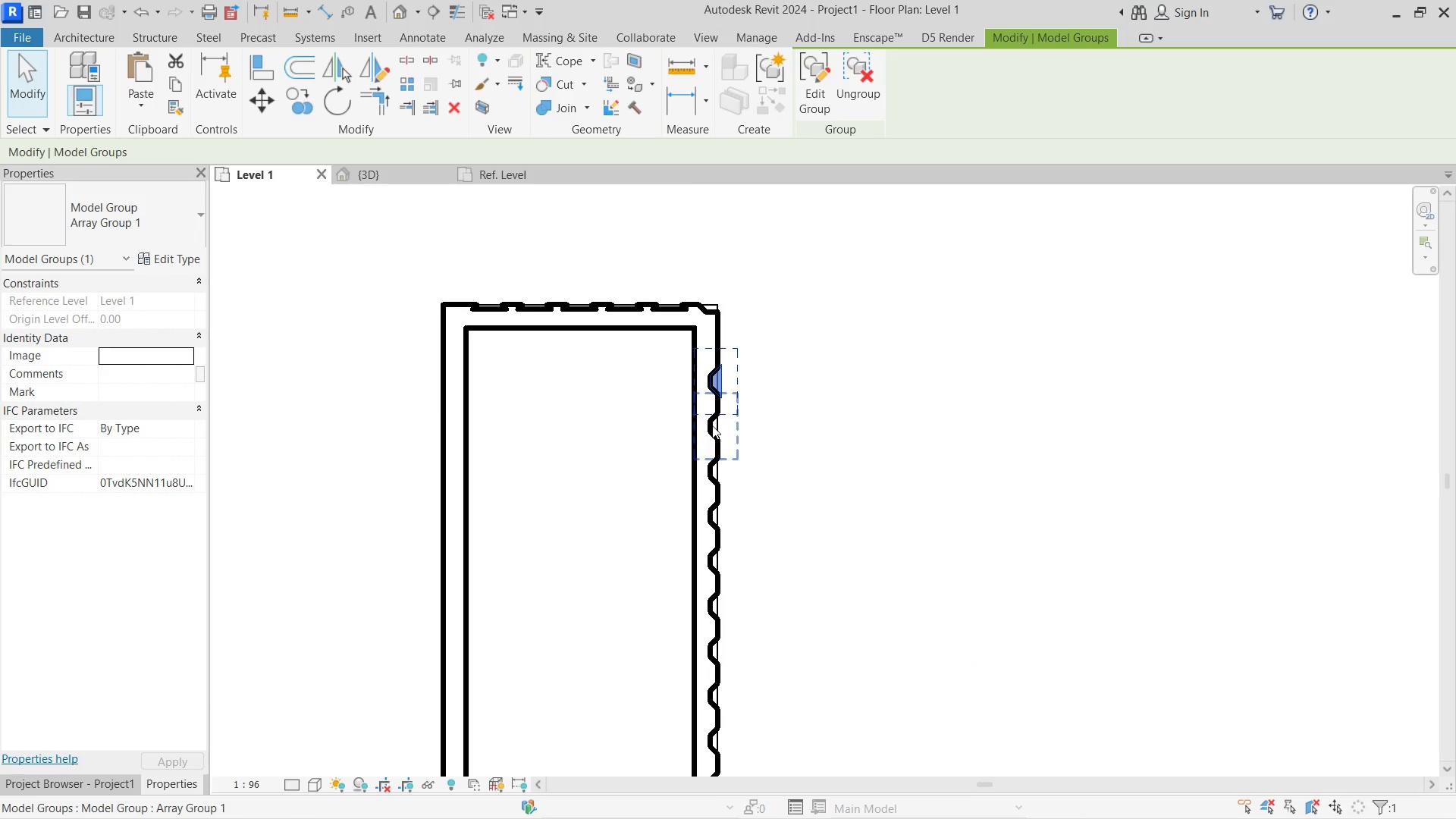 
scroll: coordinate [717, 588], scroll_direction: down, amount: 11.0
 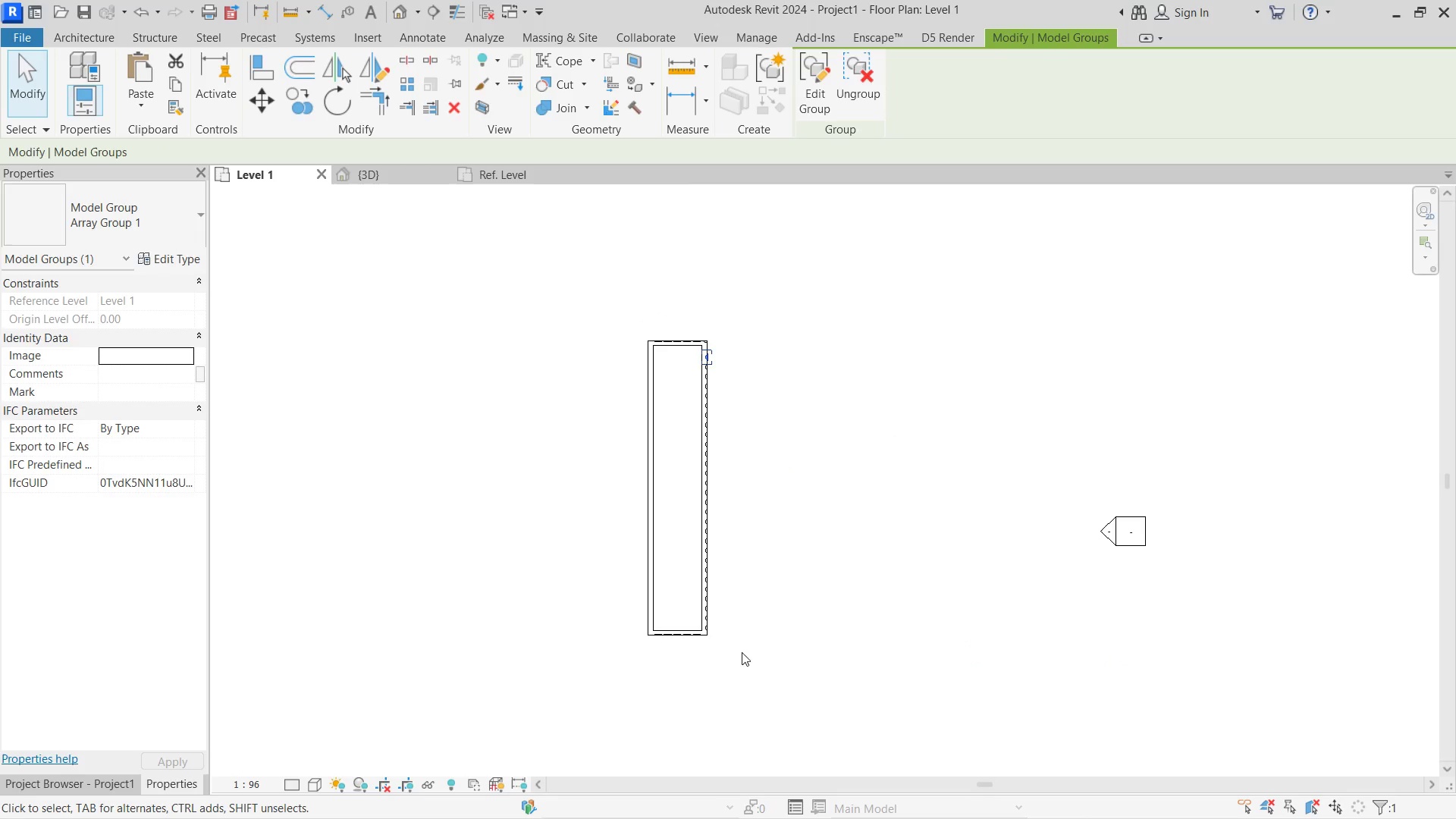 
left_click_drag(start_coordinate=[730, 655], to_coordinate=[708, 347])
 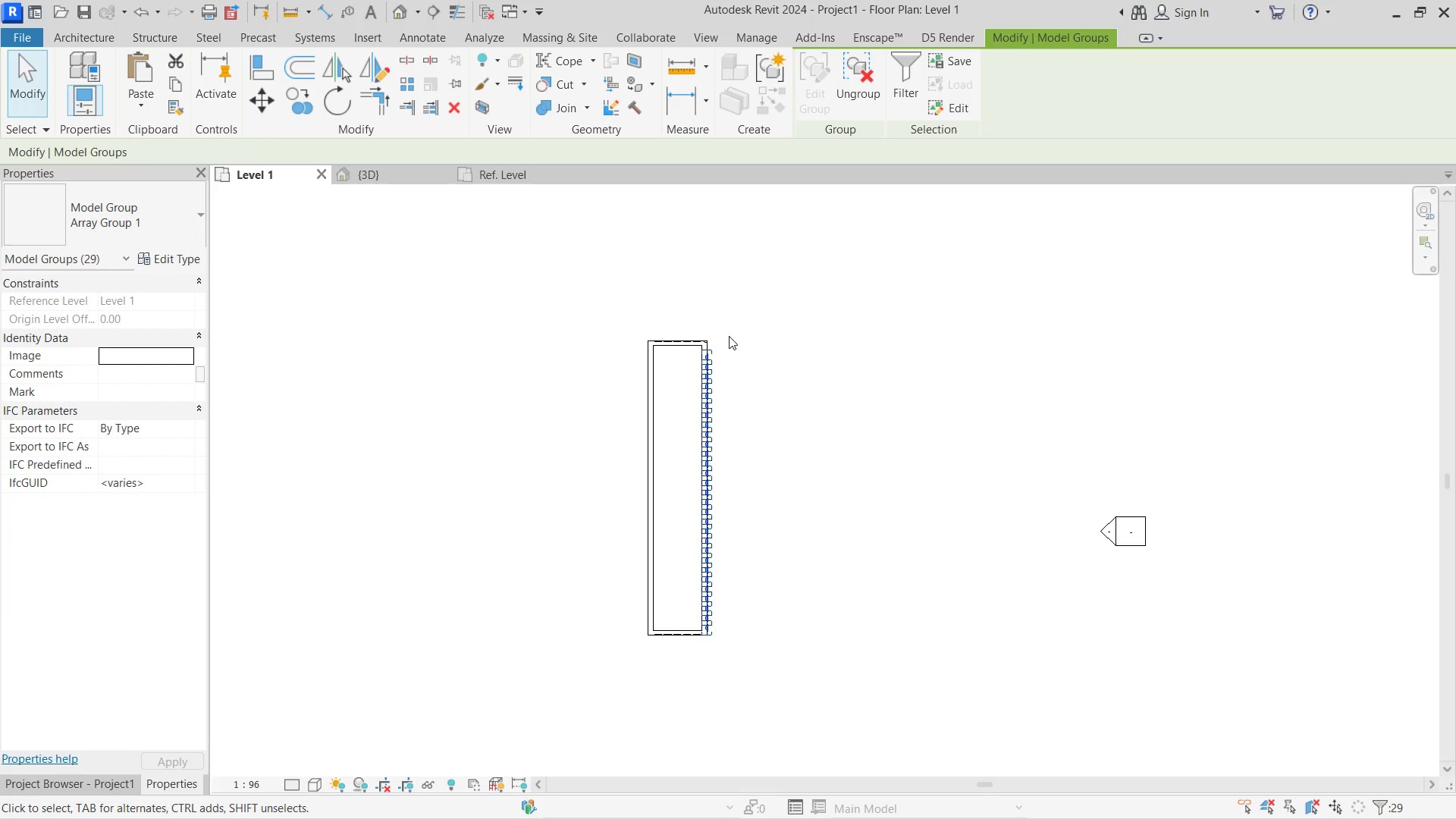 
scroll: coordinate [729, 333], scroll_direction: up, amount: 6.0
 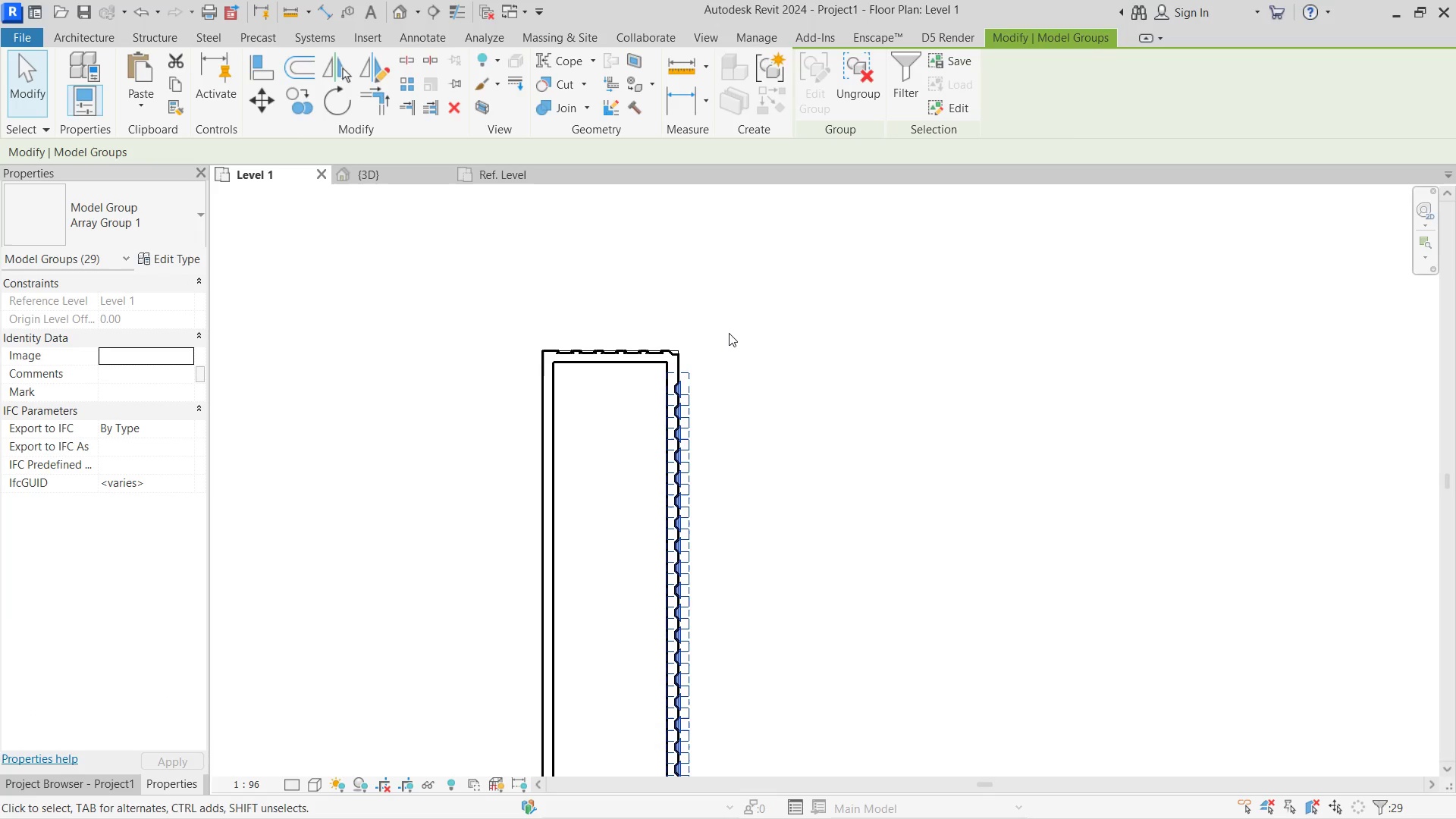 
key(Numpad0)
 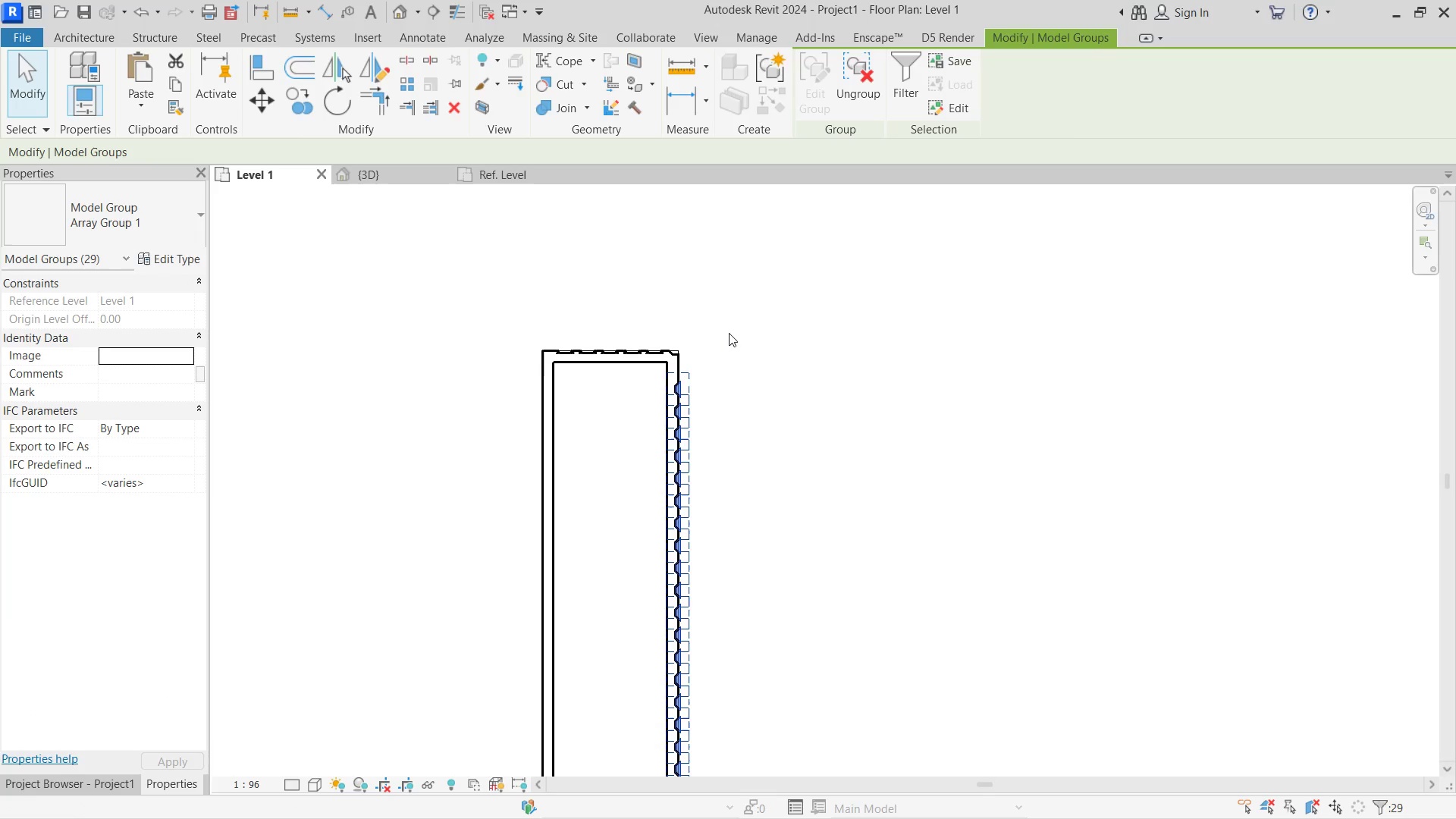 
key(ArrowUp)
 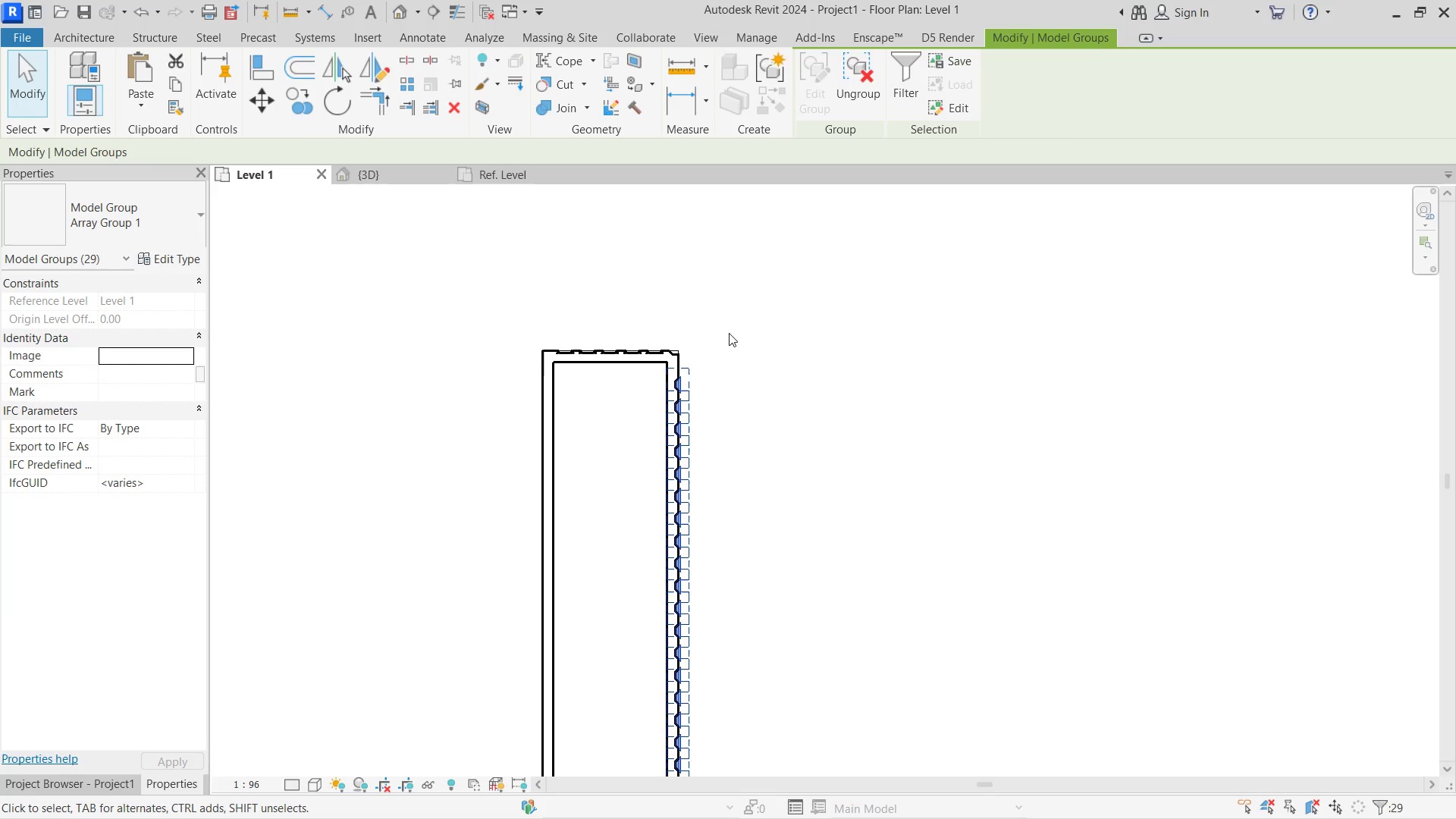 
key(ArrowUp)
 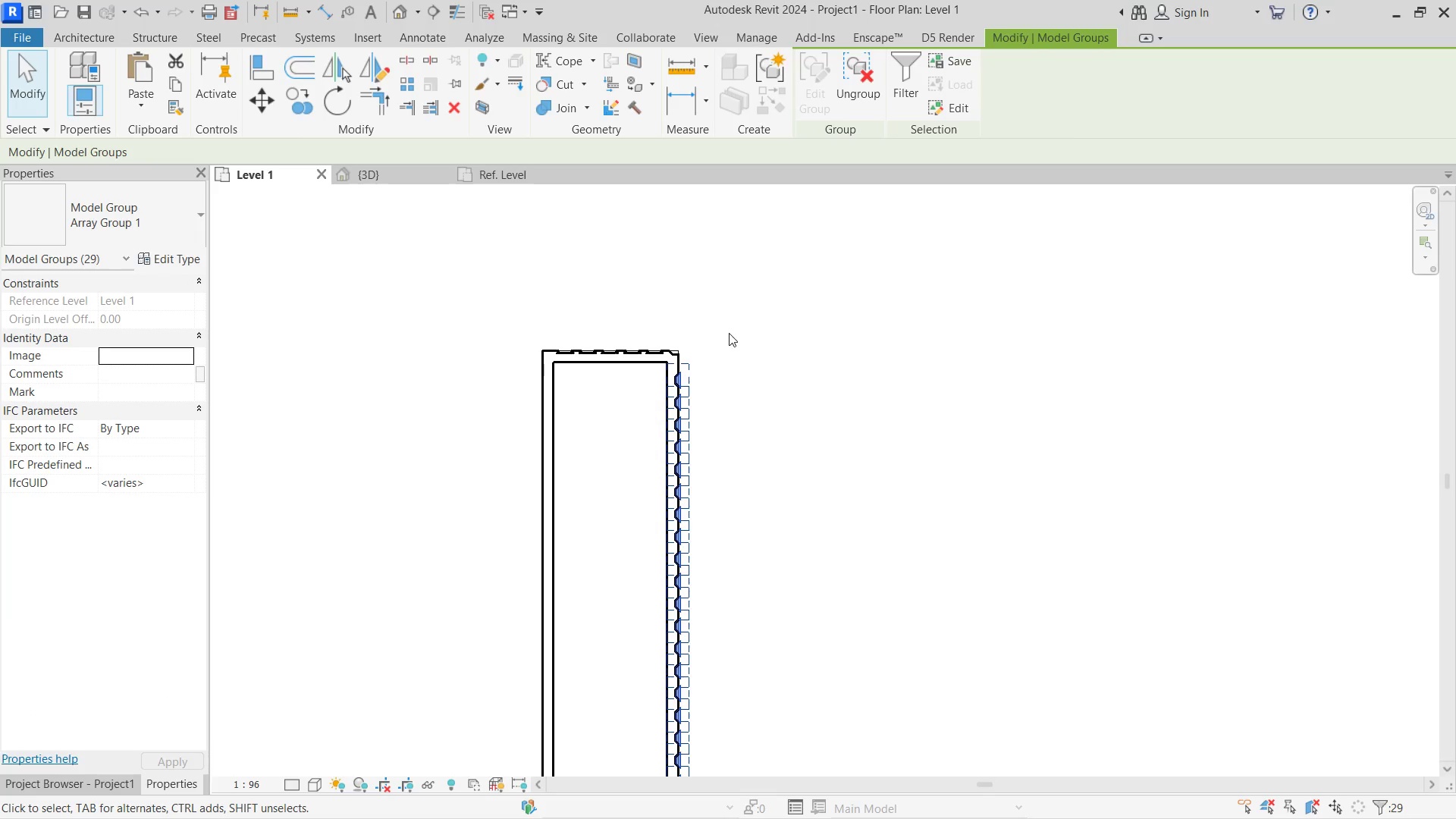 
scroll: coordinate [833, 286], scroll_direction: down, amount: 7.0
 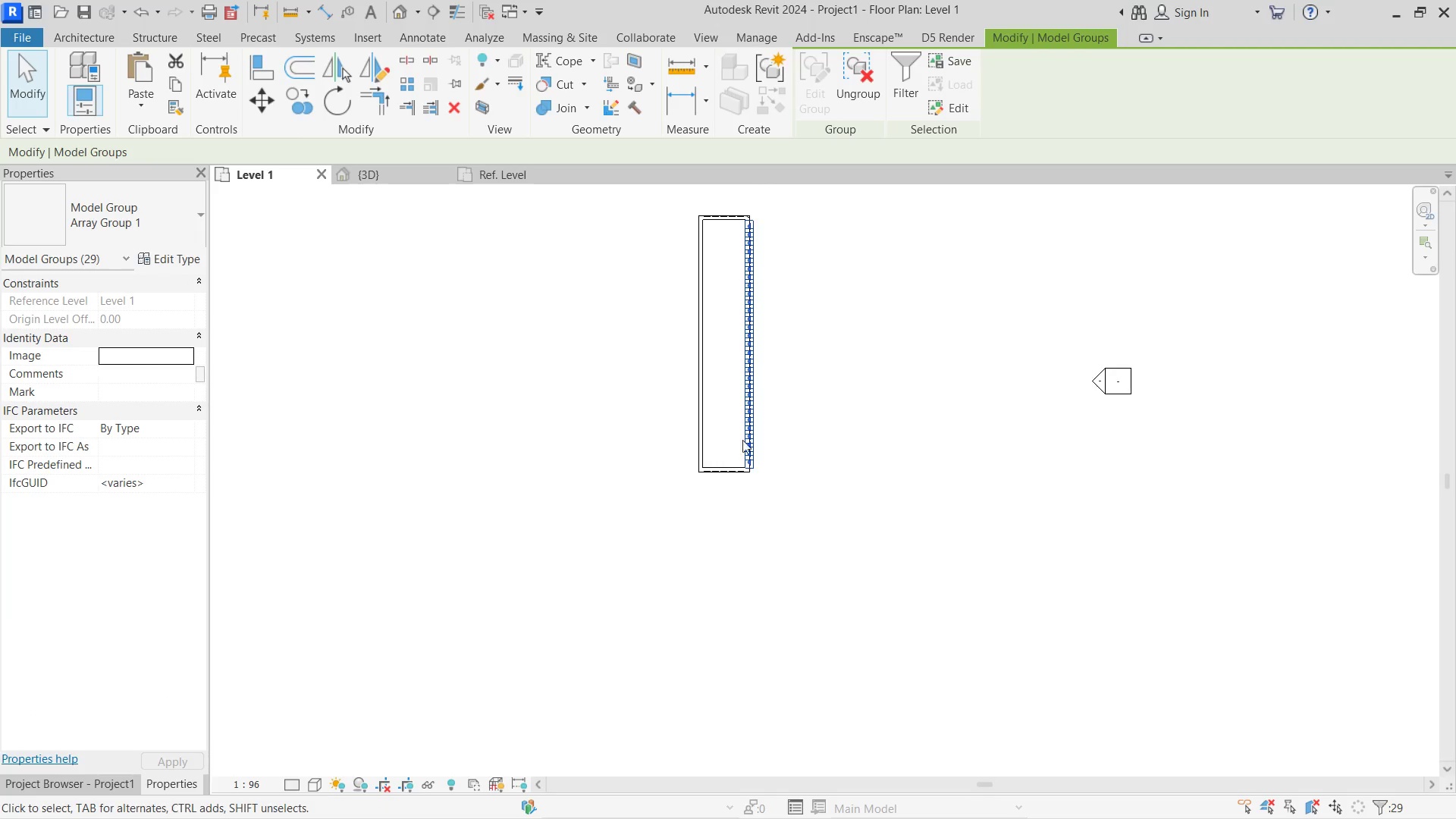 
scroll: coordinate [795, 381], scroll_direction: up, amount: 5.0
 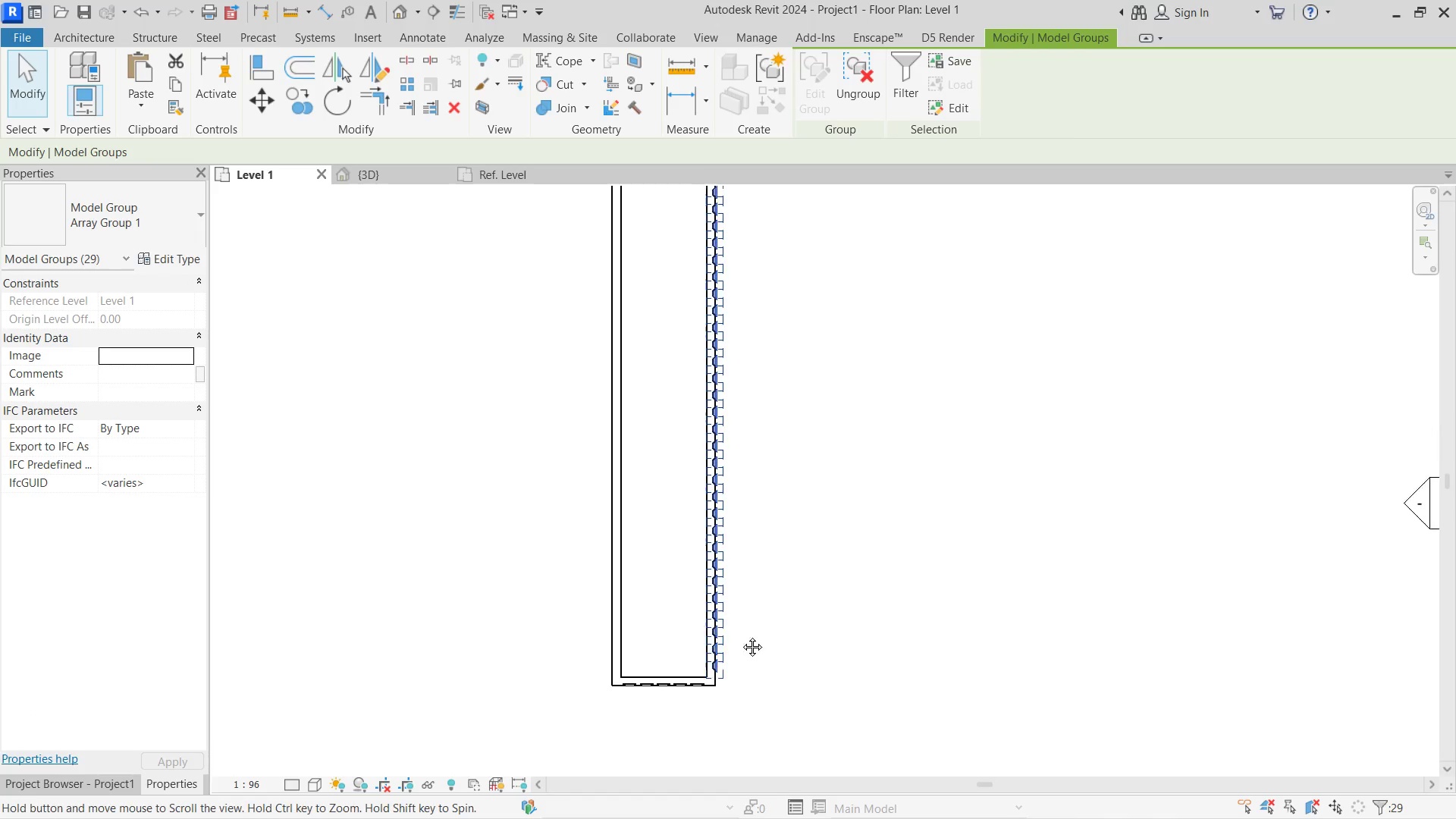 
scroll: coordinate [717, 404], scroll_direction: down, amount: 2.0
 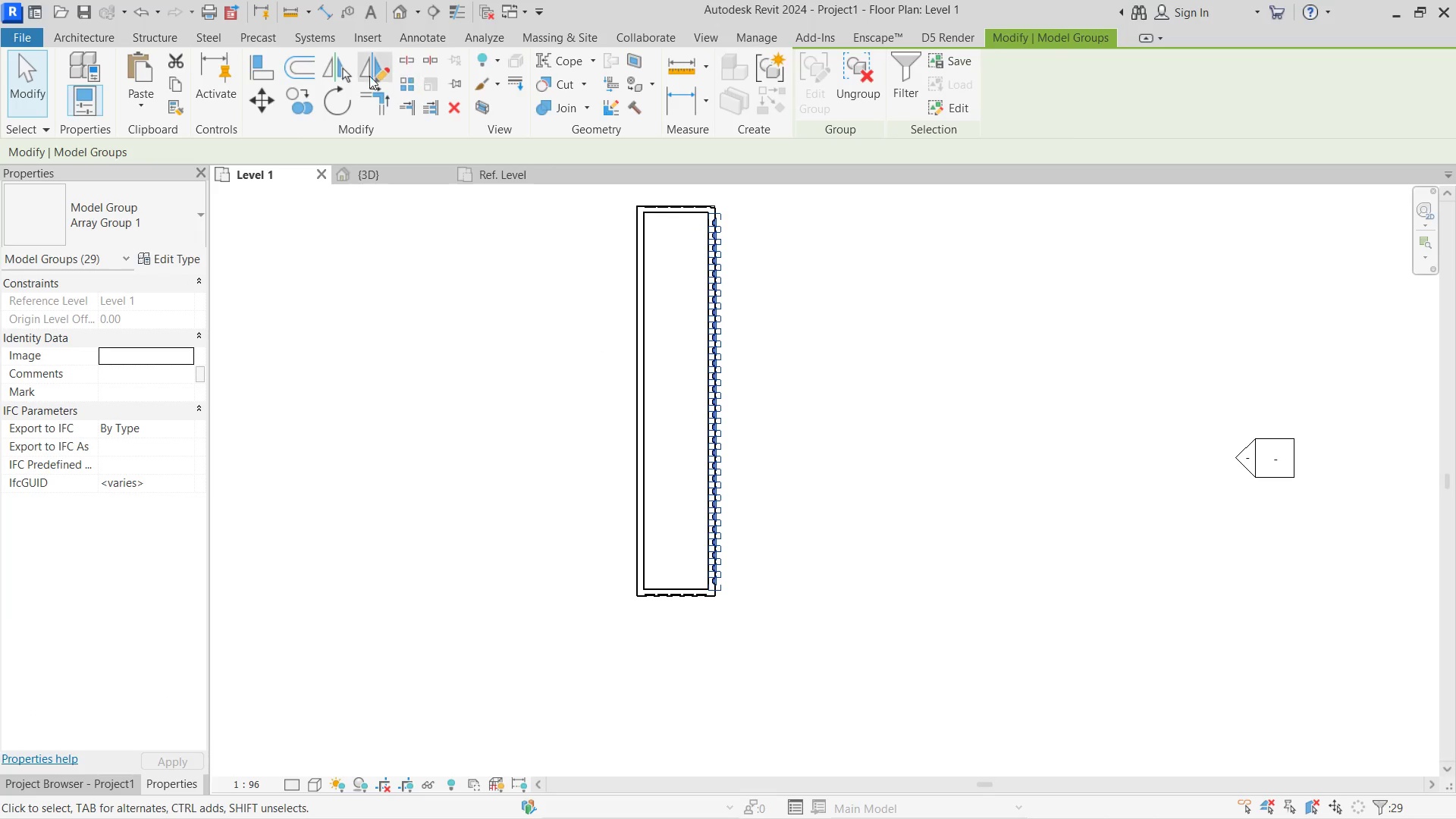 
left_click([366, 77])
 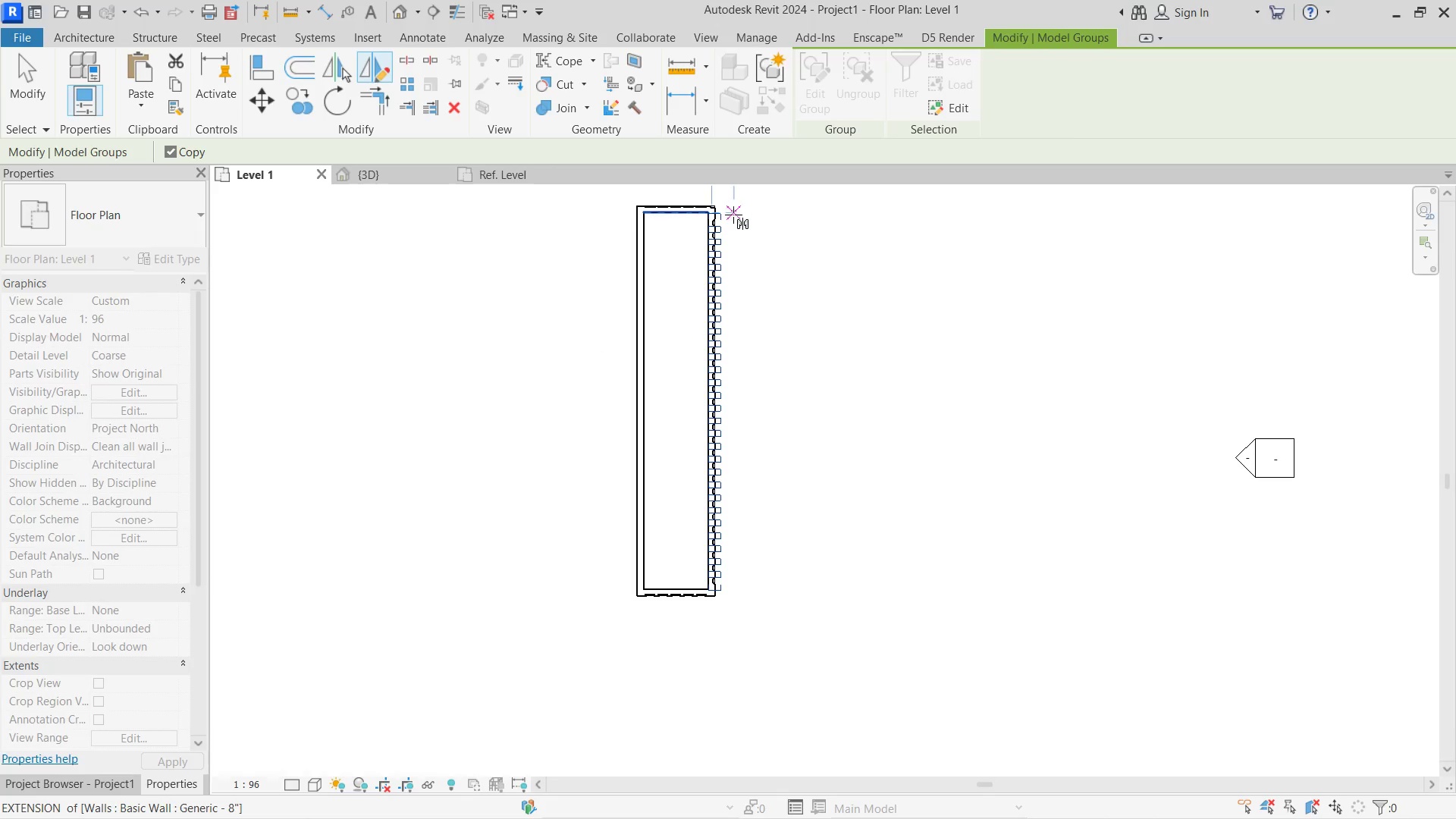 
scroll: coordinate [670, 224], scroll_direction: up, amount: 8.0
 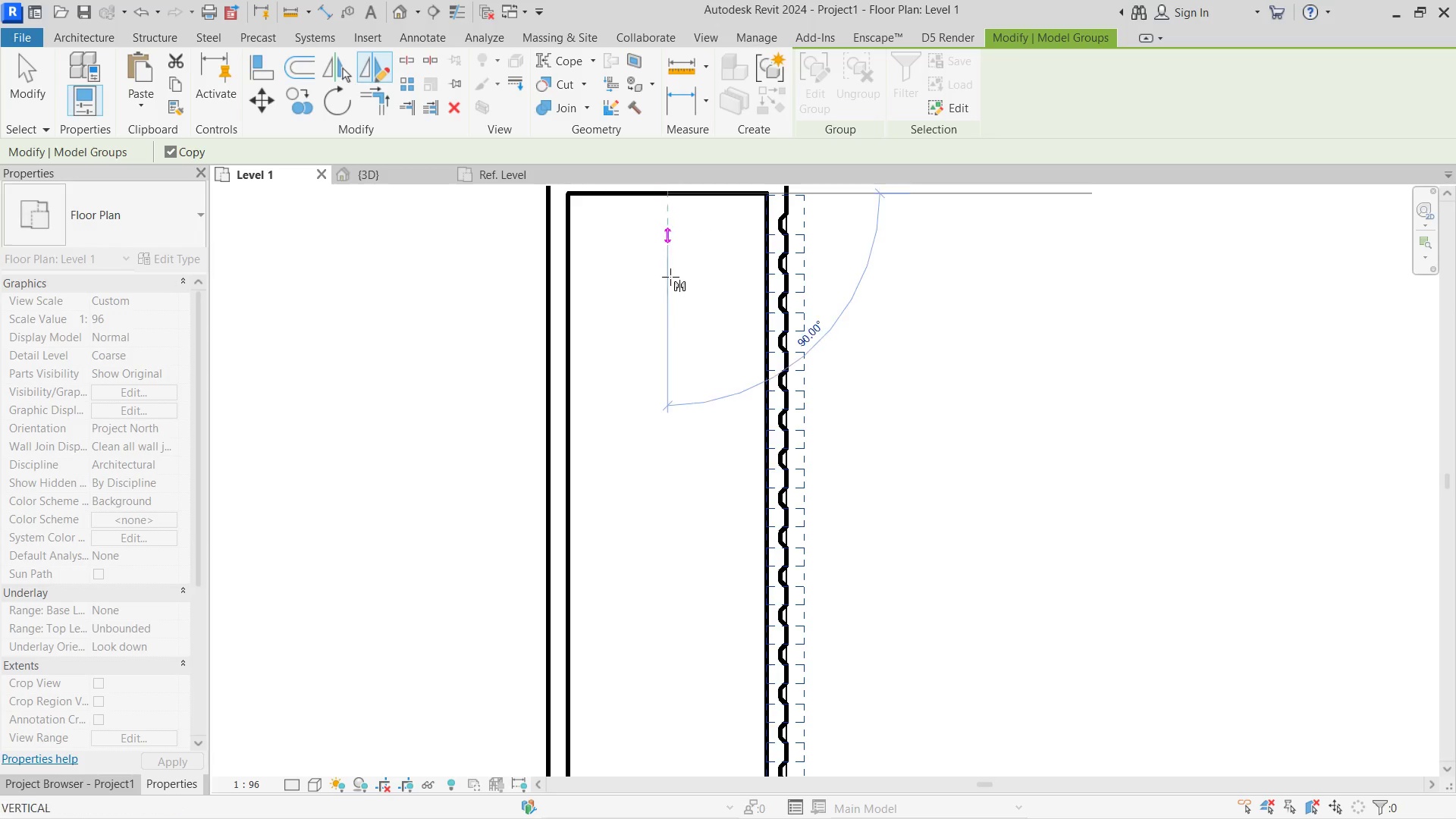 
double_click([670, 285])
 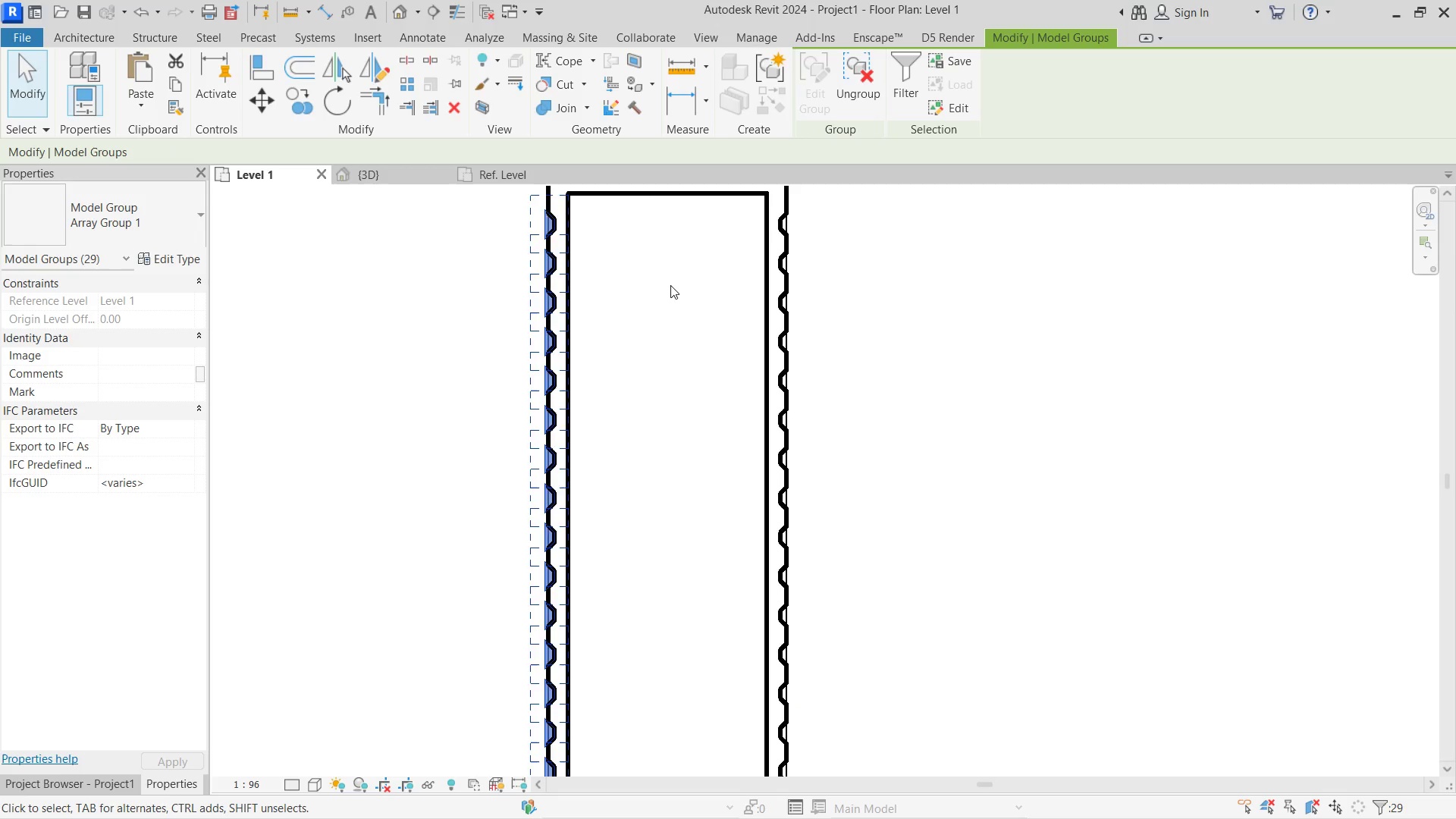 
key(Escape)
 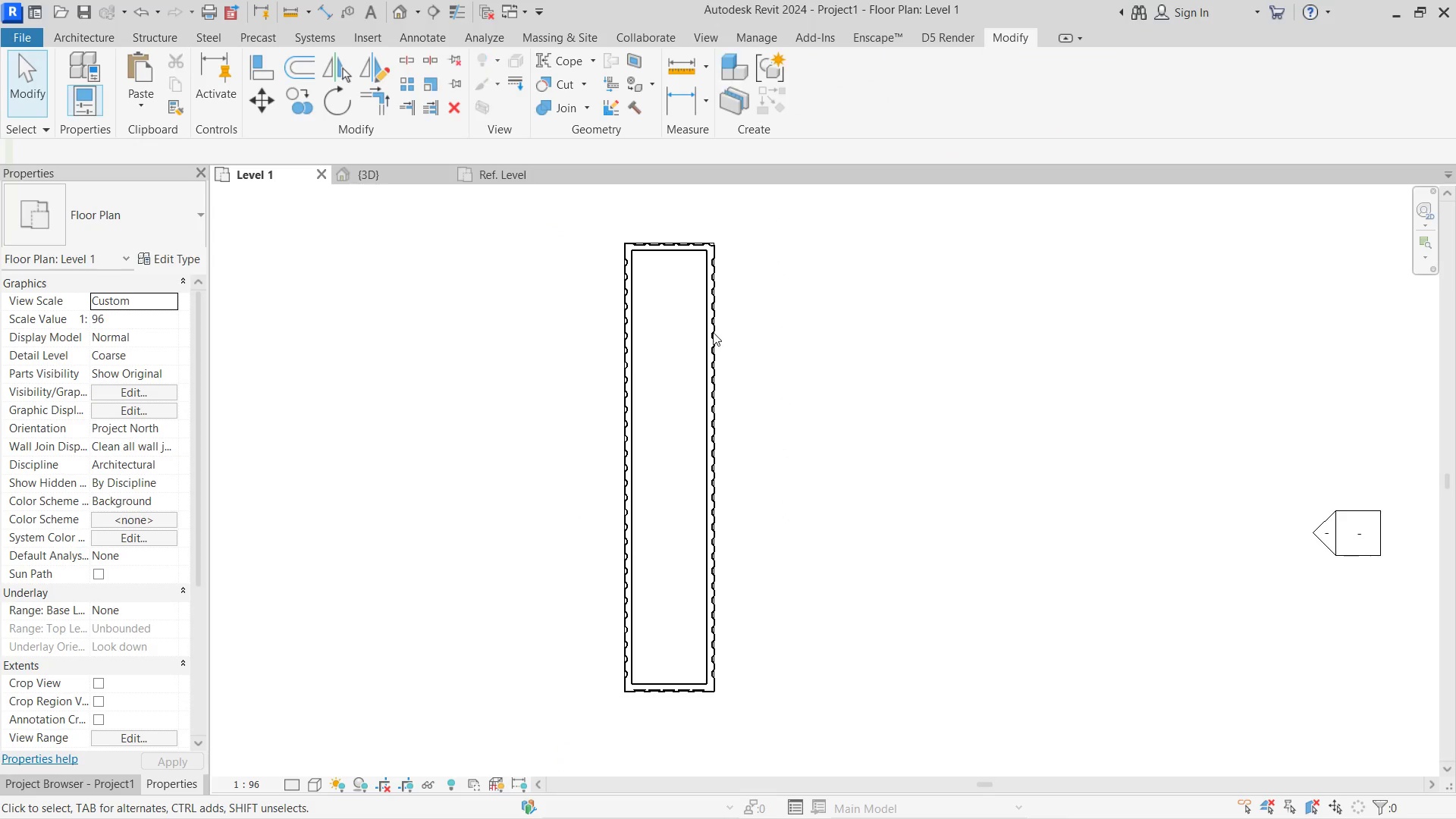 
key(Escape)
 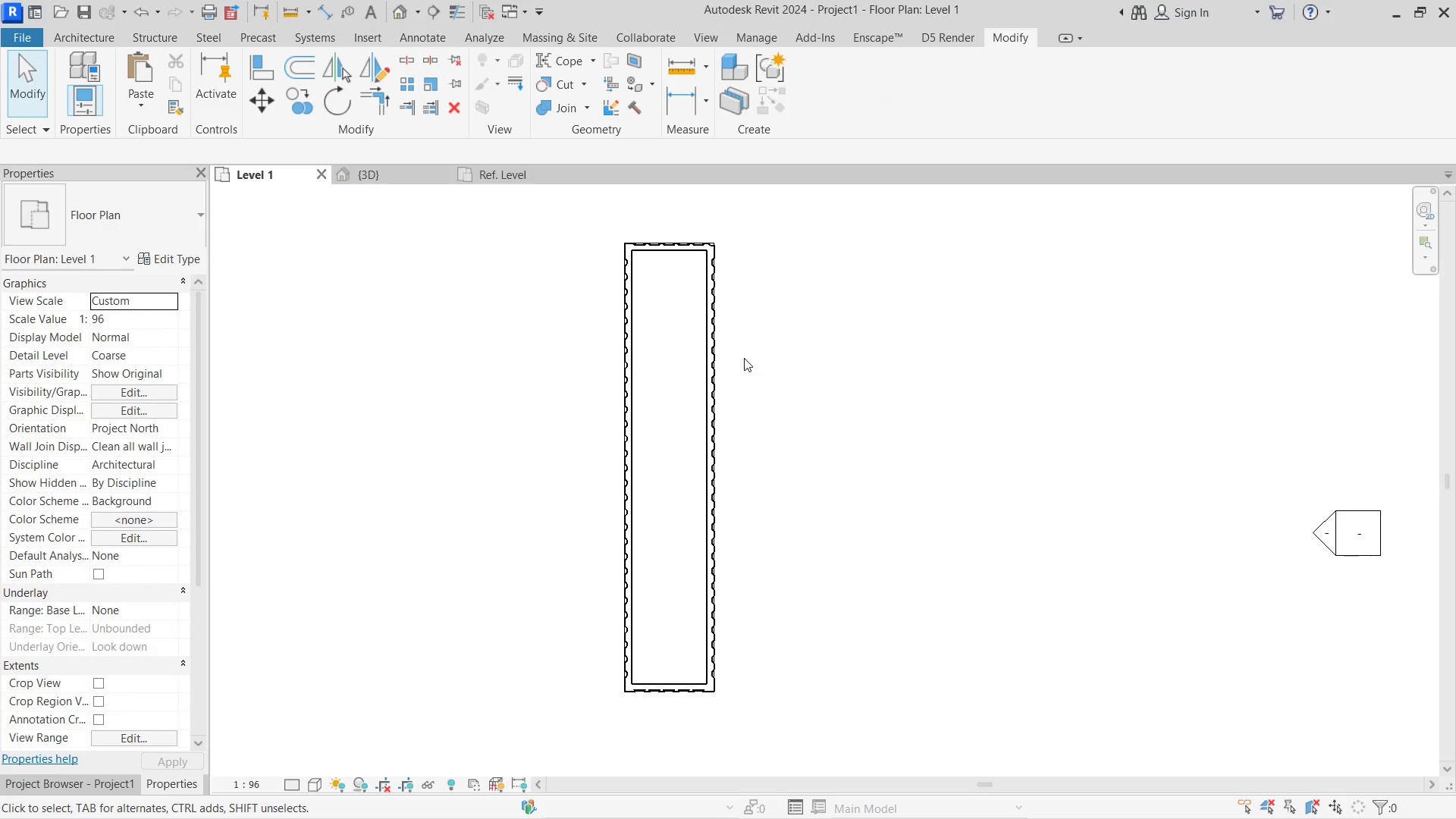 
key(Escape)
 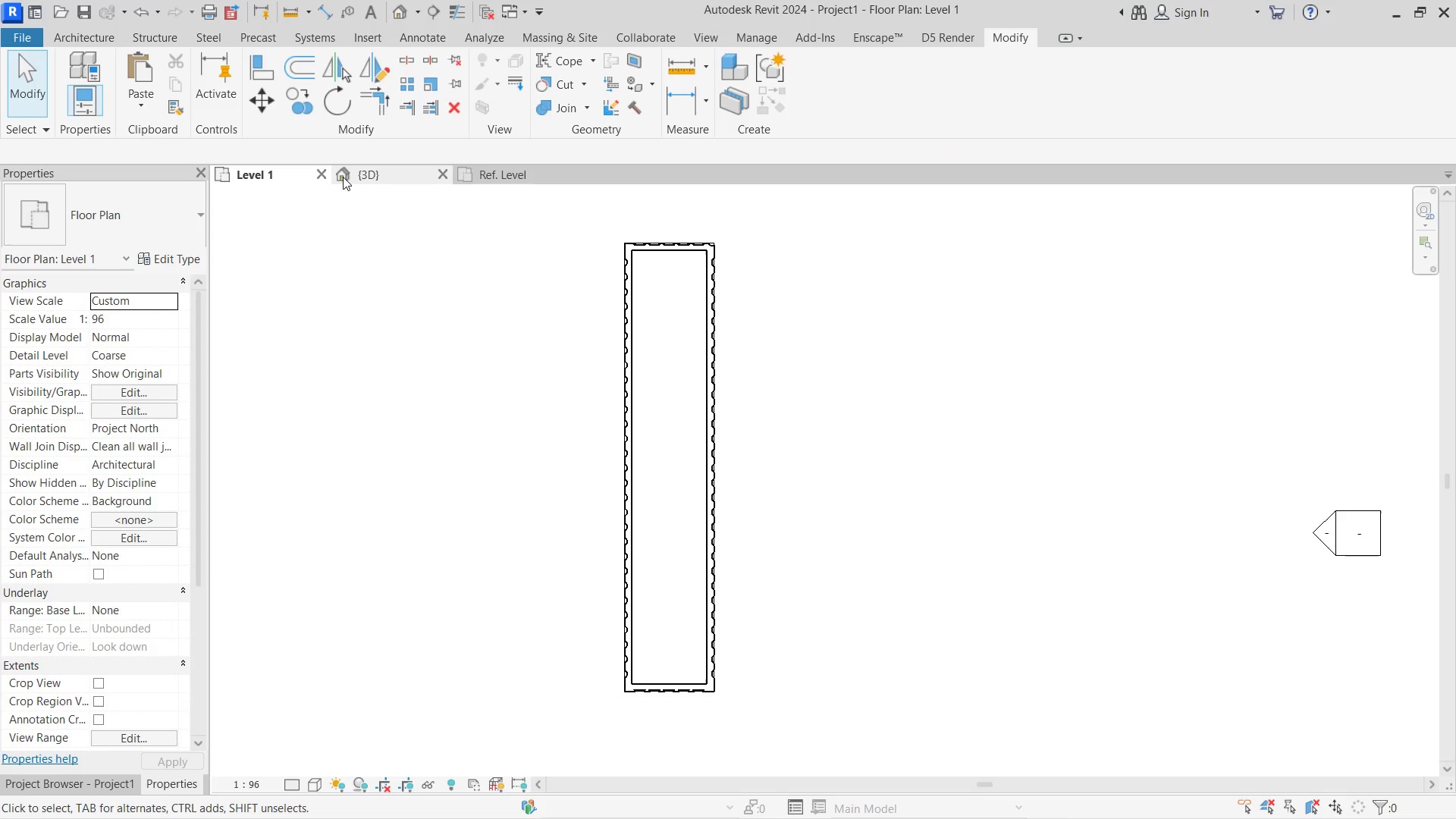 
scroll: coordinate [670, 285], scroll_direction: down, amount: 7.0
 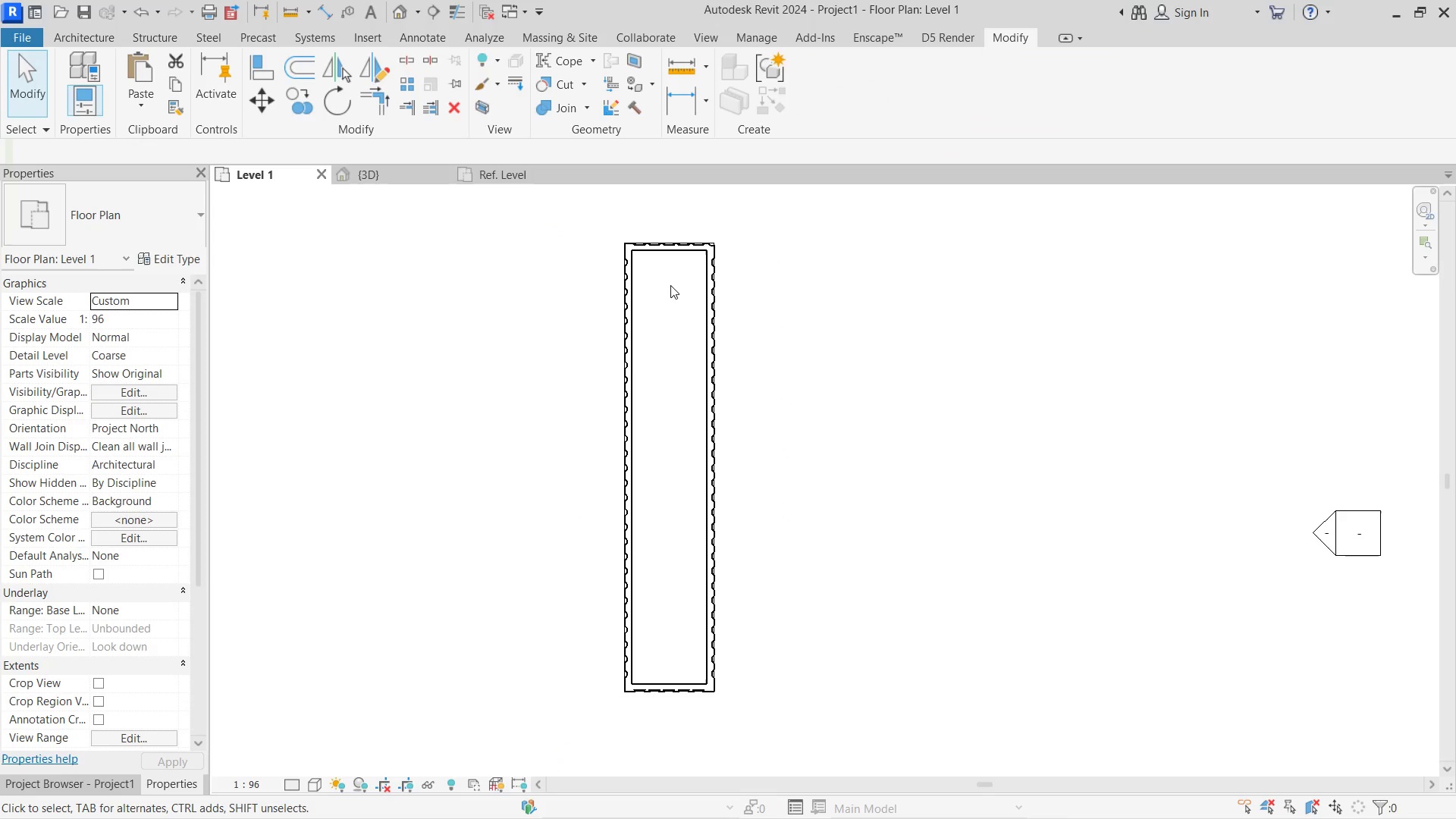 
left_click([343, 177])
 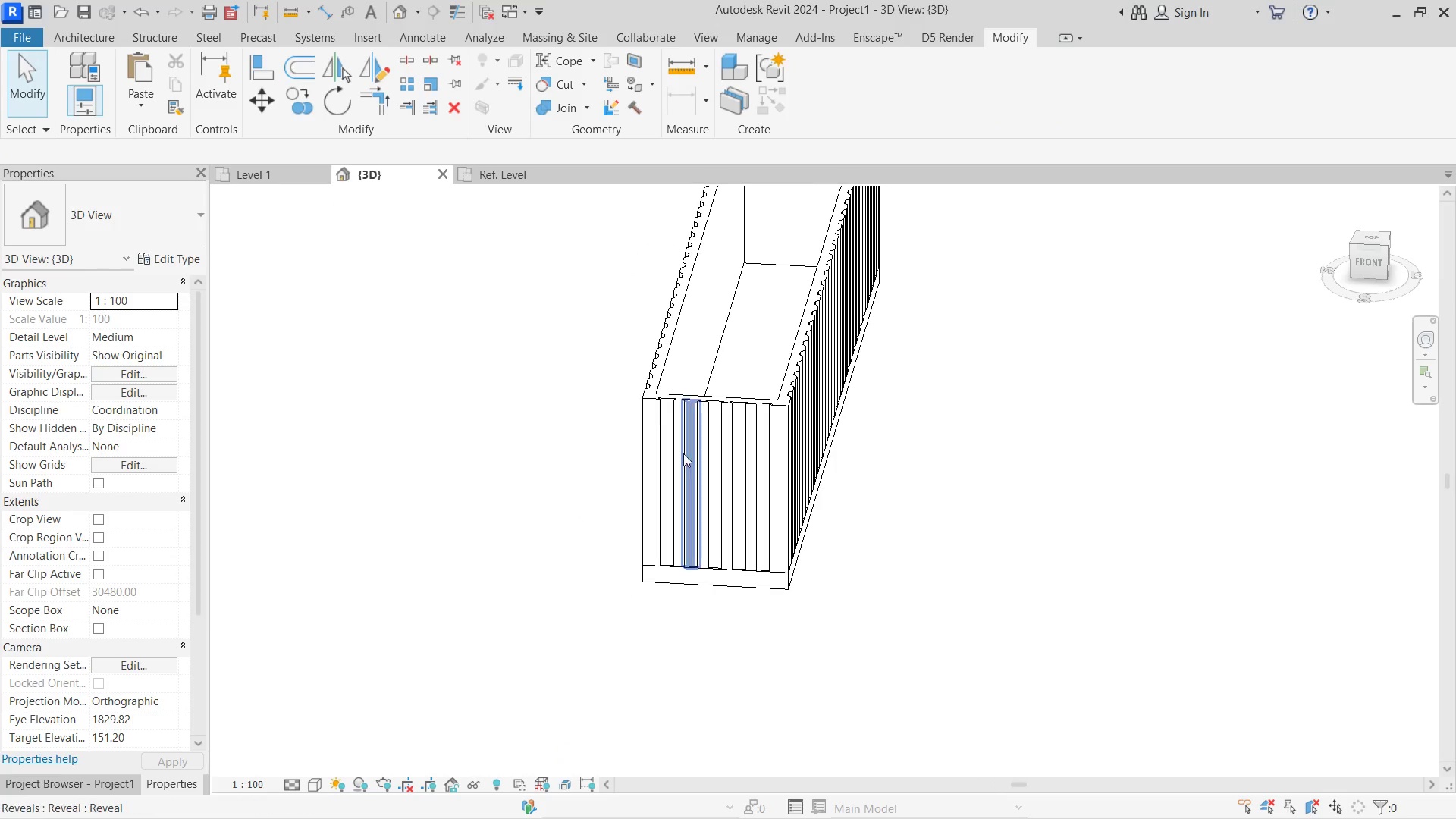 
hold_key(key=ShiftLeft, duration=2.08)
 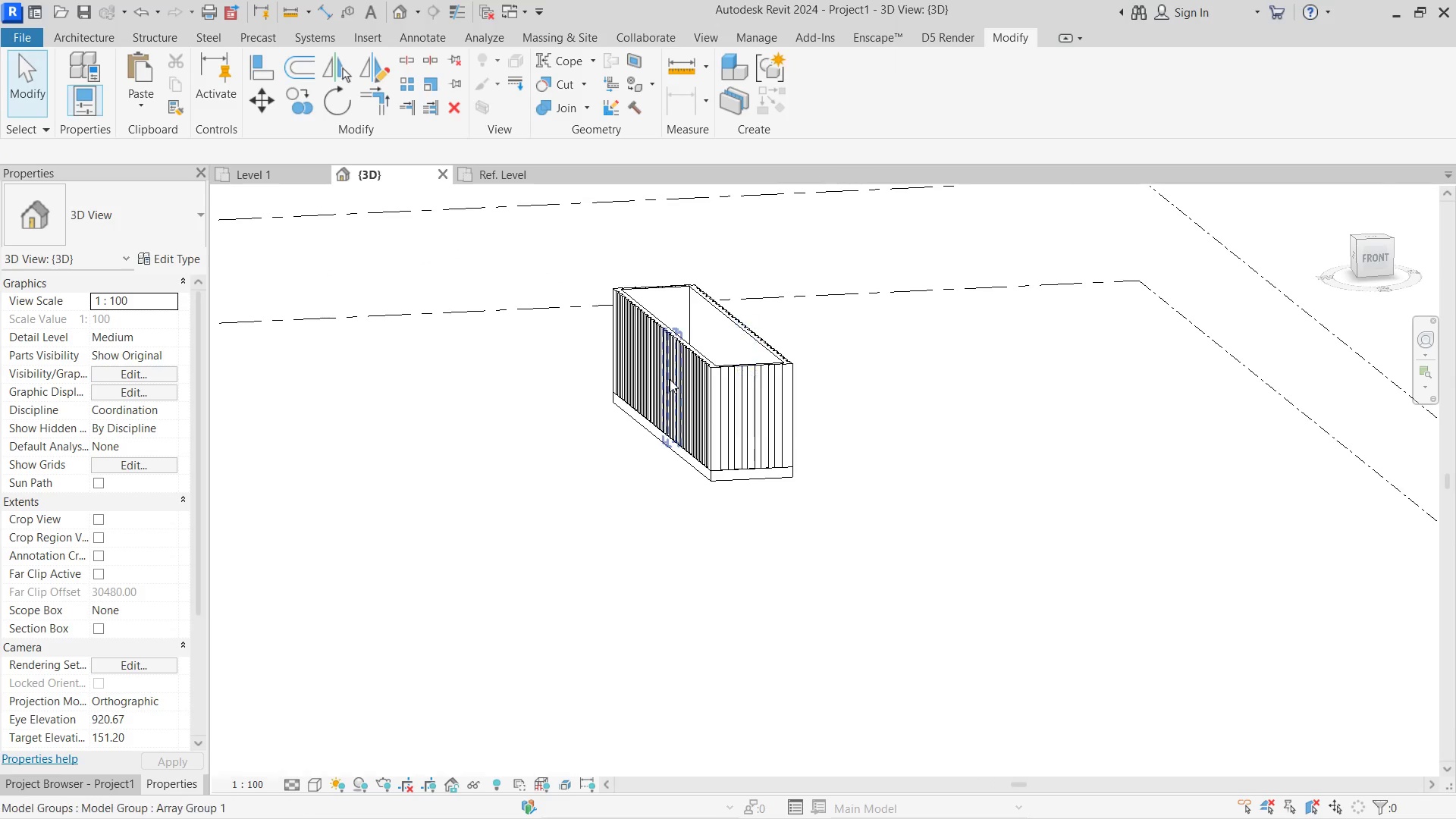 
scroll: coordinate [726, 459], scroll_direction: down, amount: 4.0
 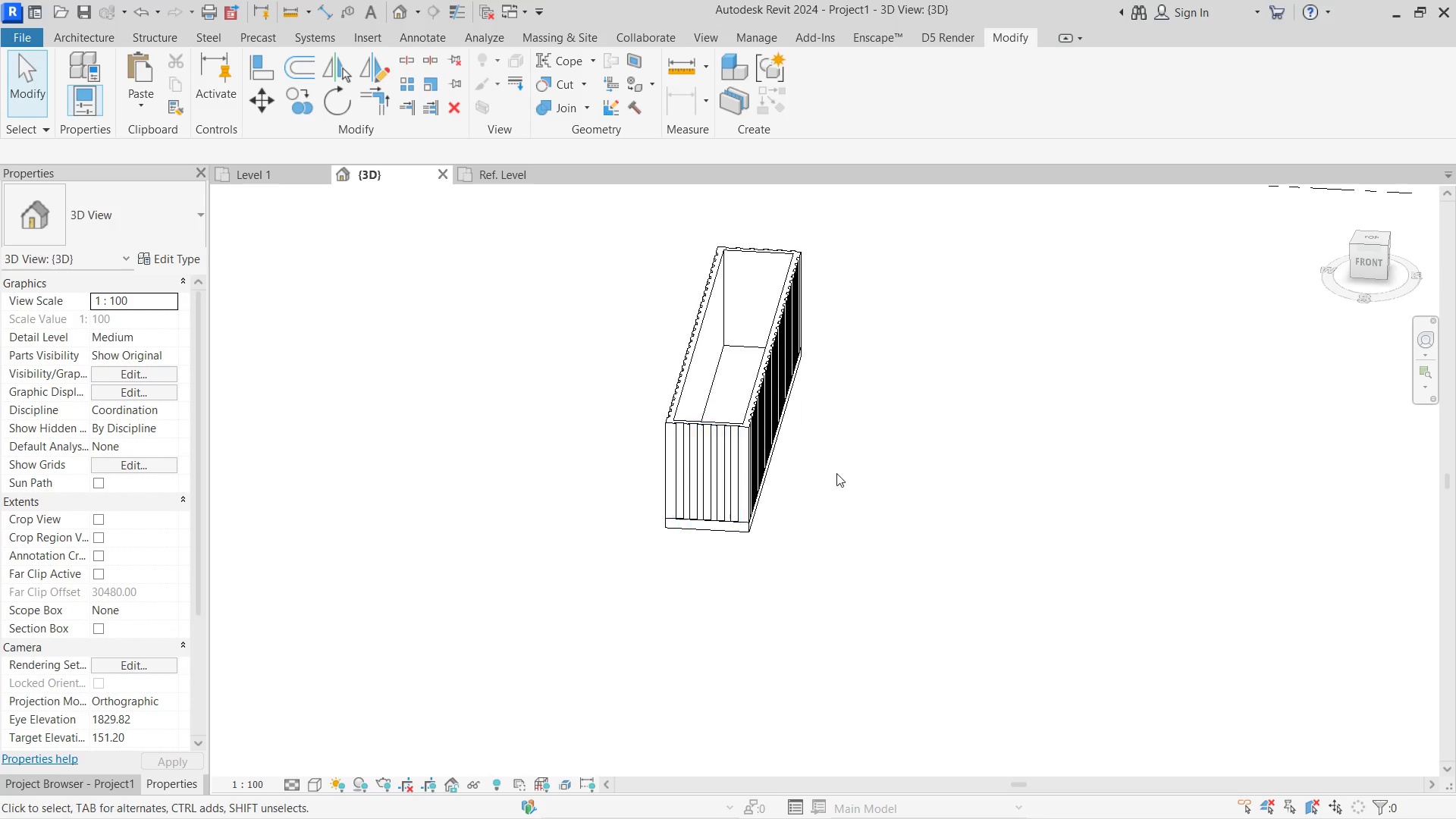 
hold_key(key=ShiftLeft, duration=0.95)
 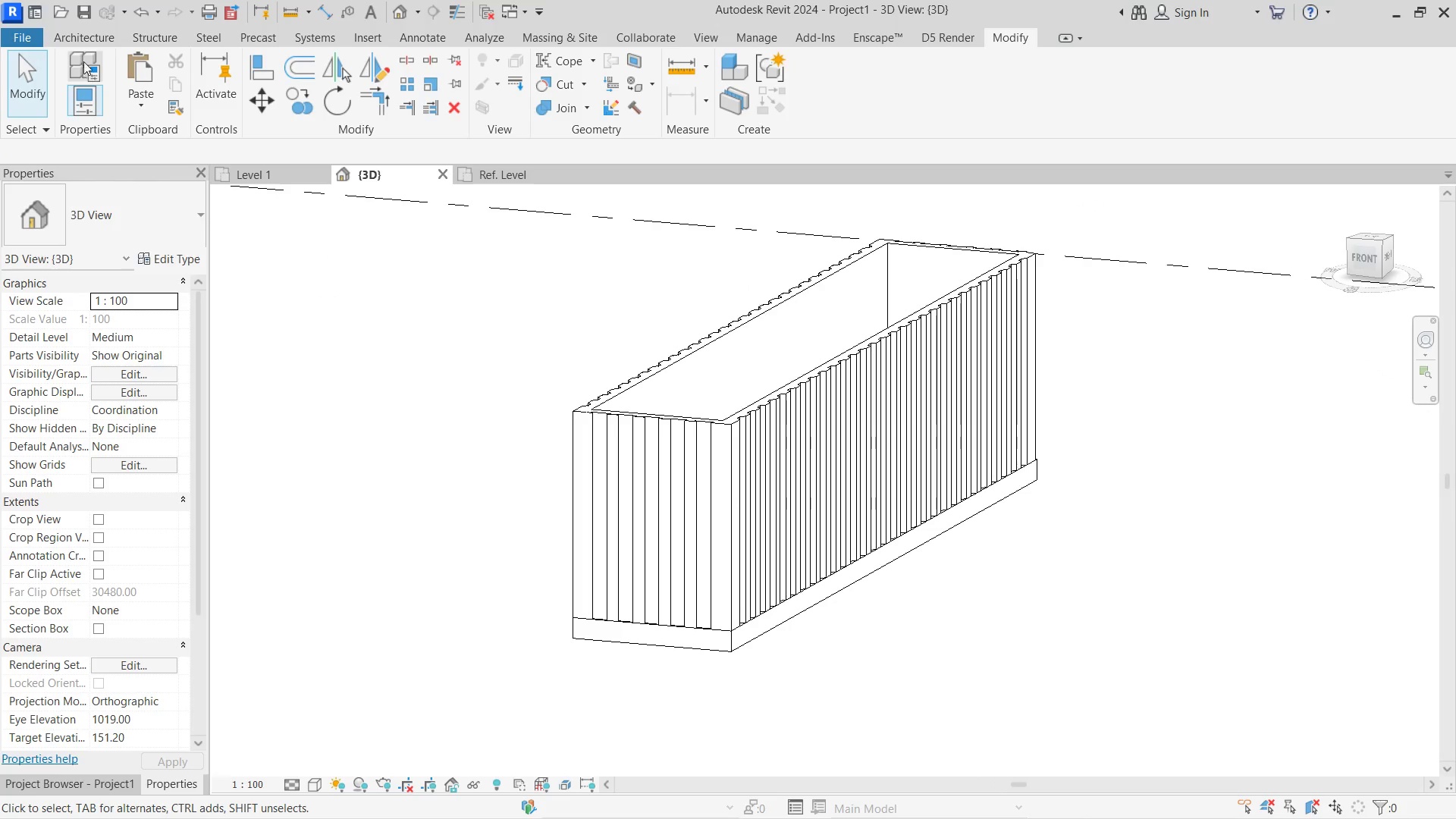 
scroll: coordinate [701, 382], scroll_direction: up, amount: 5.0
 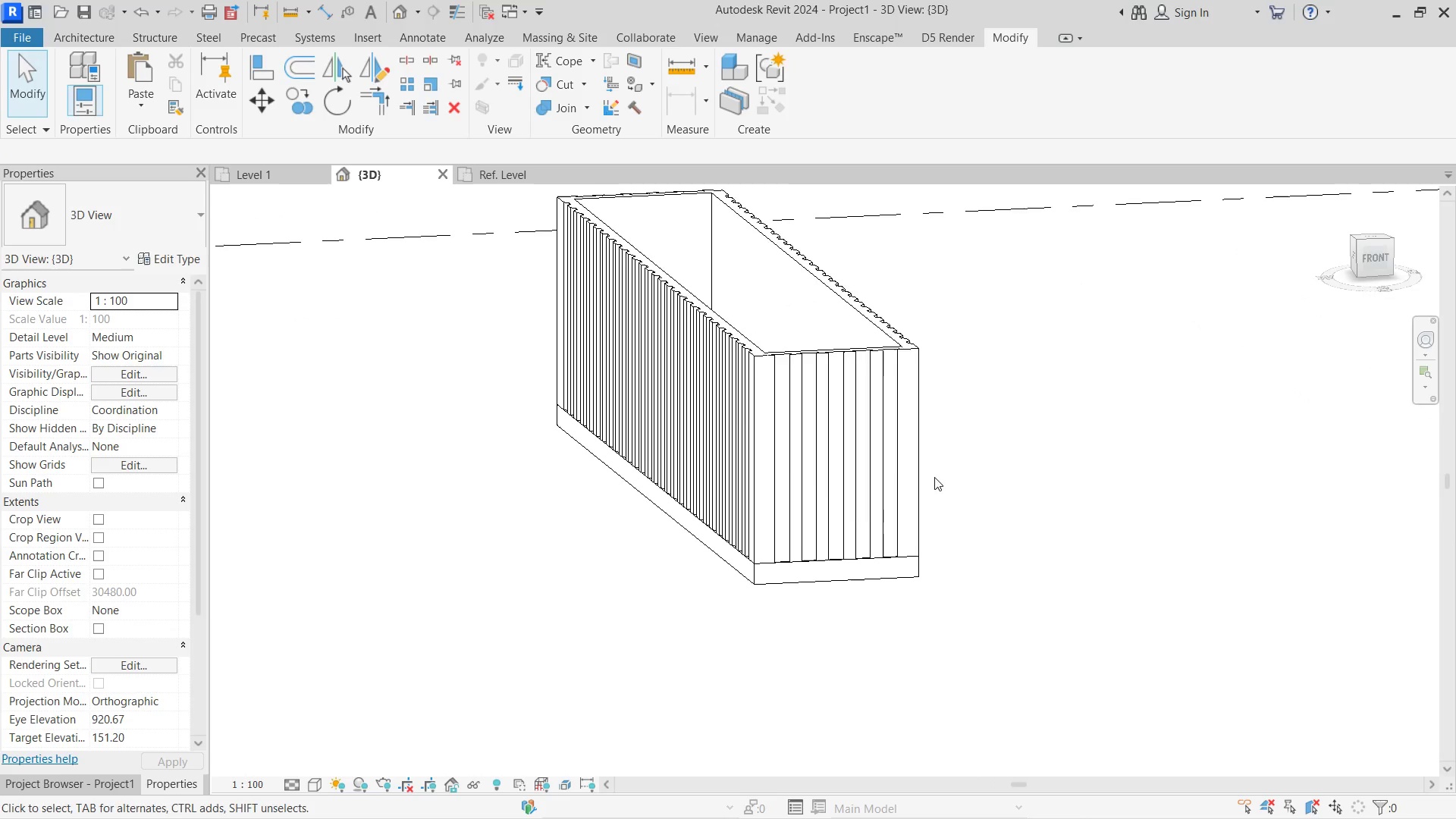 
left_click([80, 43])
 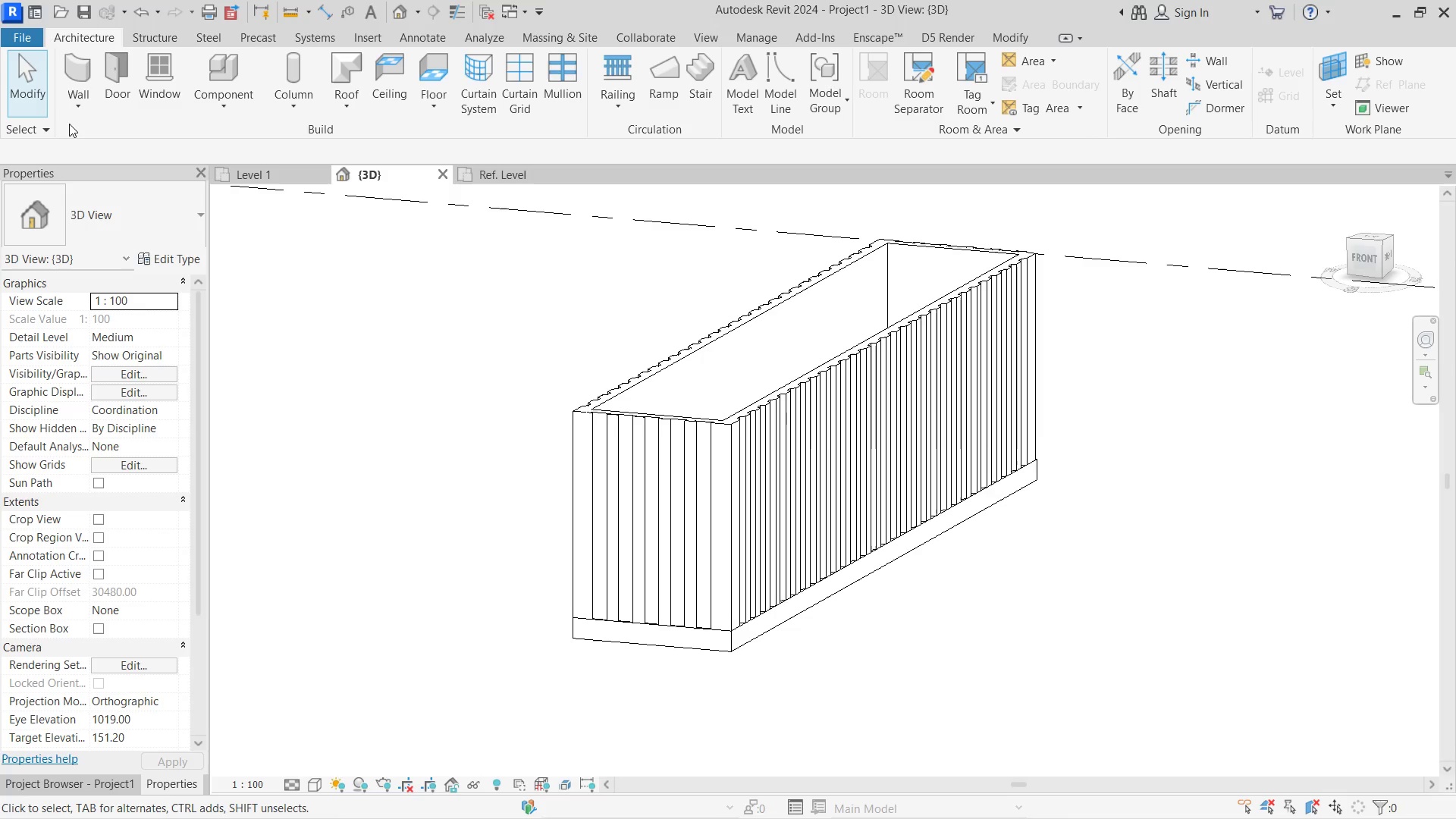 
left_click([76, 108])
 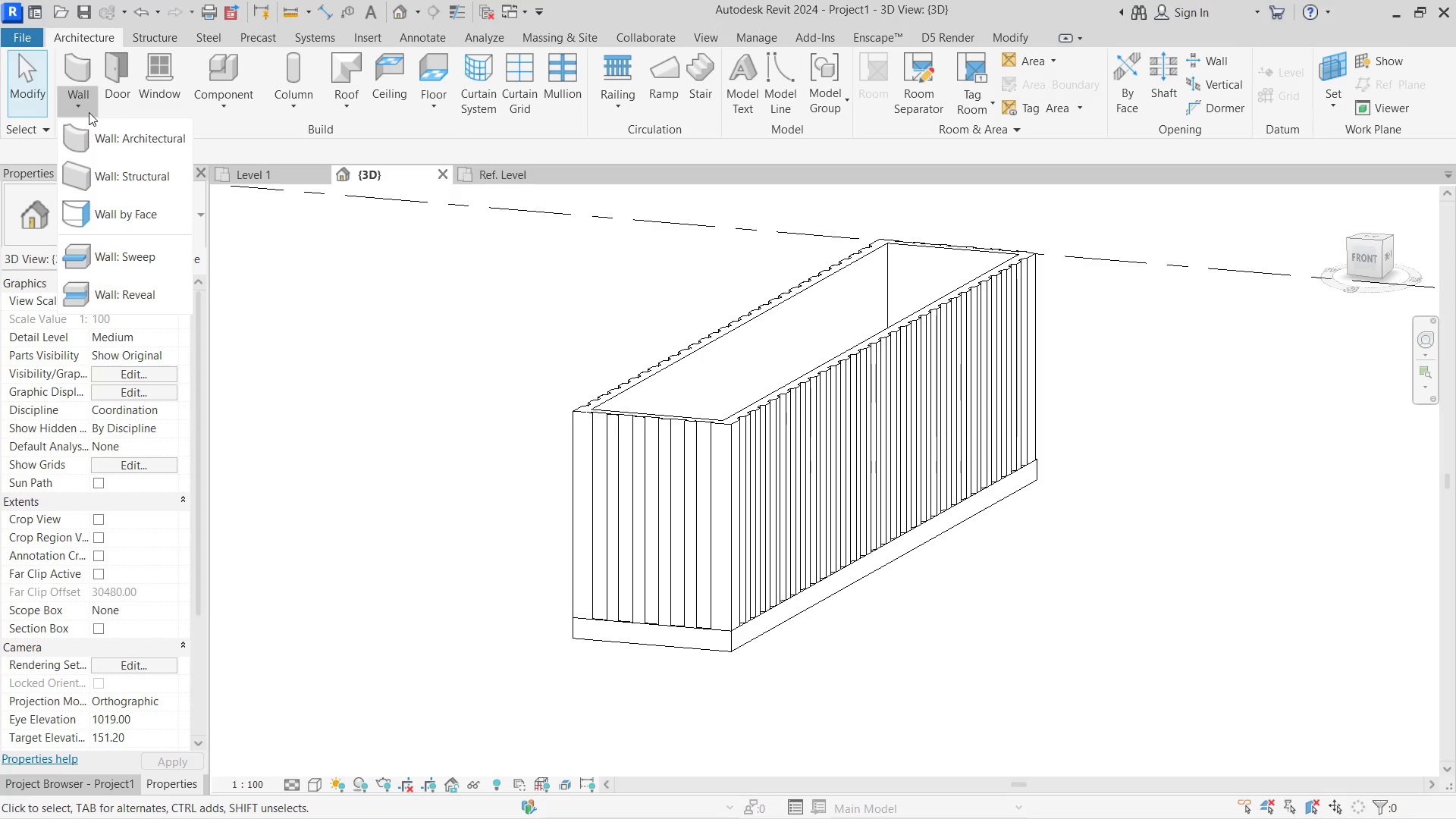 
left_click([89, 112])
 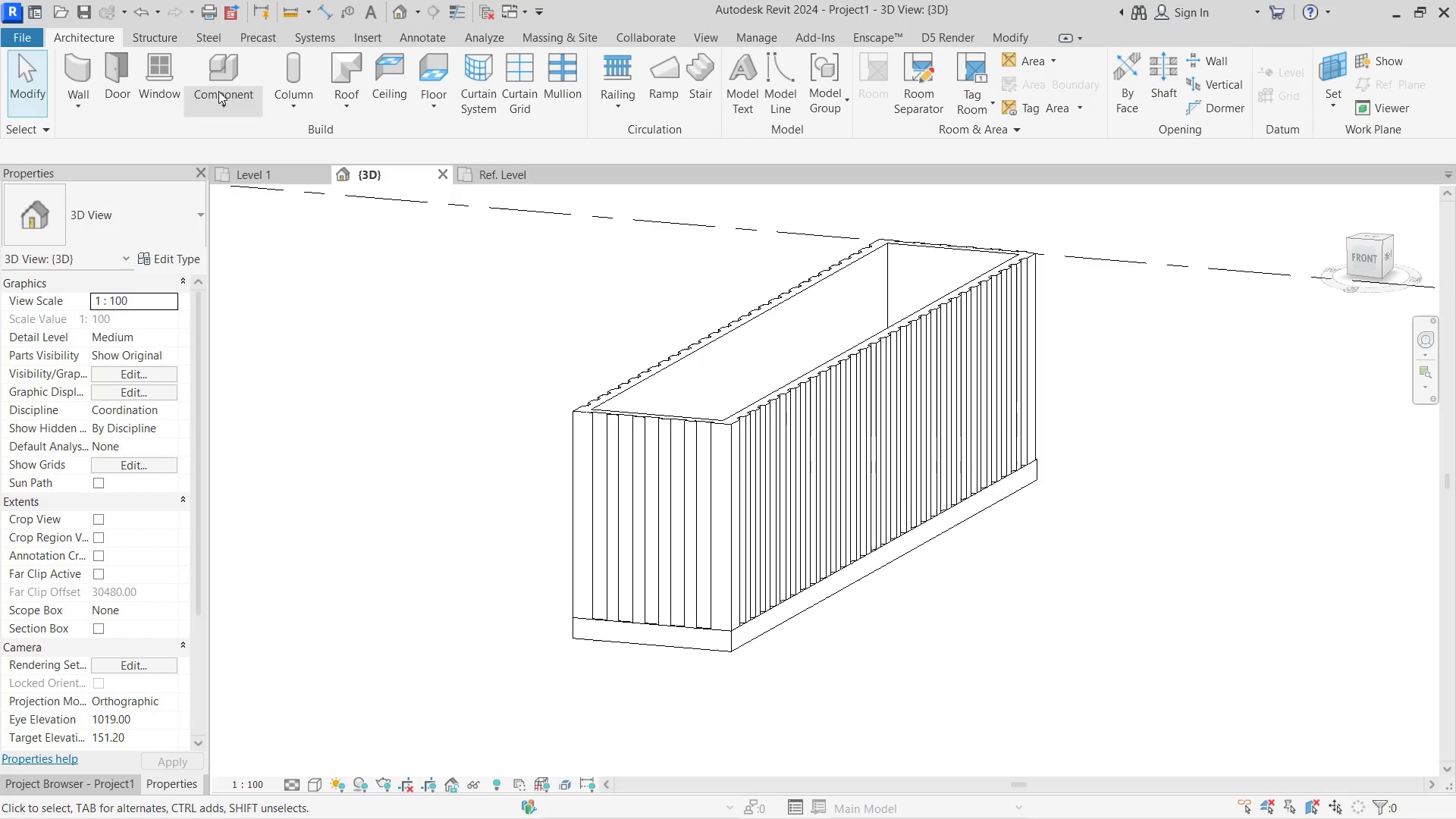 
left_click([169, 92])
 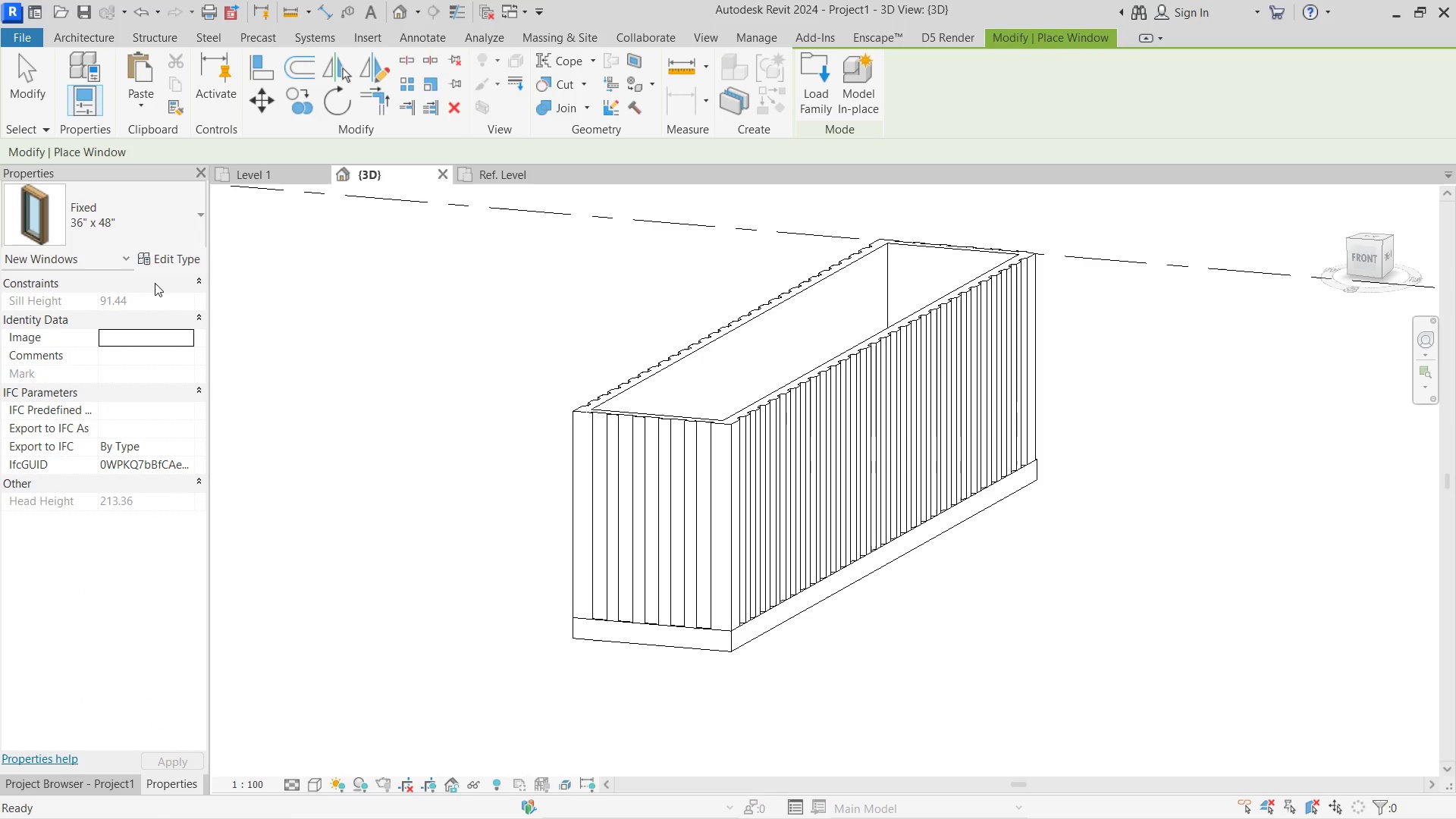 
left_click([148, 224])
 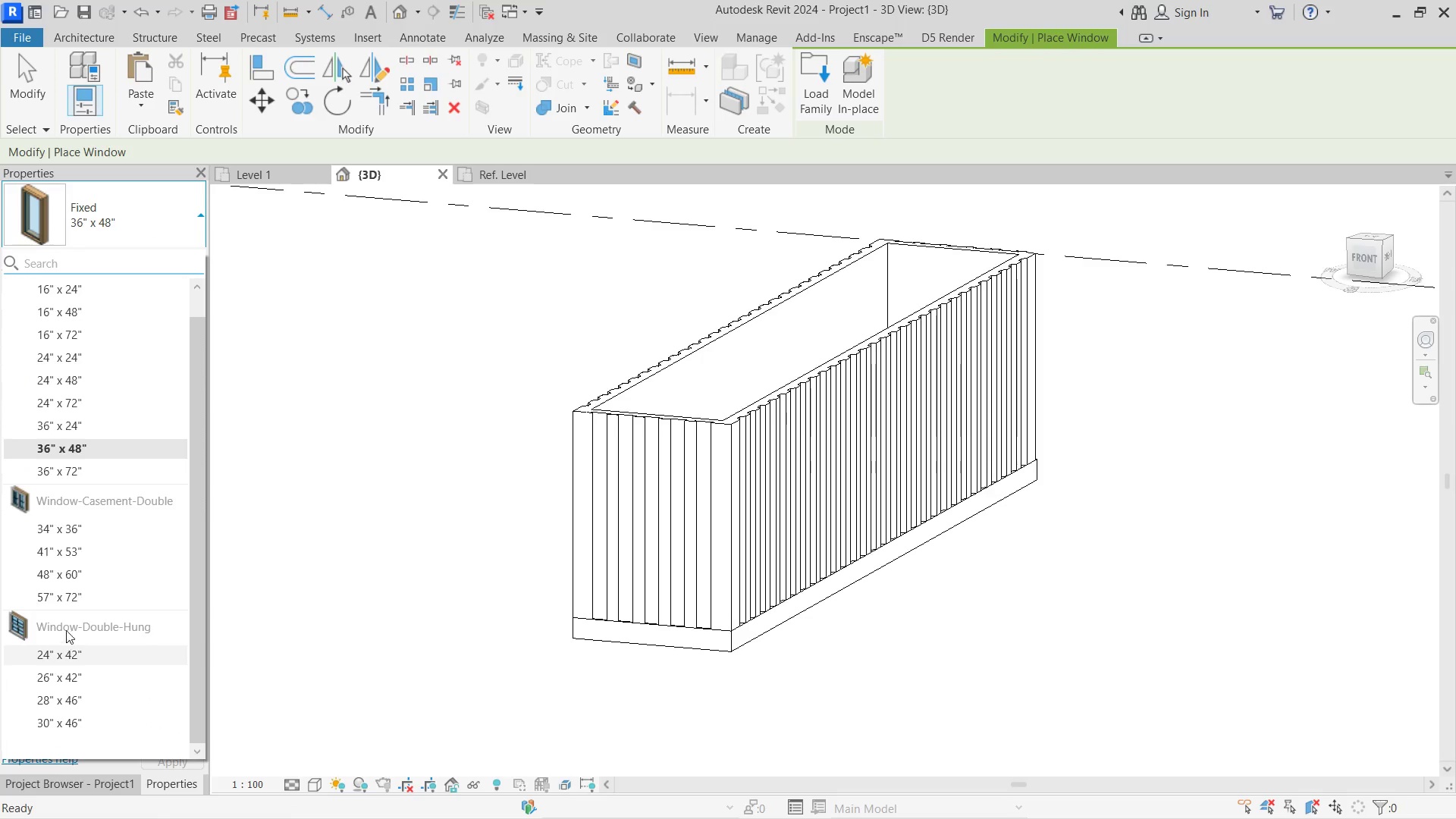 
left_click([76, 601])
 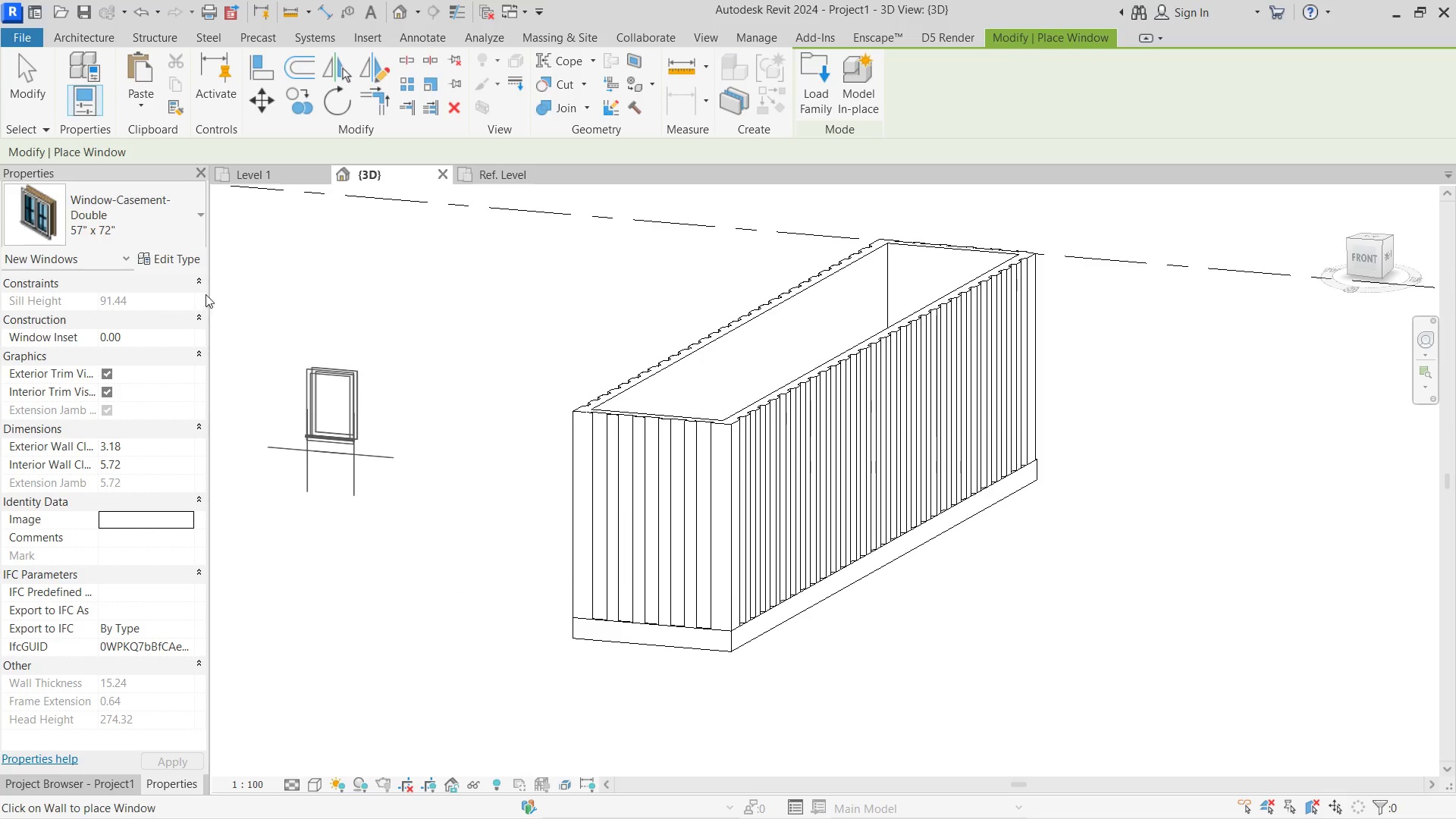 
left_click([174, 259])
 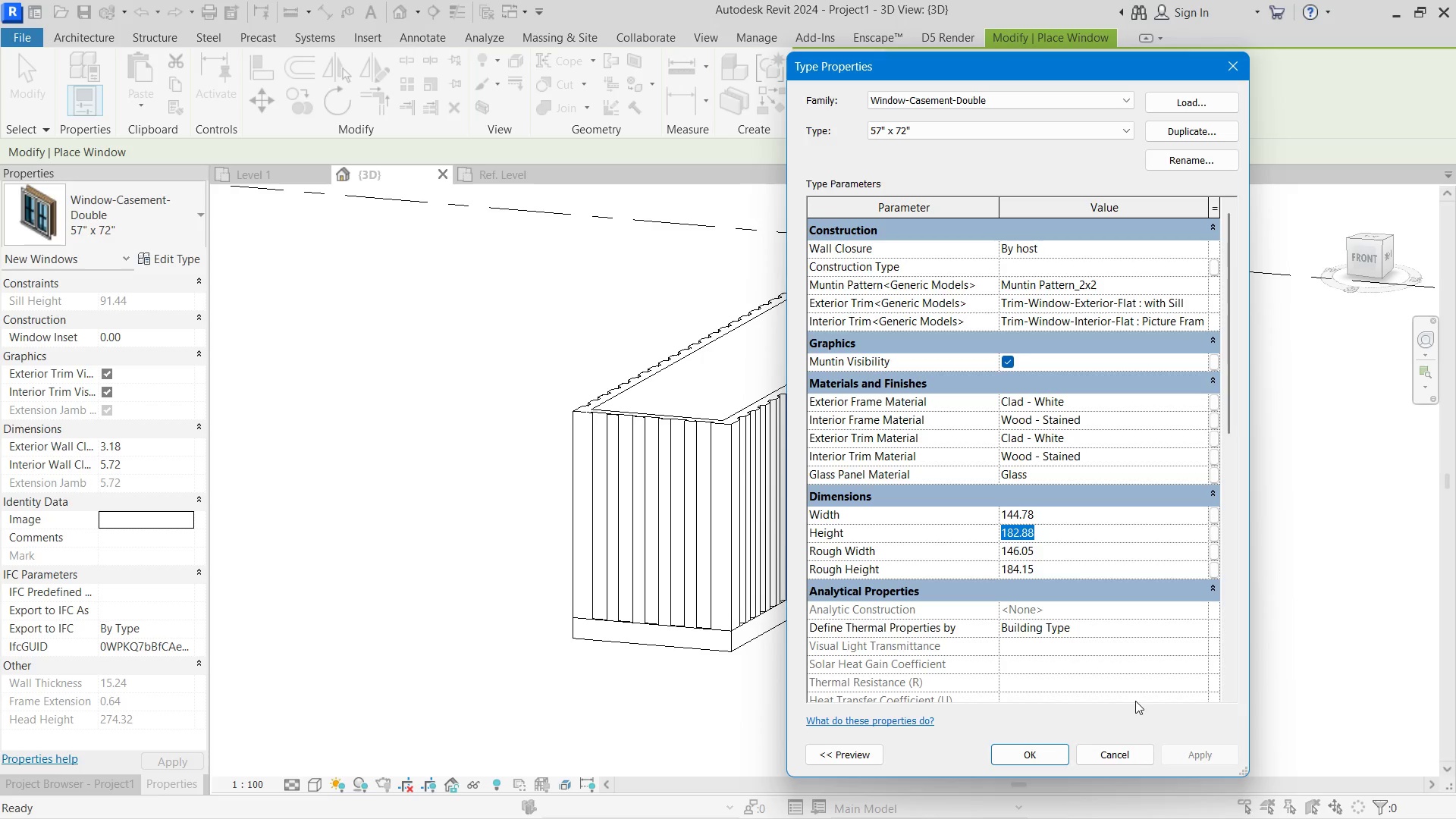 
wait(5.12)
 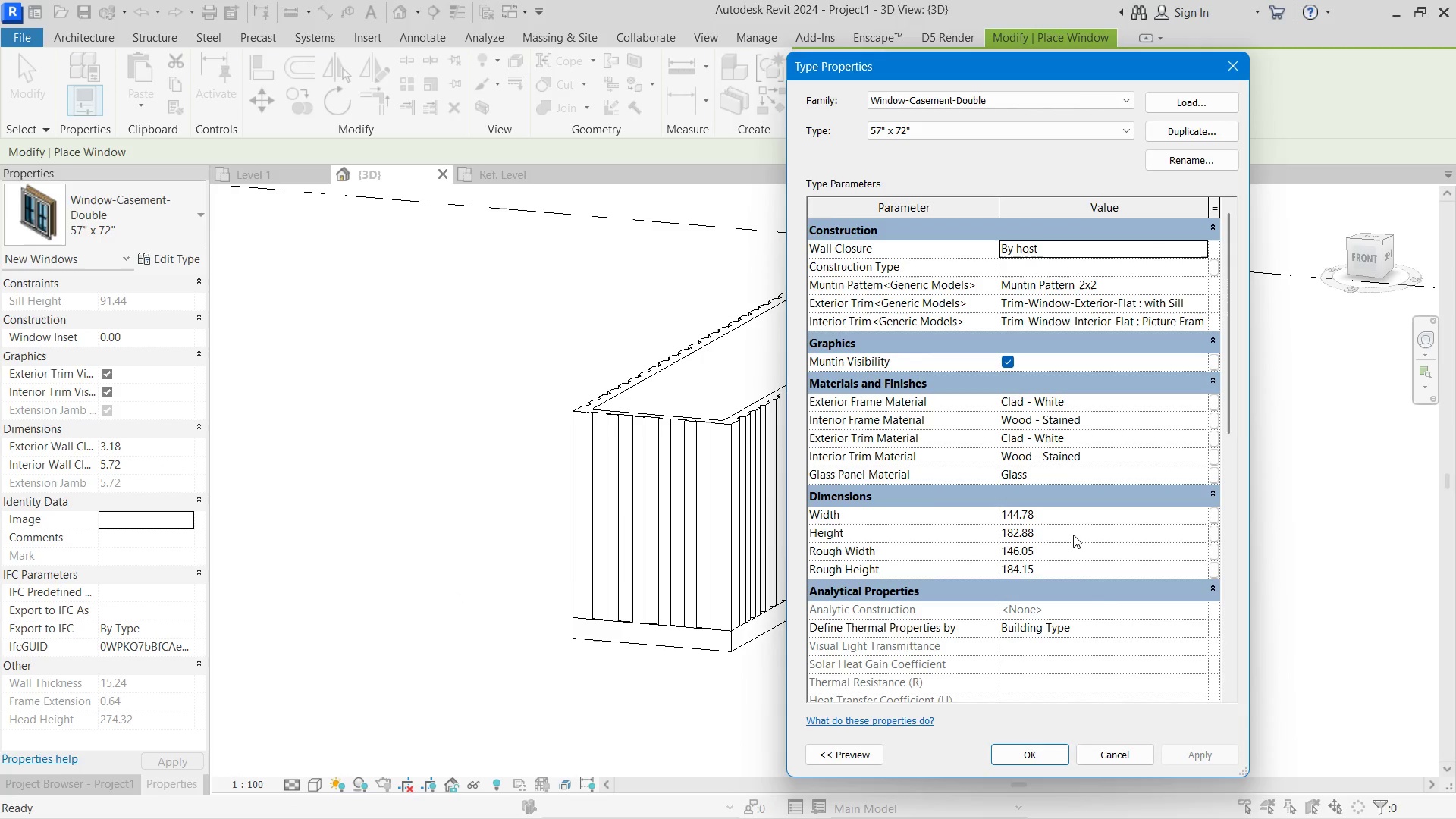 
left_click([1104, 502])
 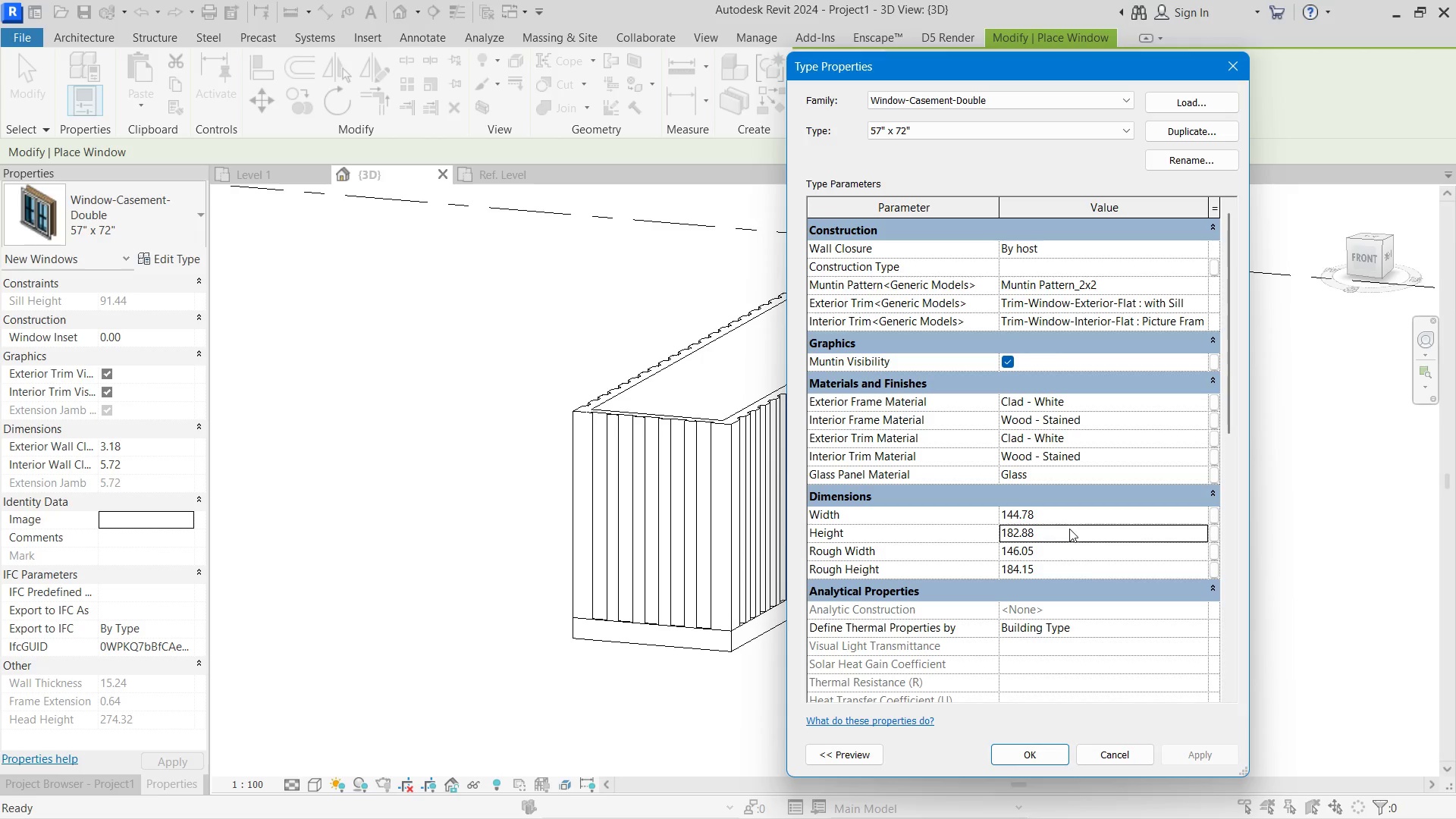 
double_click([1062, 518])
 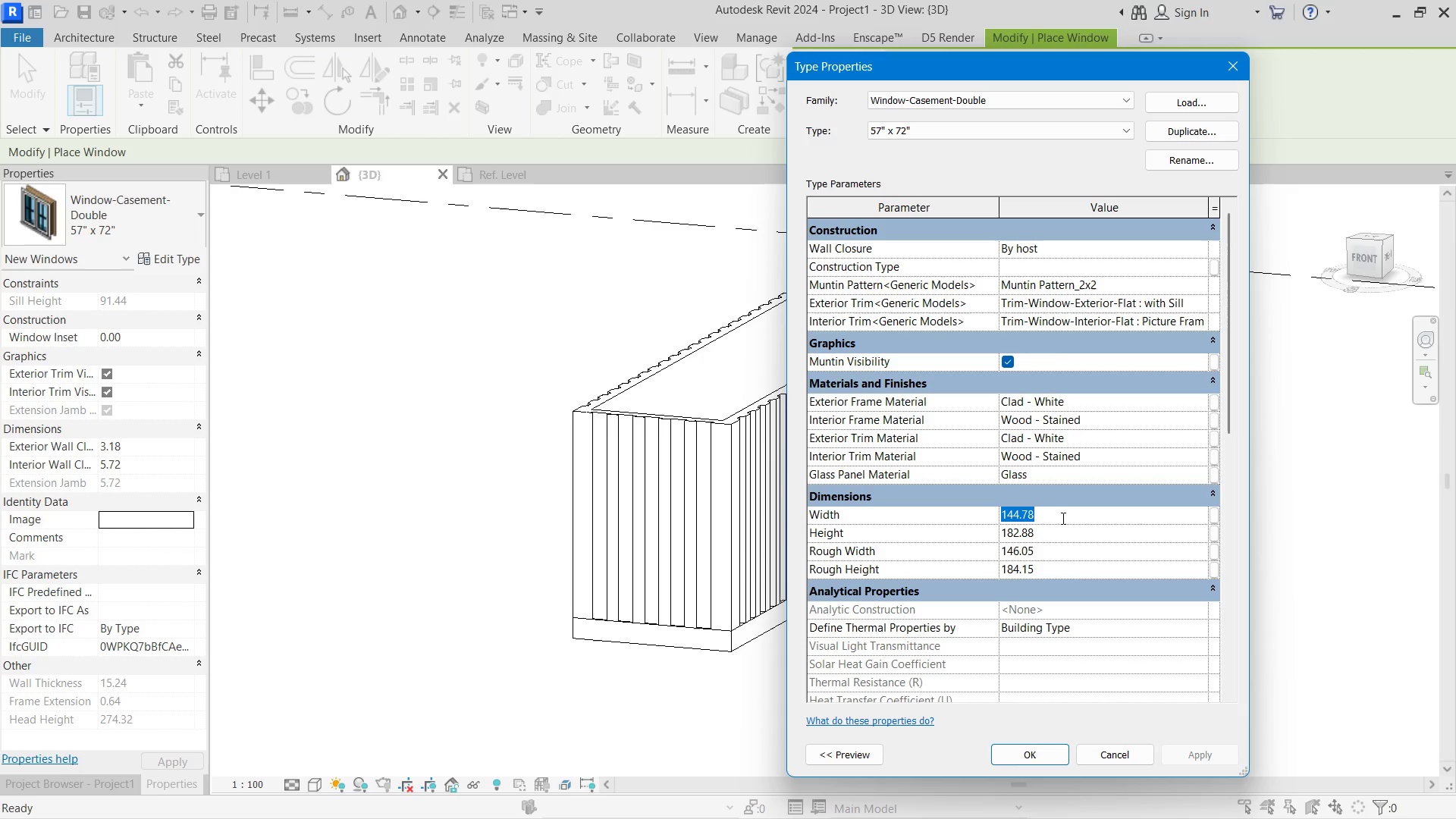 
key(Numpad2)
 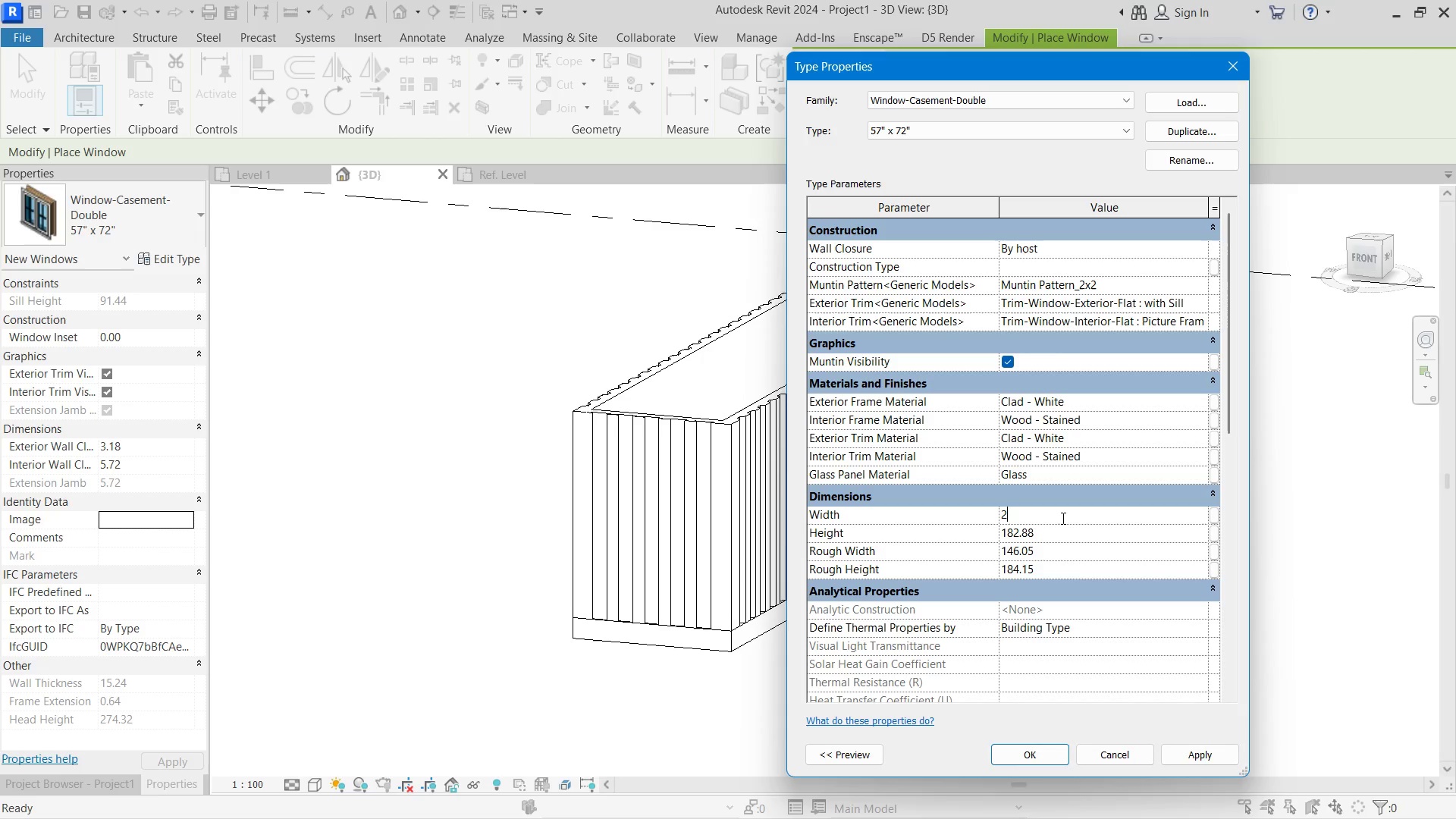 
key(Escape)
 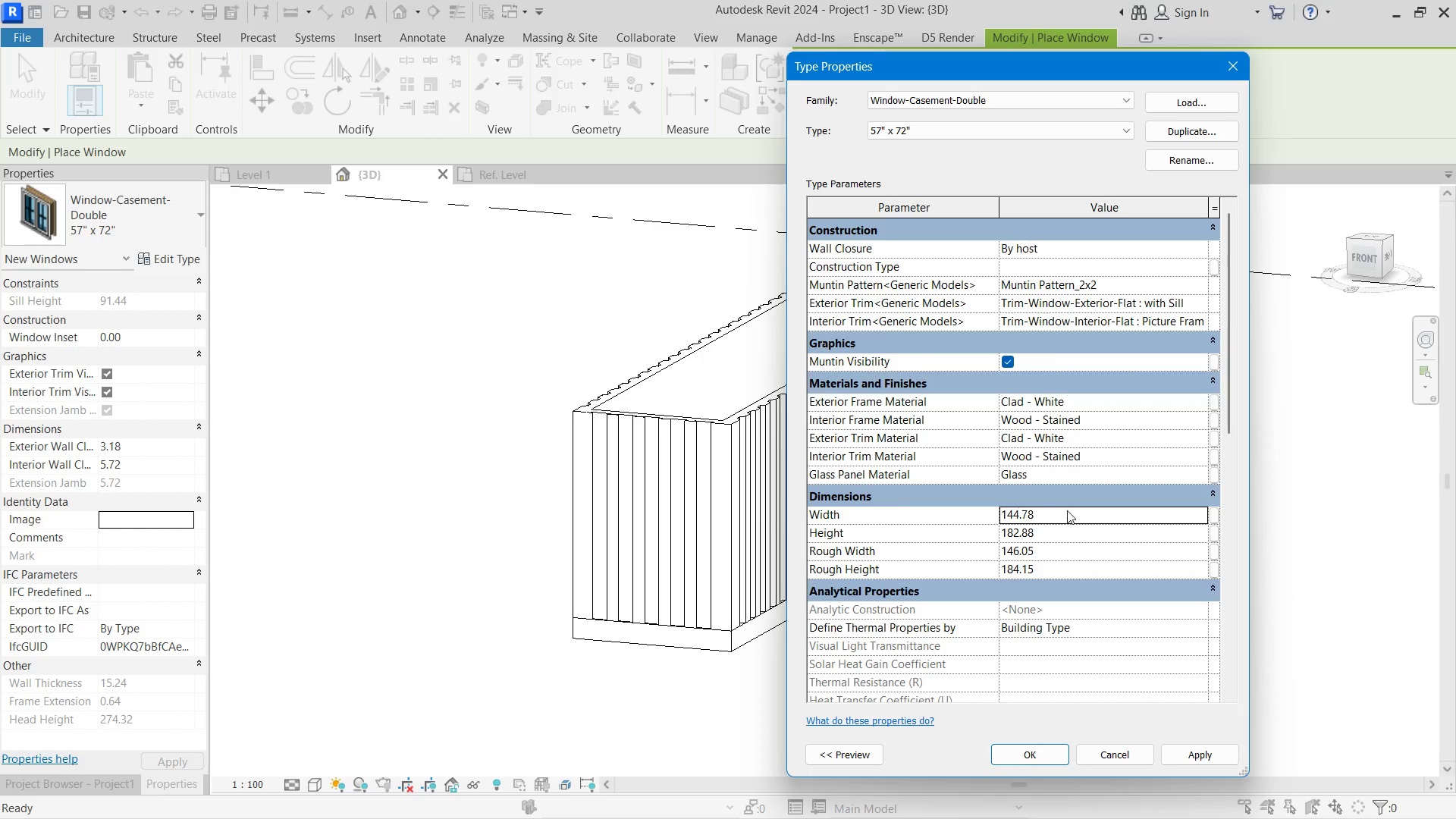 
key(Escape)
 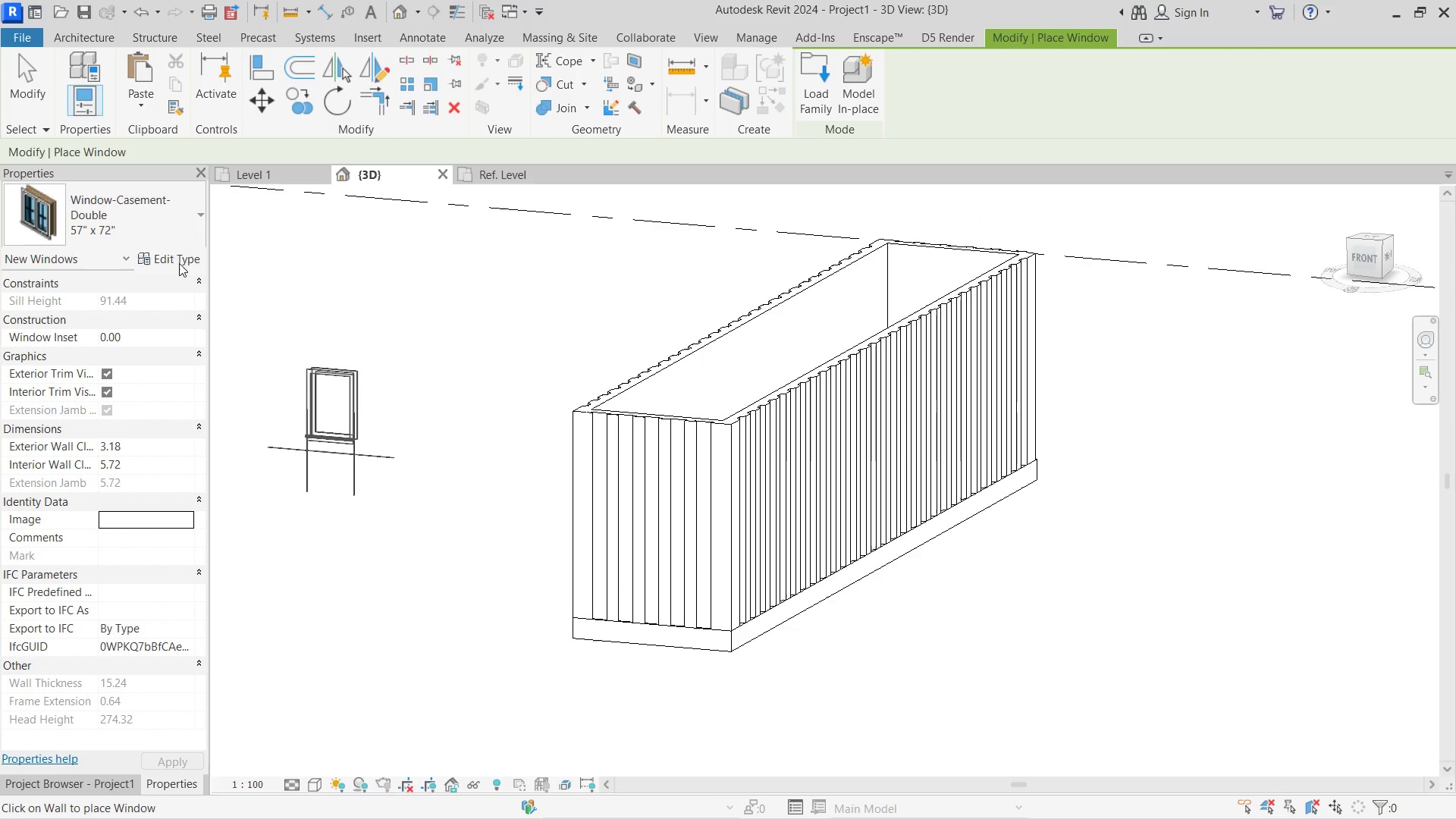 
left_click([169, 257])
 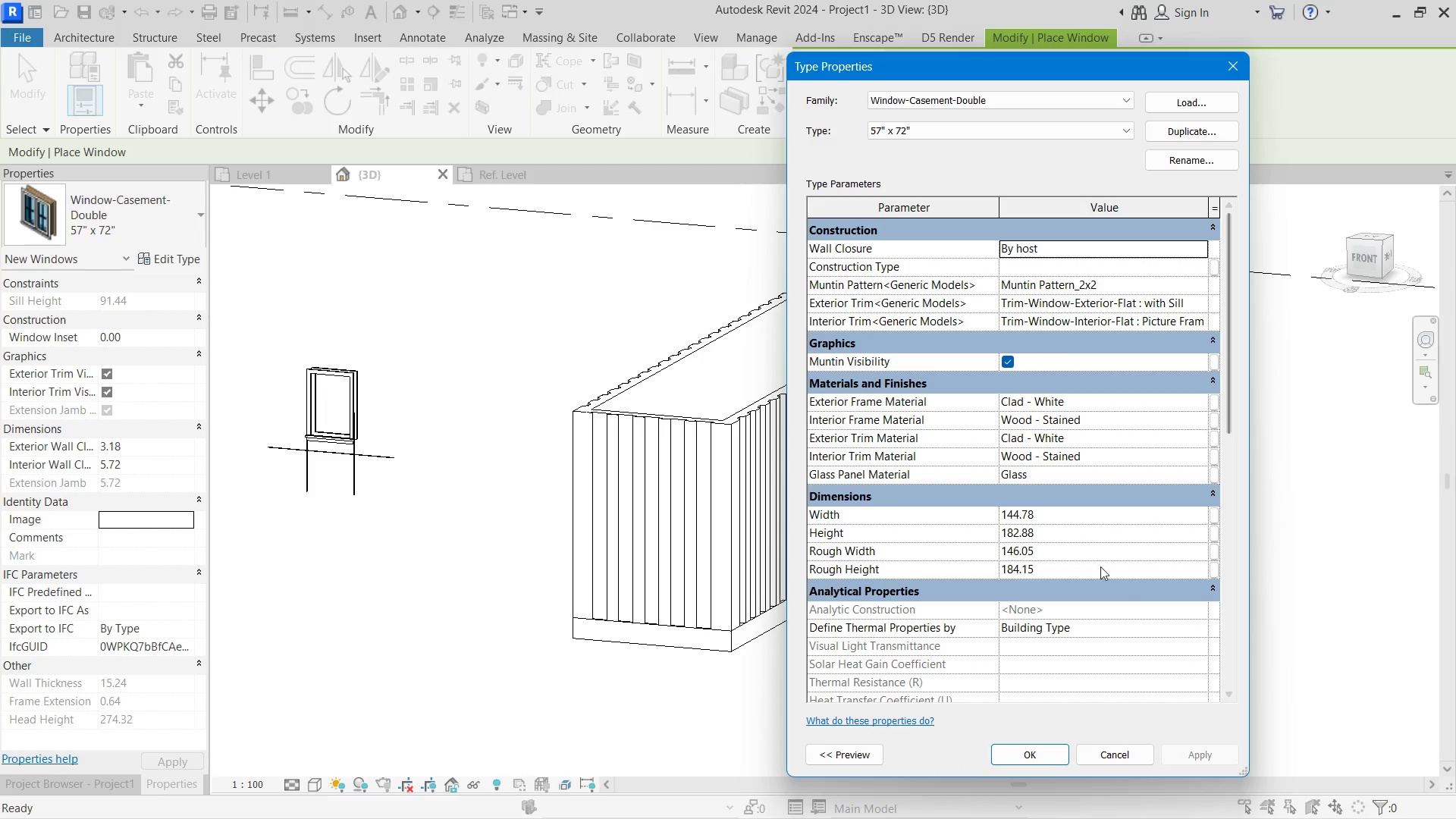 
left_click([1079, 548])
 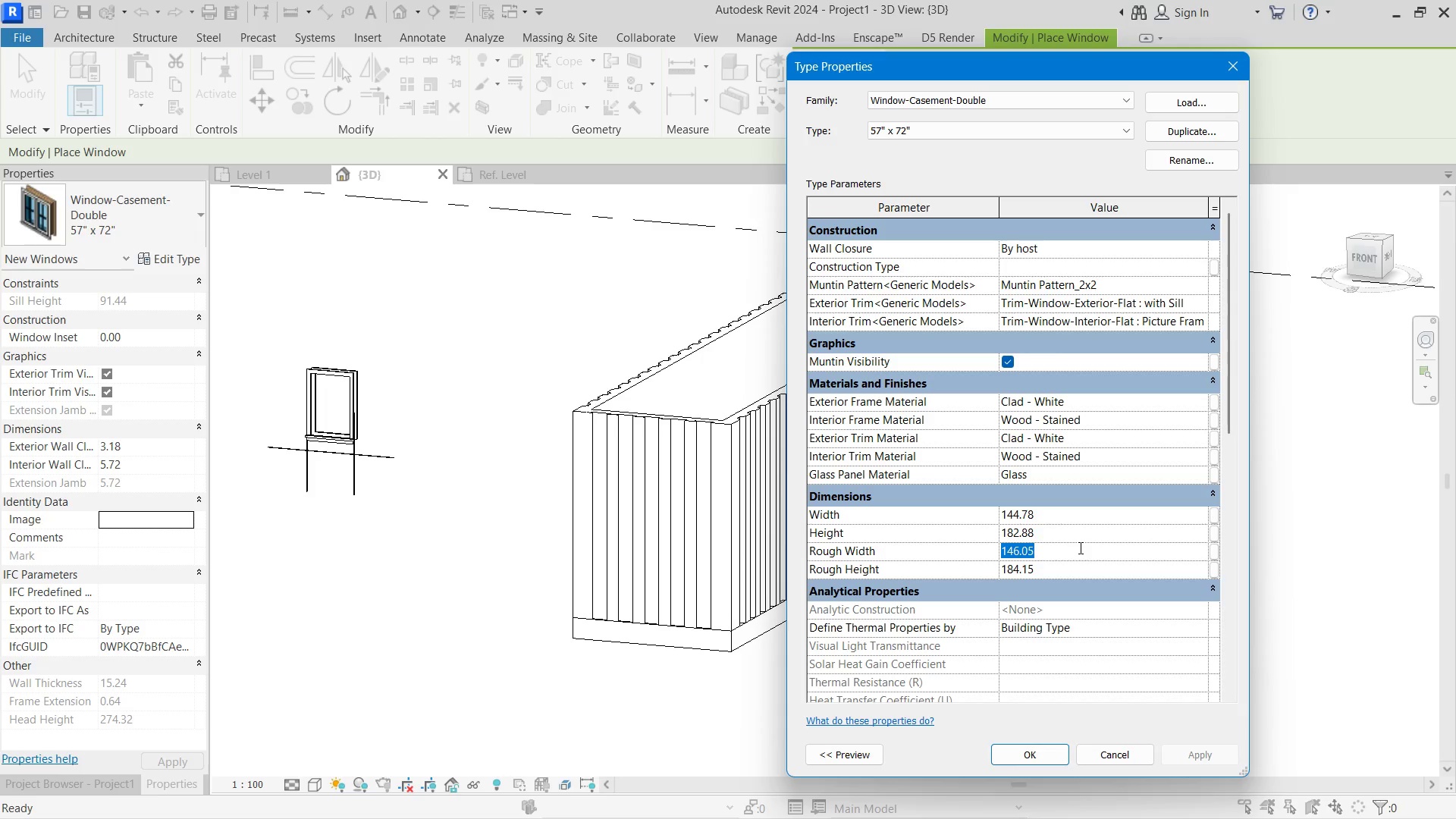 
key(Numpad2)
 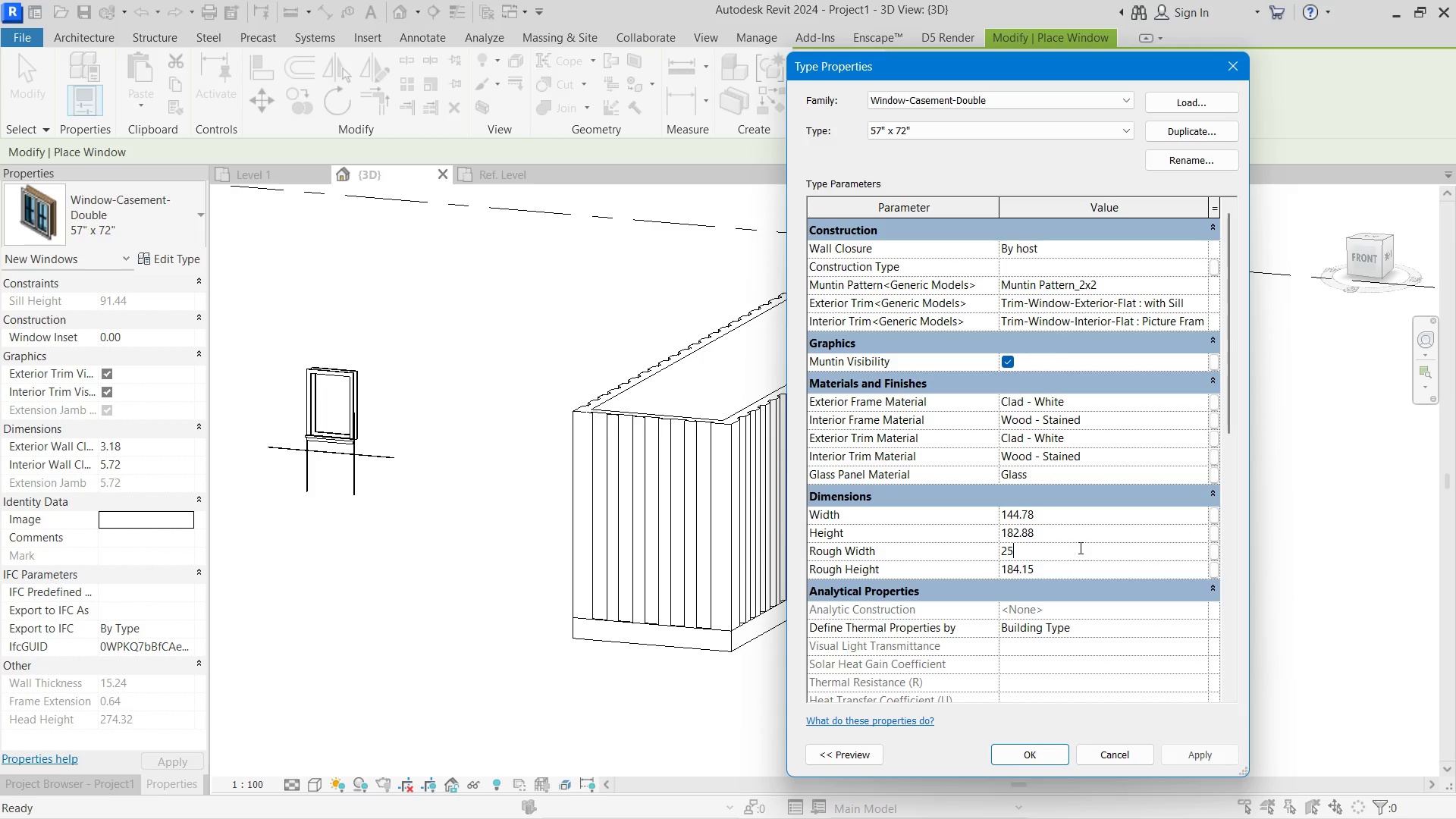 
key(Numpad5)
 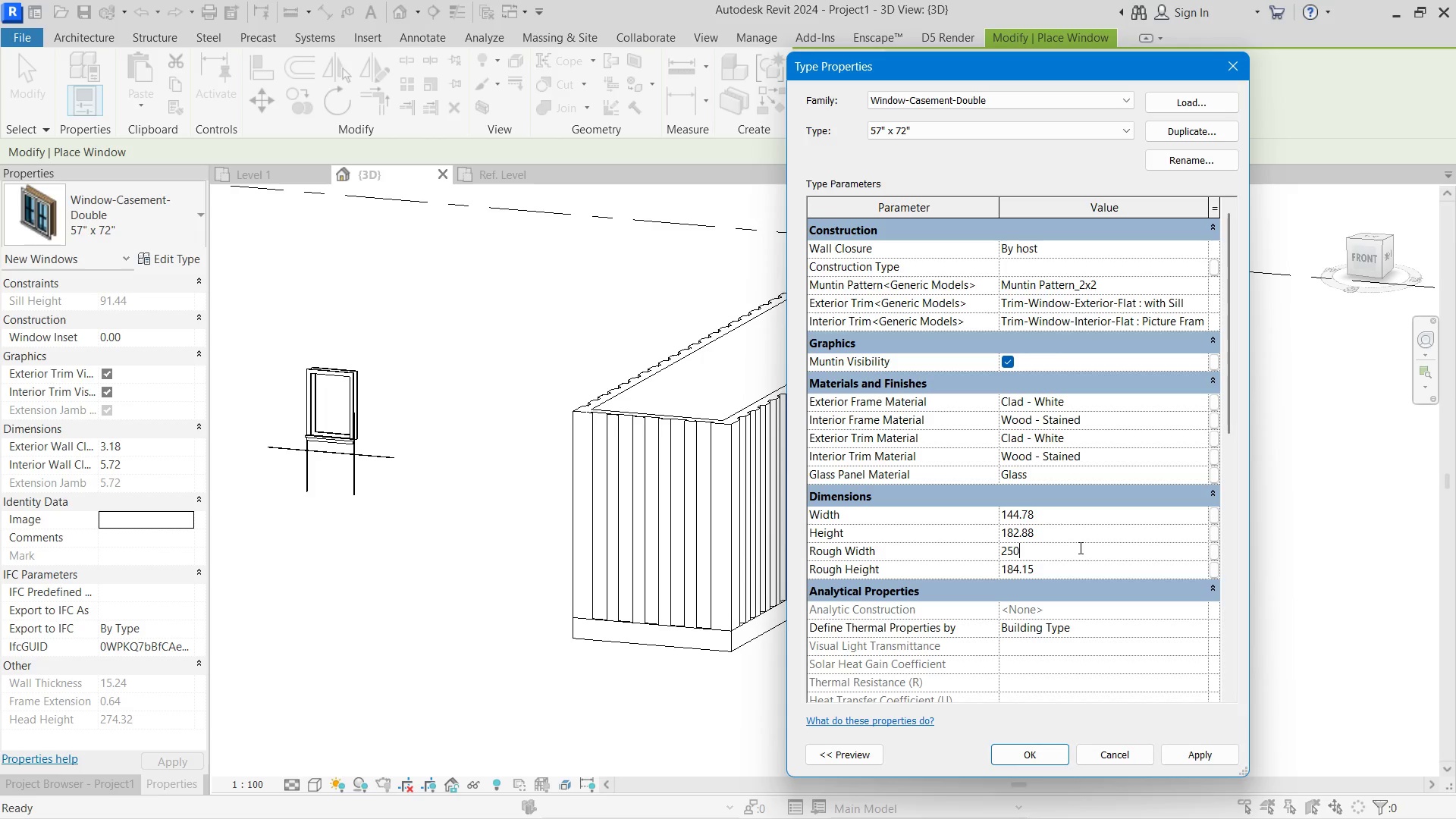 
key(Numpad0)
 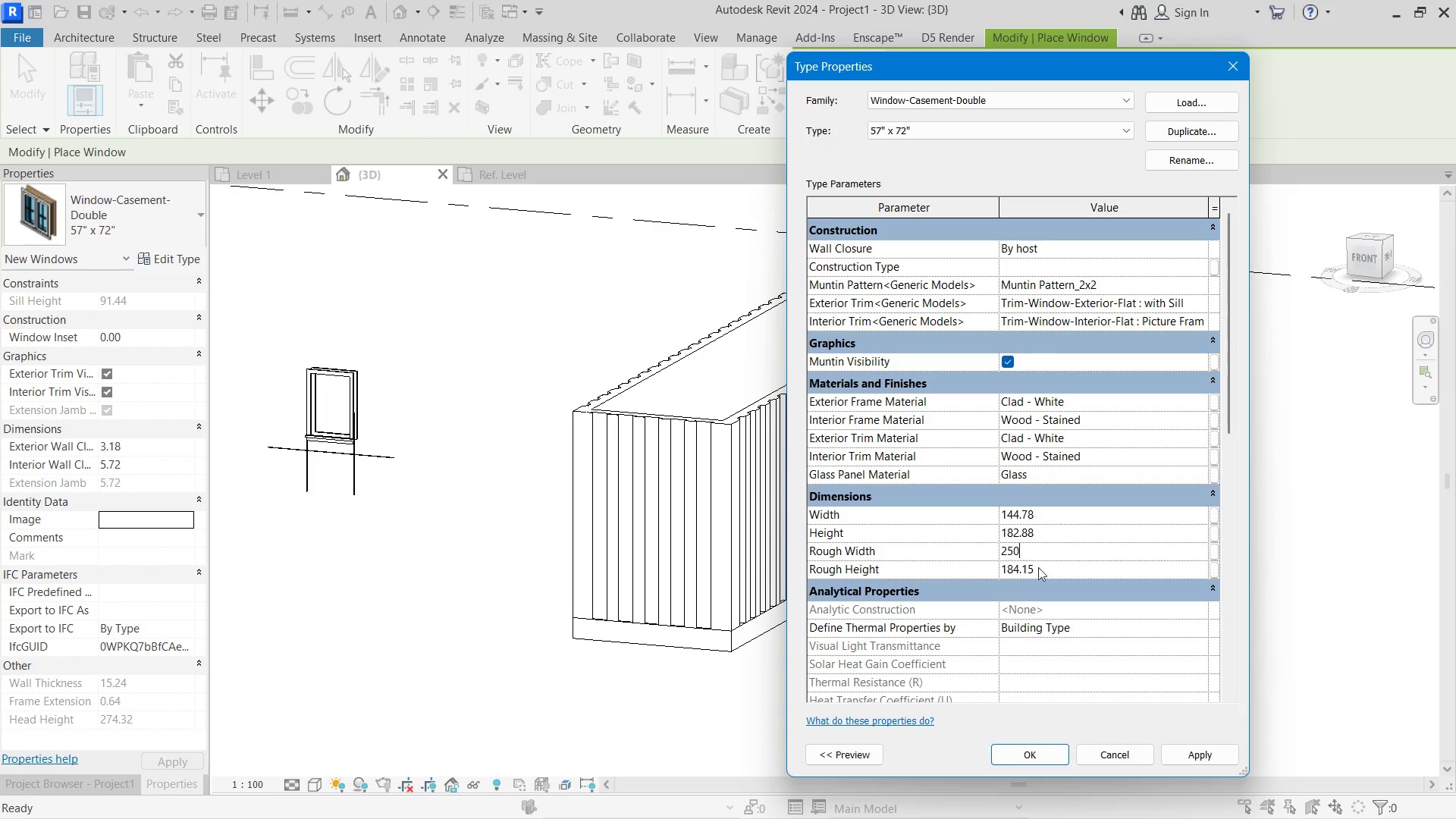 
left_click([1044, 570])
 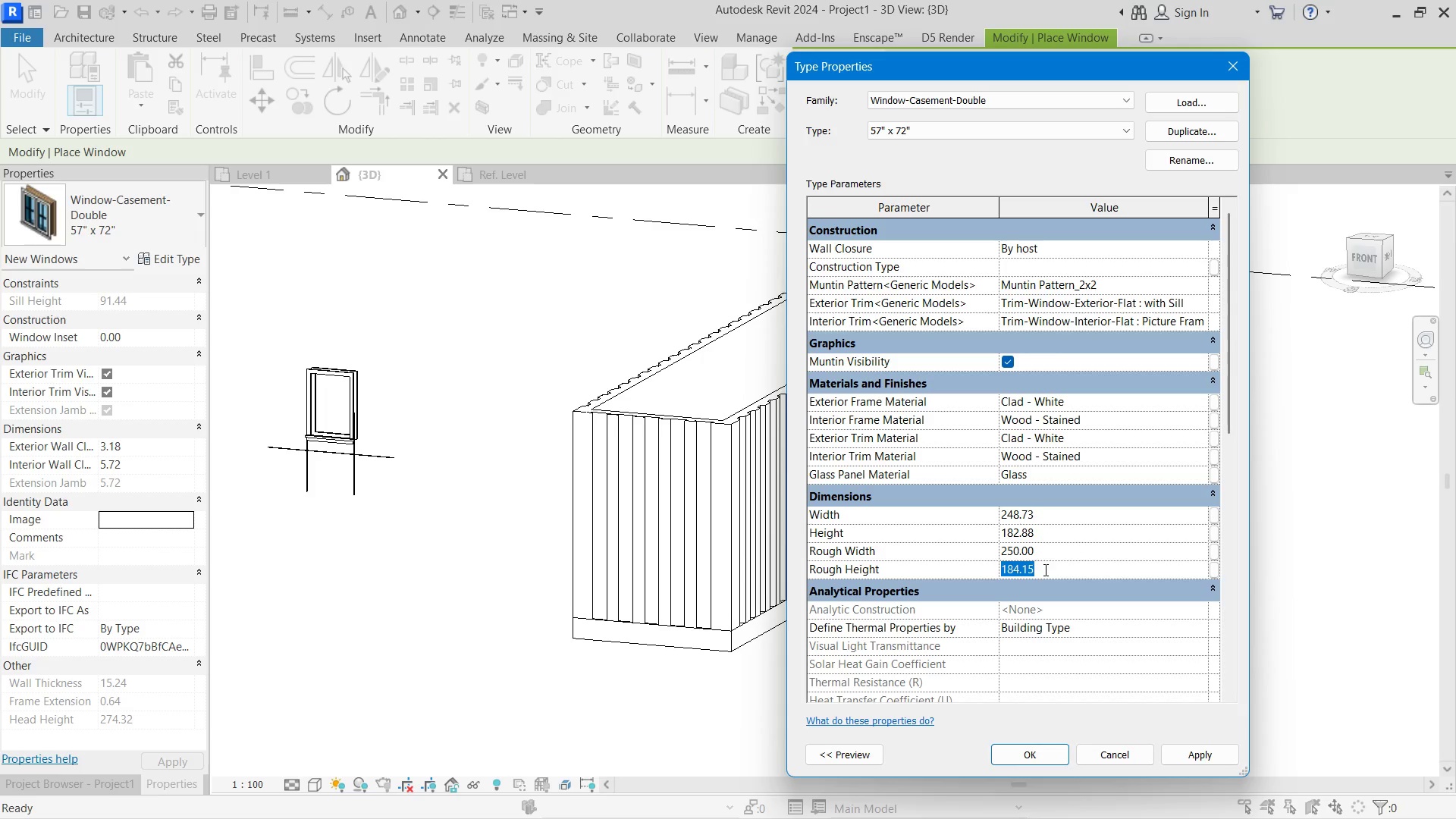 
key(Numpad2)
 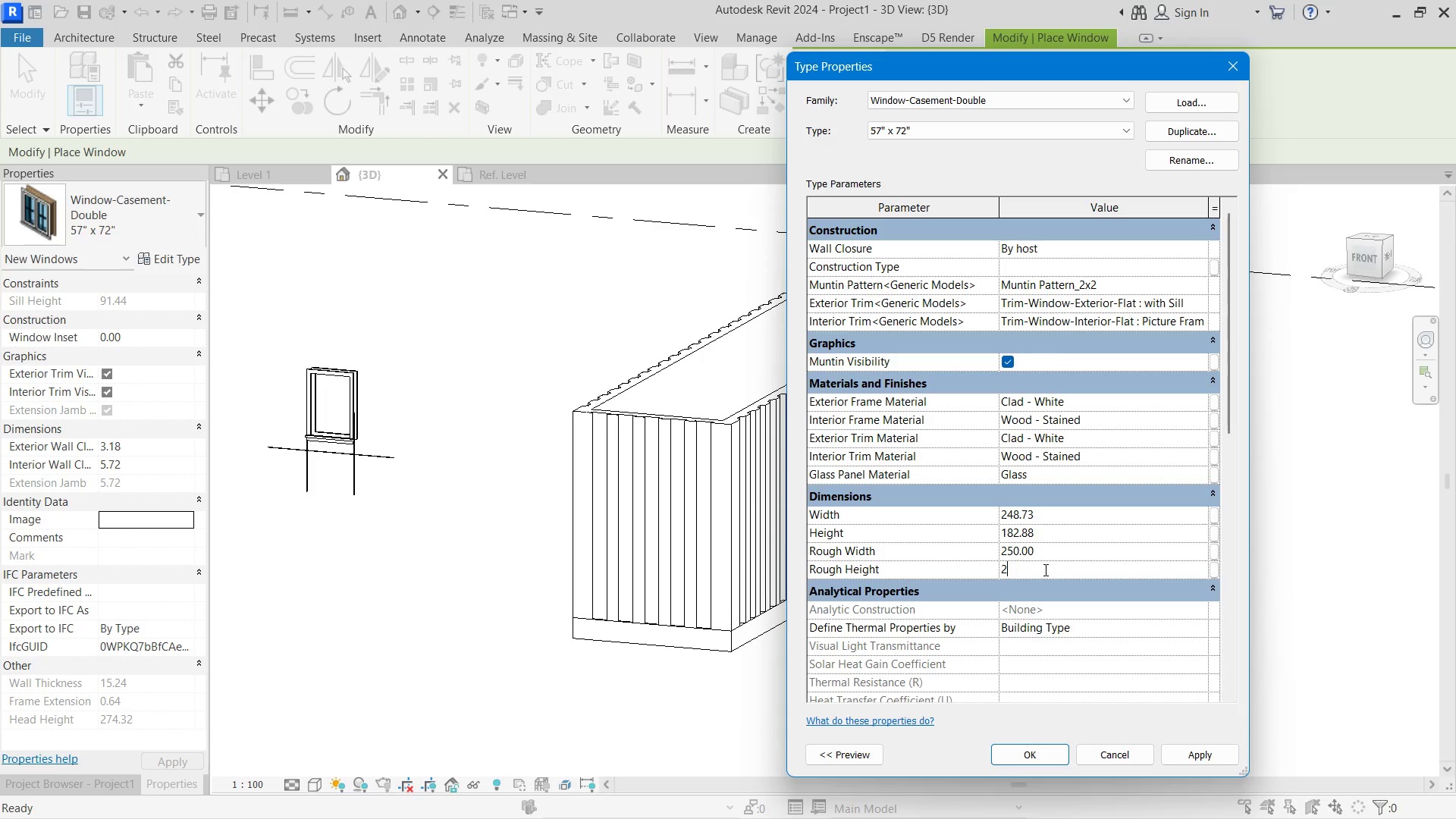 
key(Numpad0)
 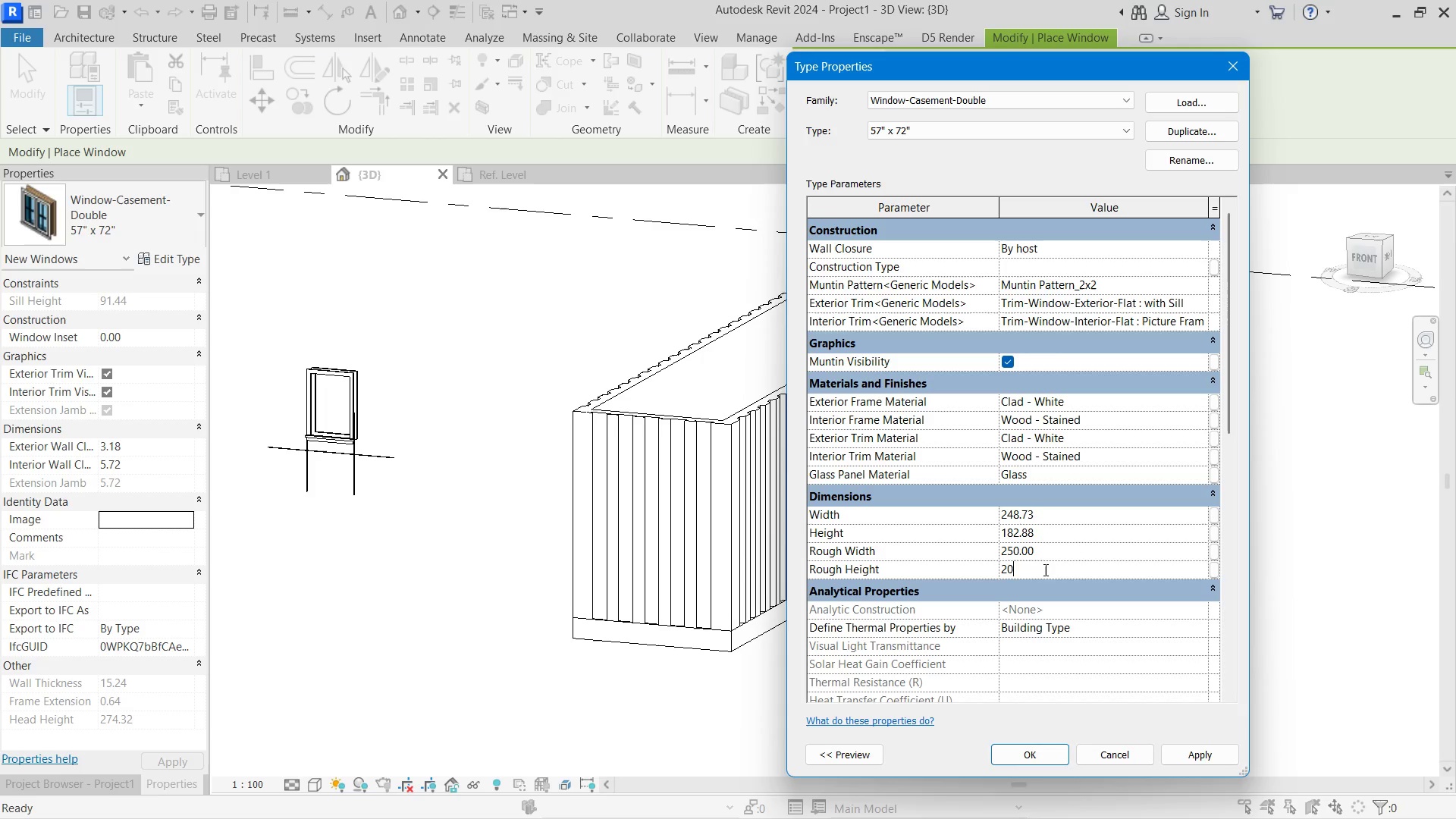 
key(Numpad0)
 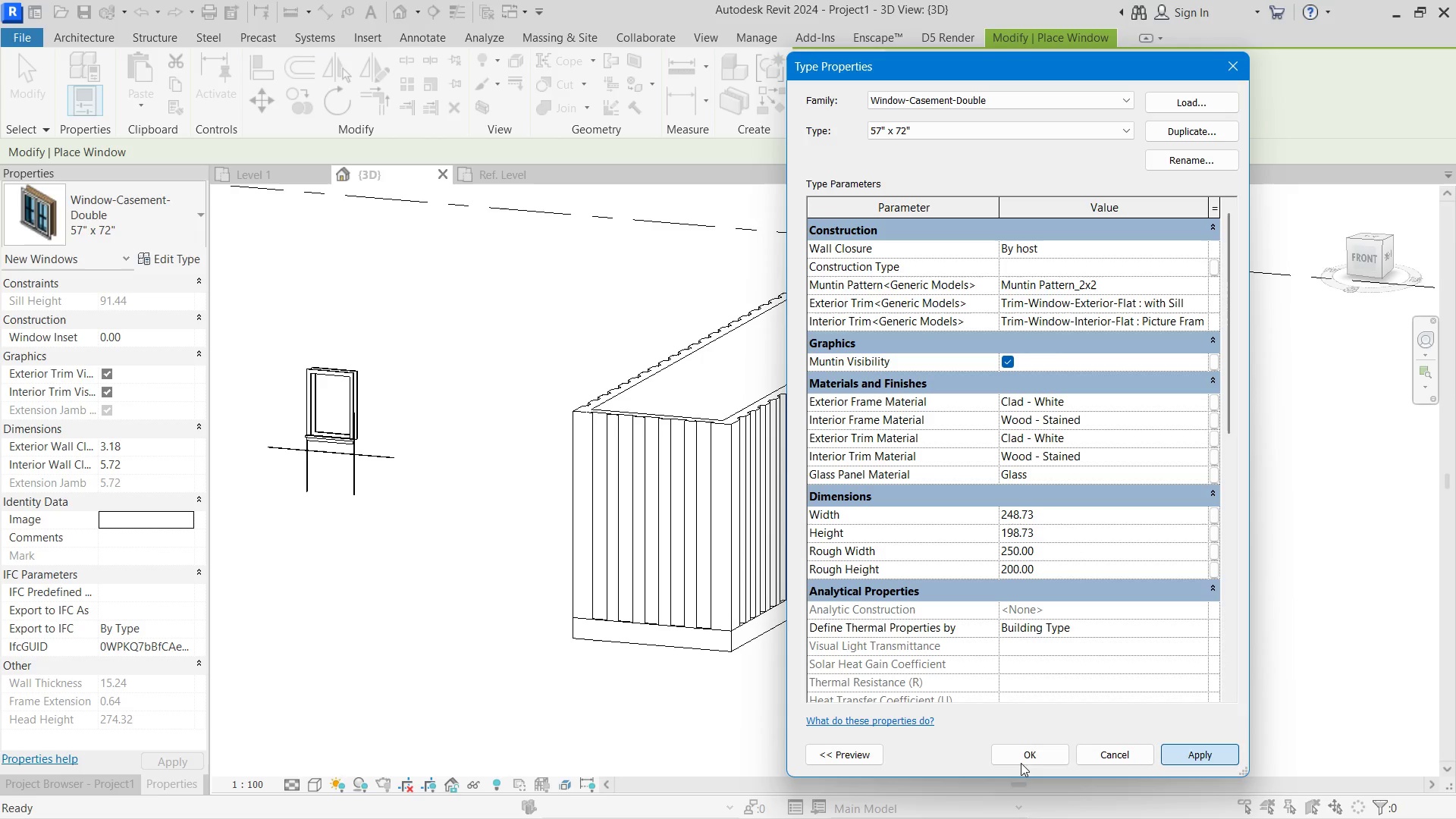 
left_click([1040, 760])
 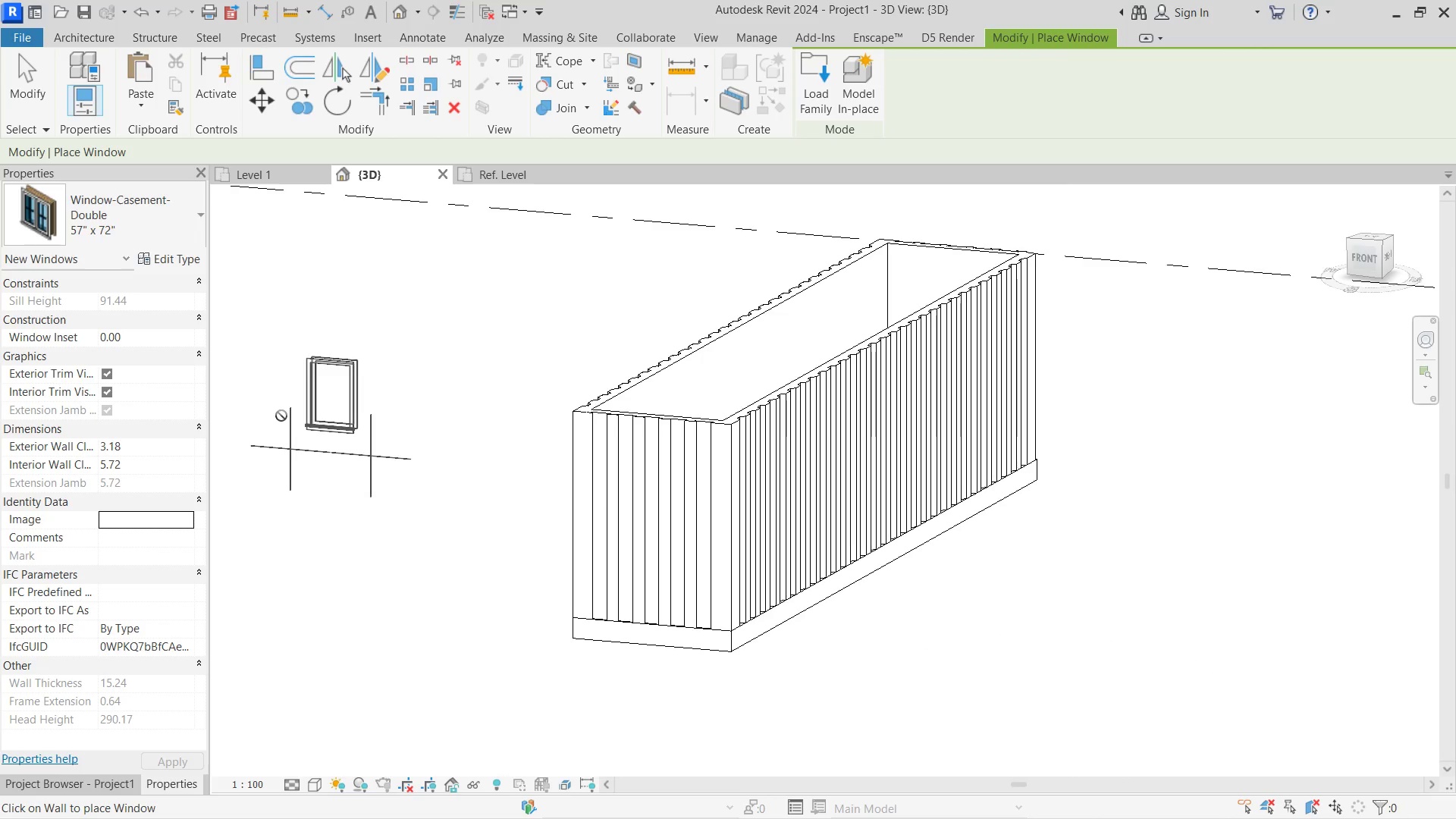 
left_click([163, 255])
 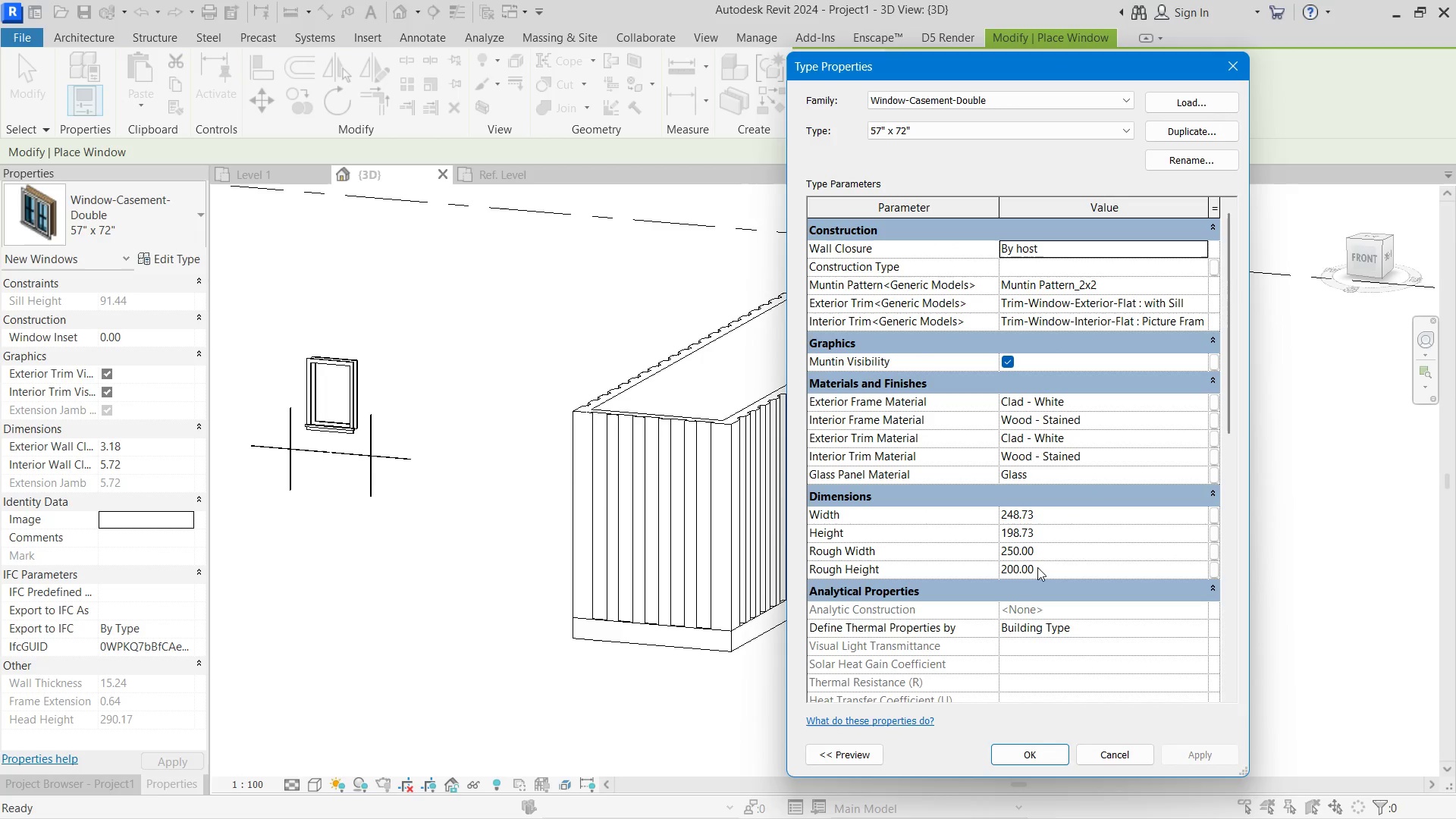 
left_click_drag(start_coordinate=[1061, 551], to_coordinate=[1071, 548])
 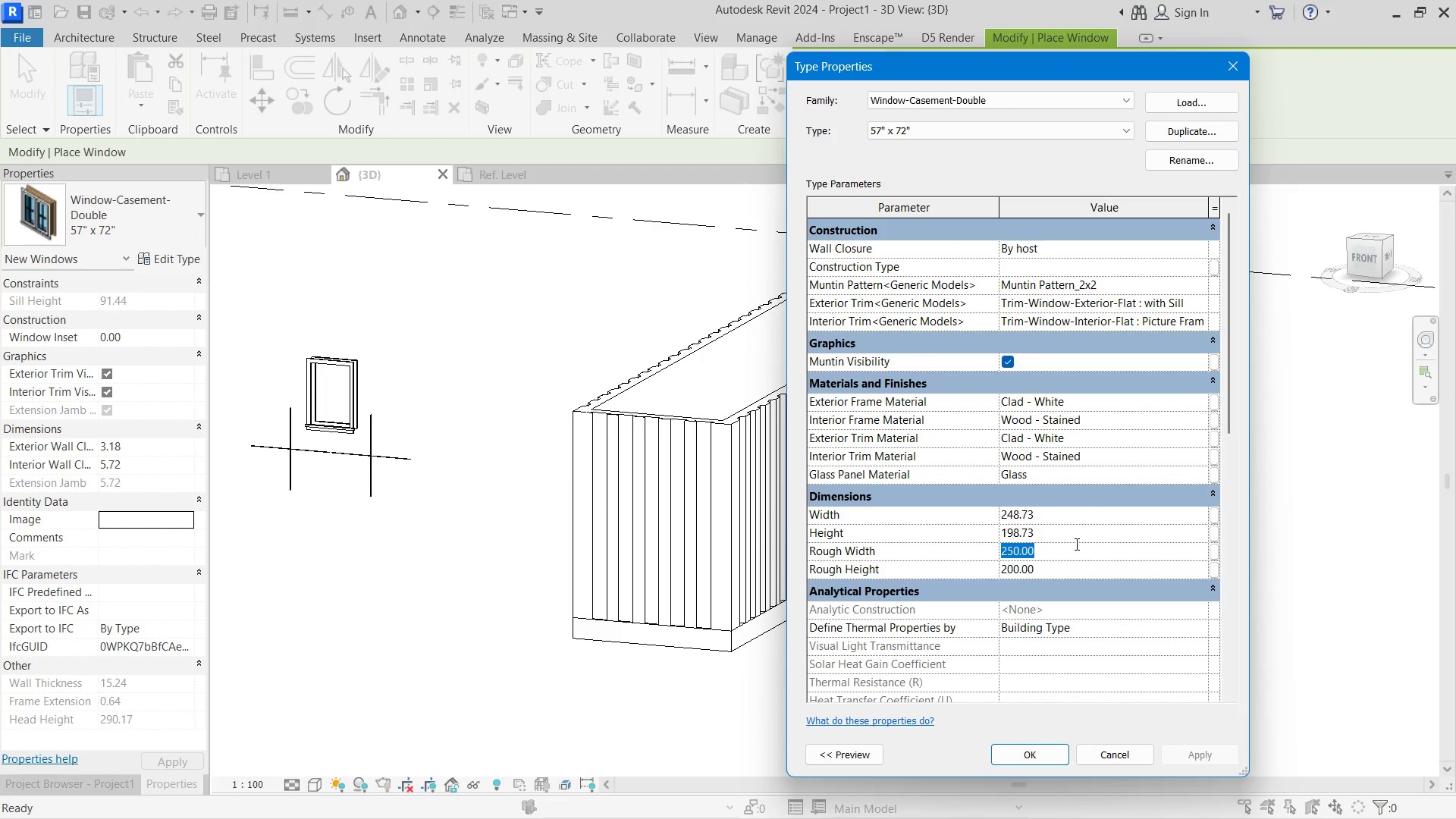 
hold_key(key=Numpad2, duration=2.38)
 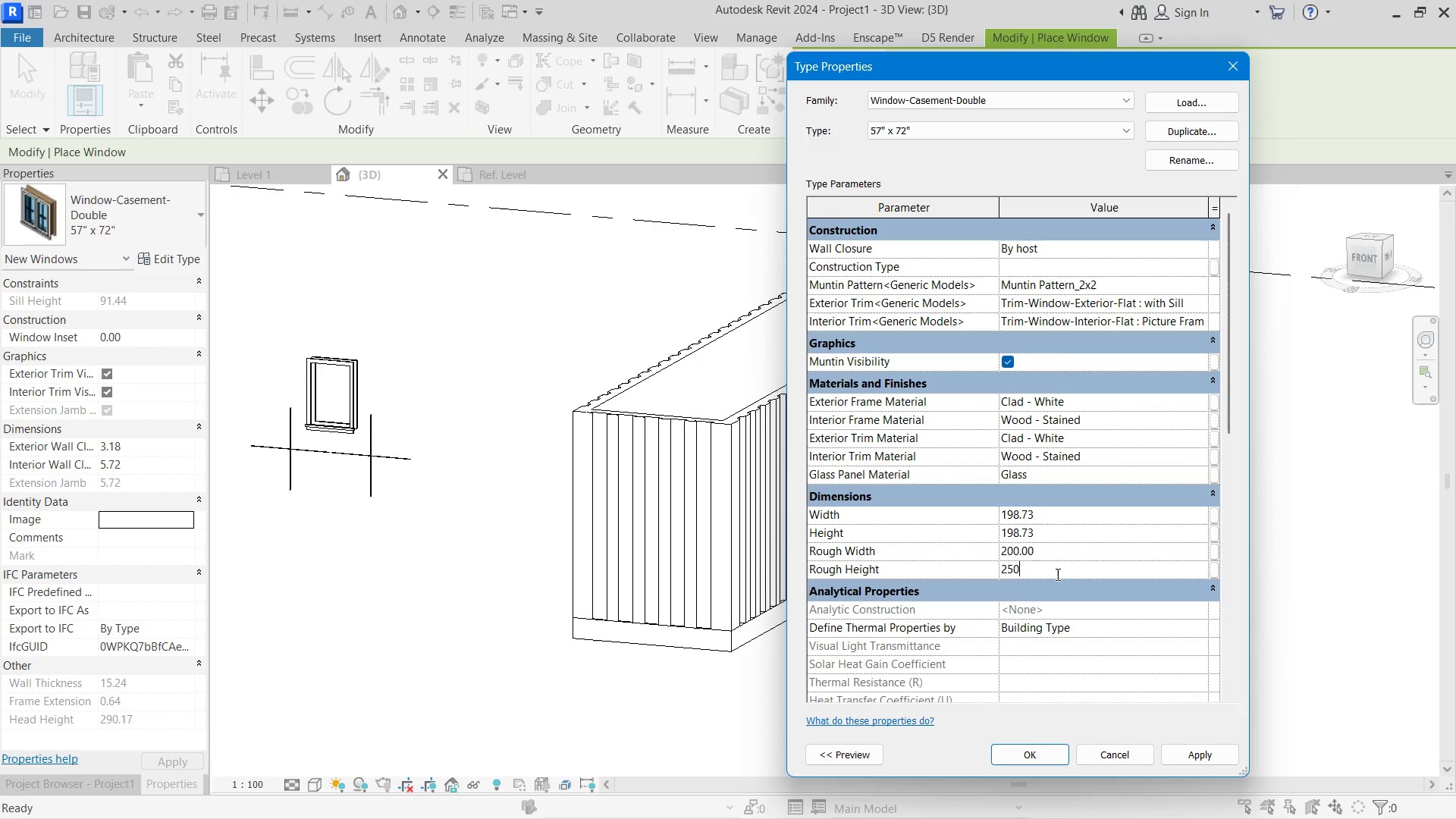 
key(Numpad0)
 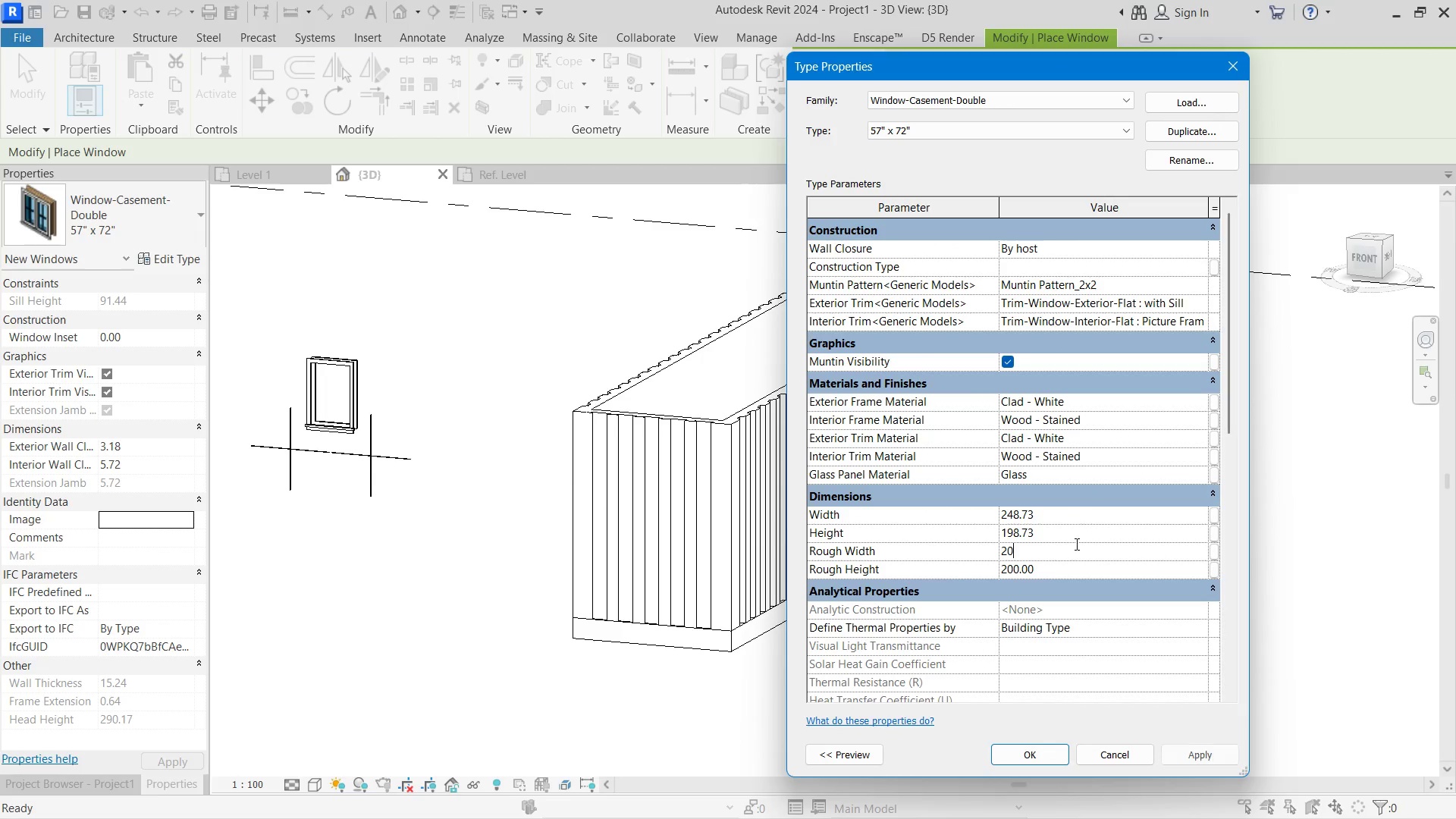 
key(Numpad0)
 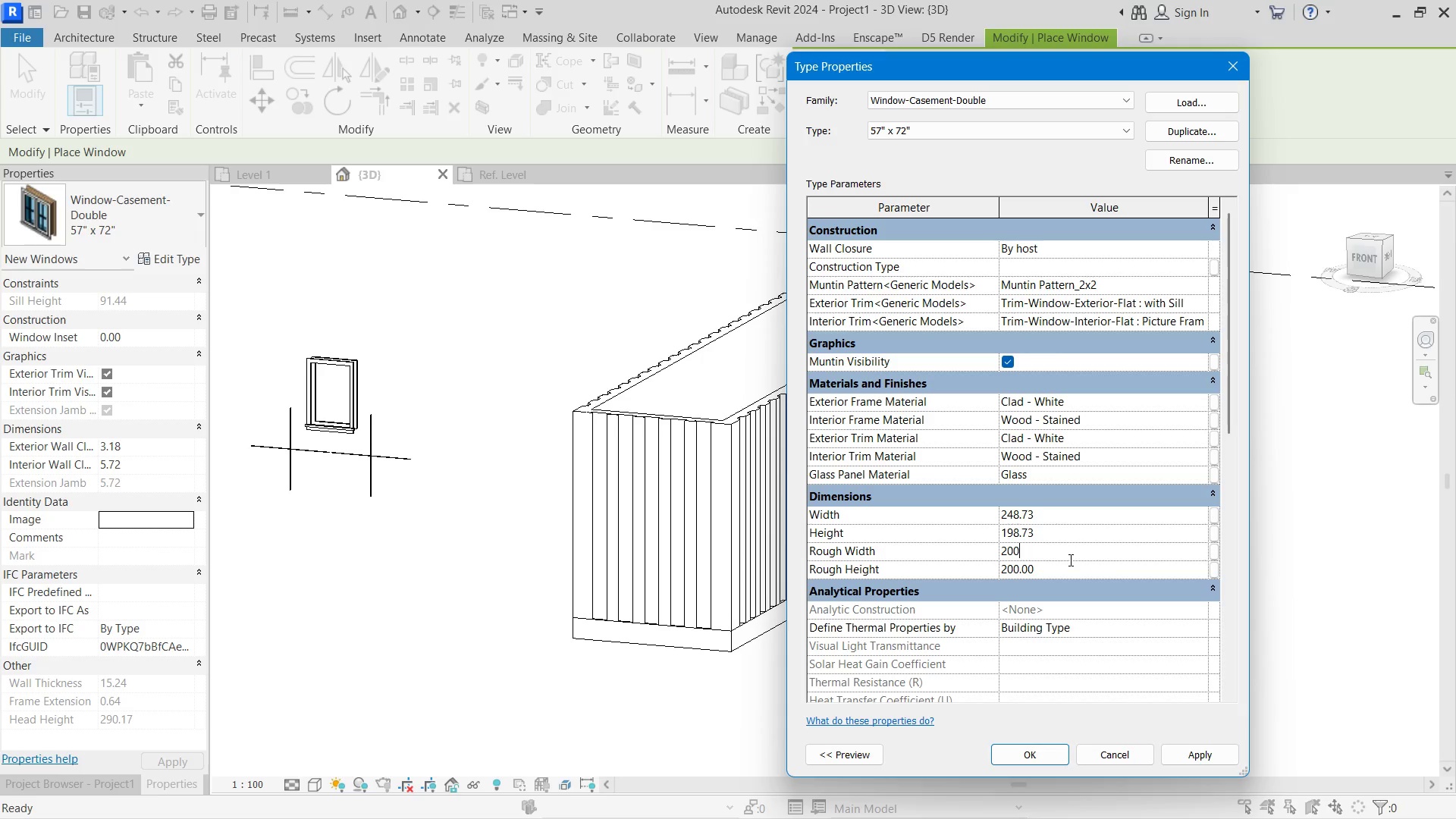 
left_click([1056, 574])
 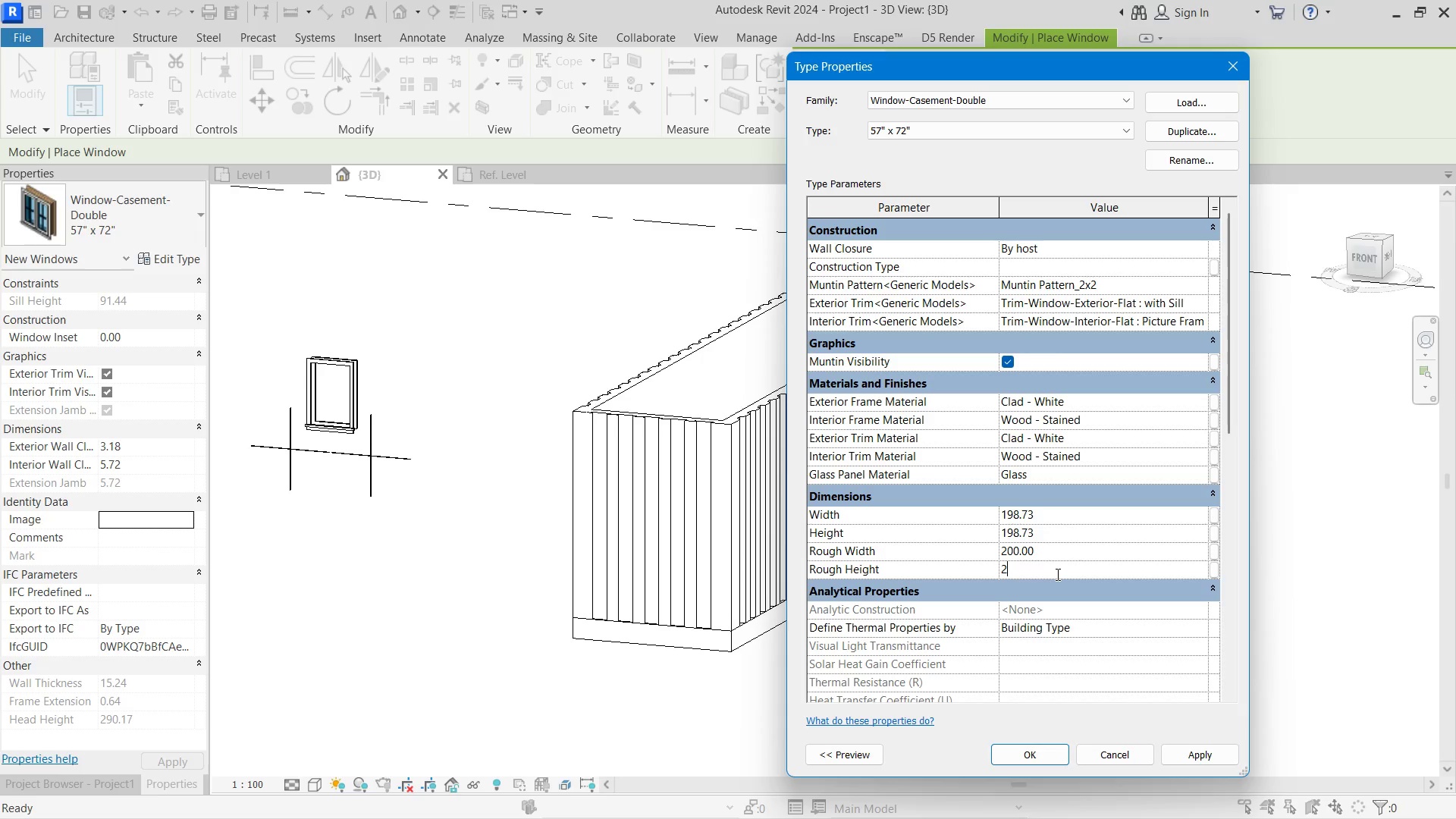 
key(Numpad5)
 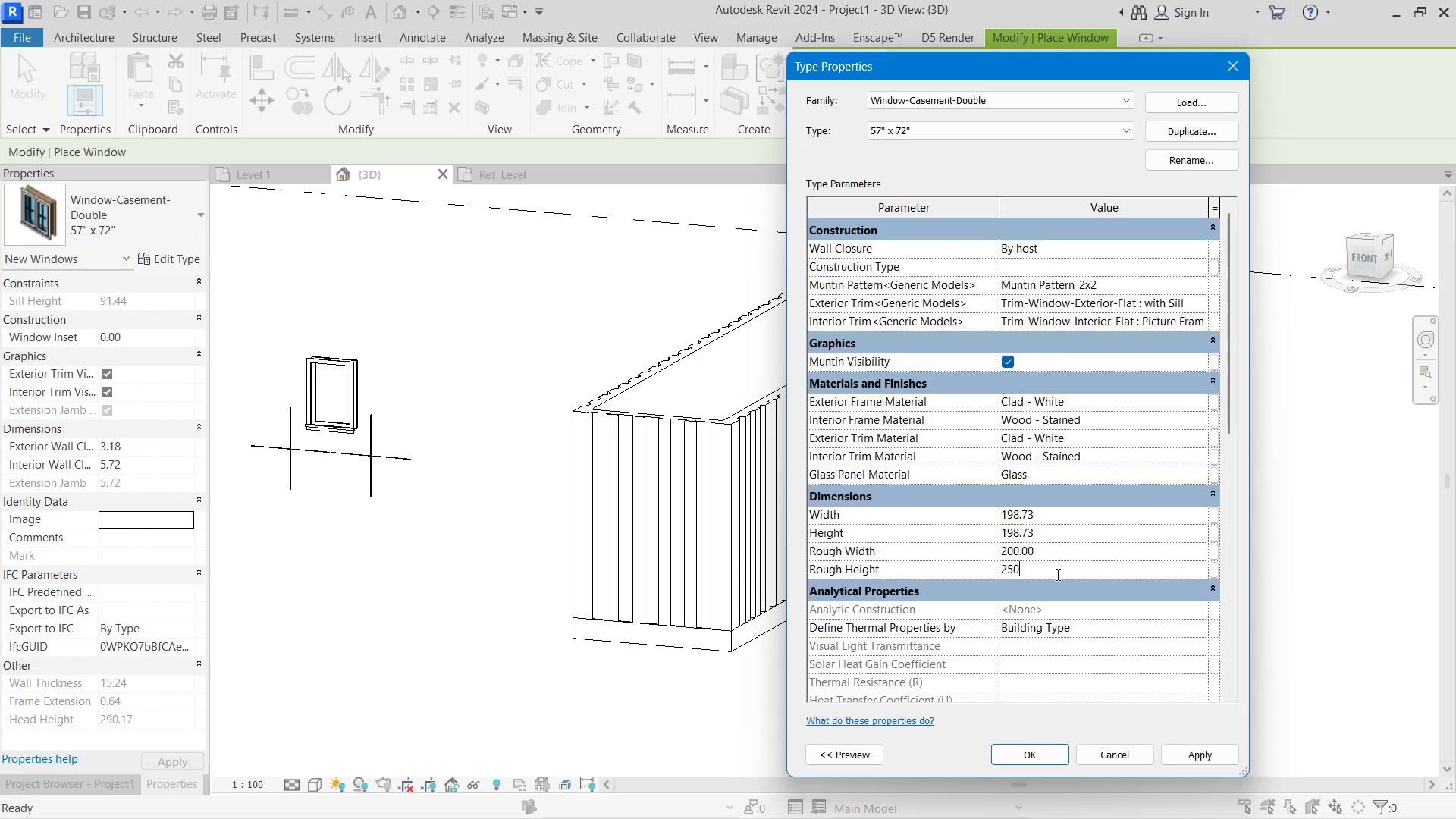 
key(Numpad0)
 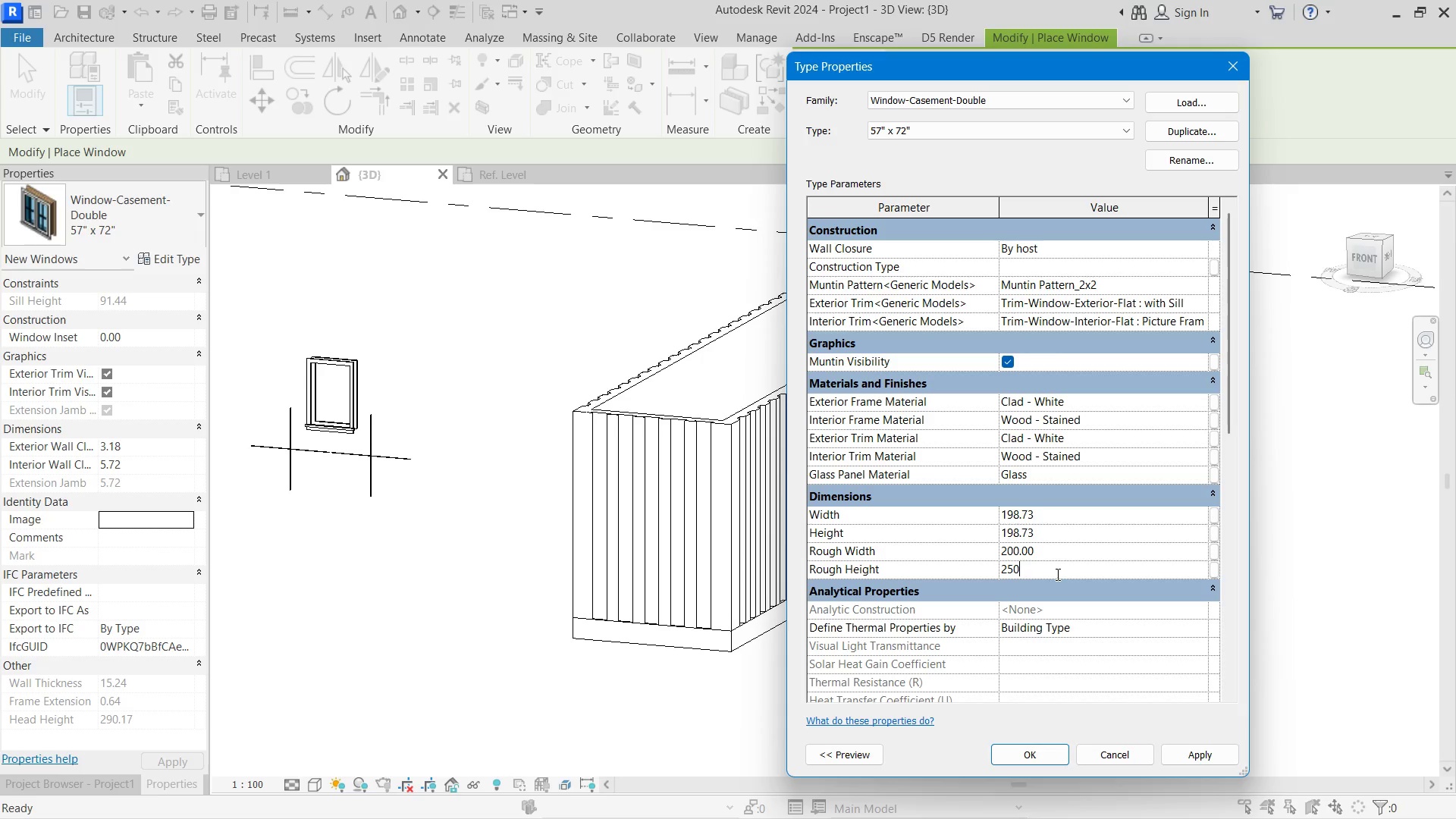 
key(NumpadEnter)
 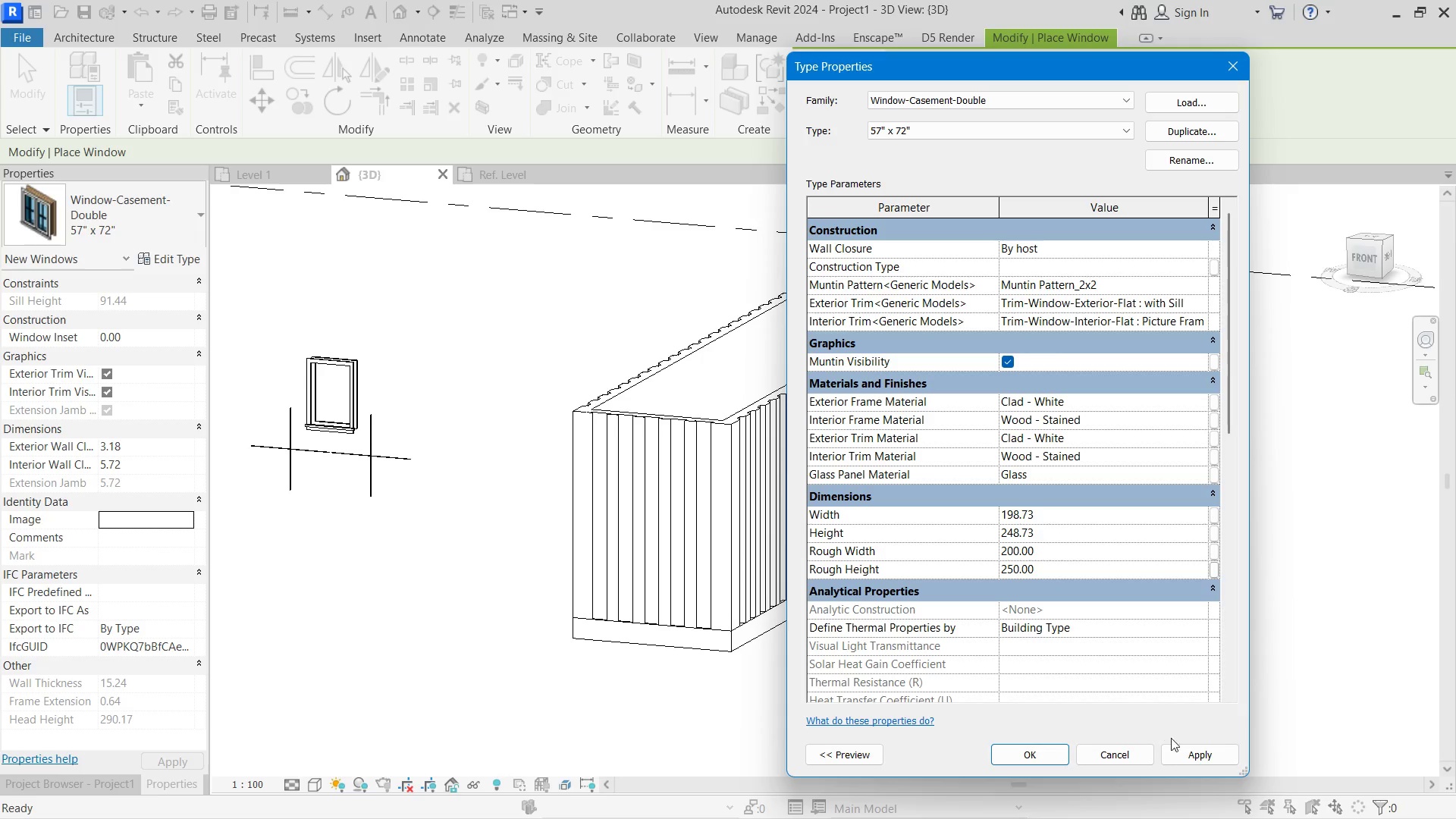 
left_click([1202, 748])
 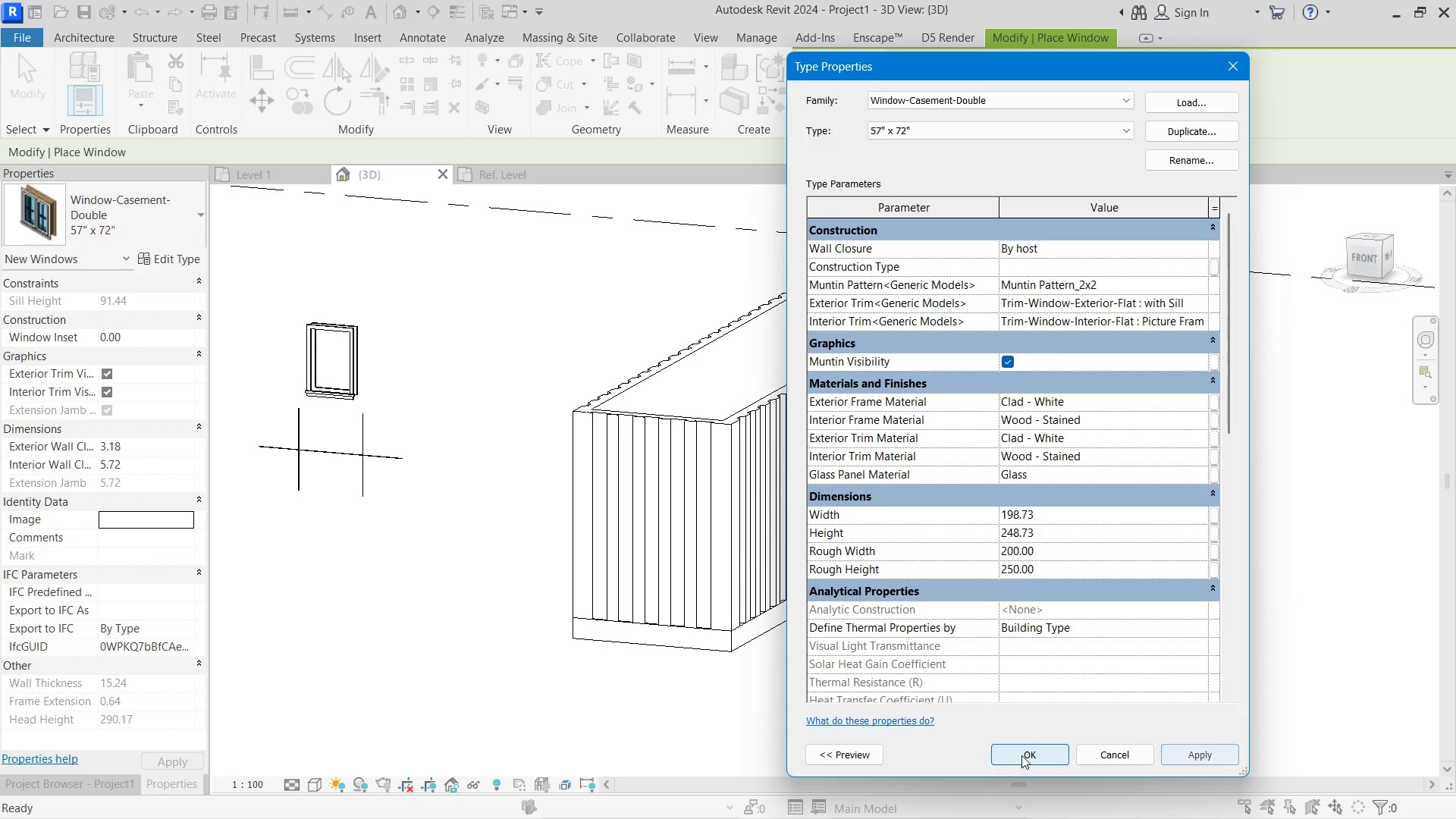 
left_click([1021, 755])
 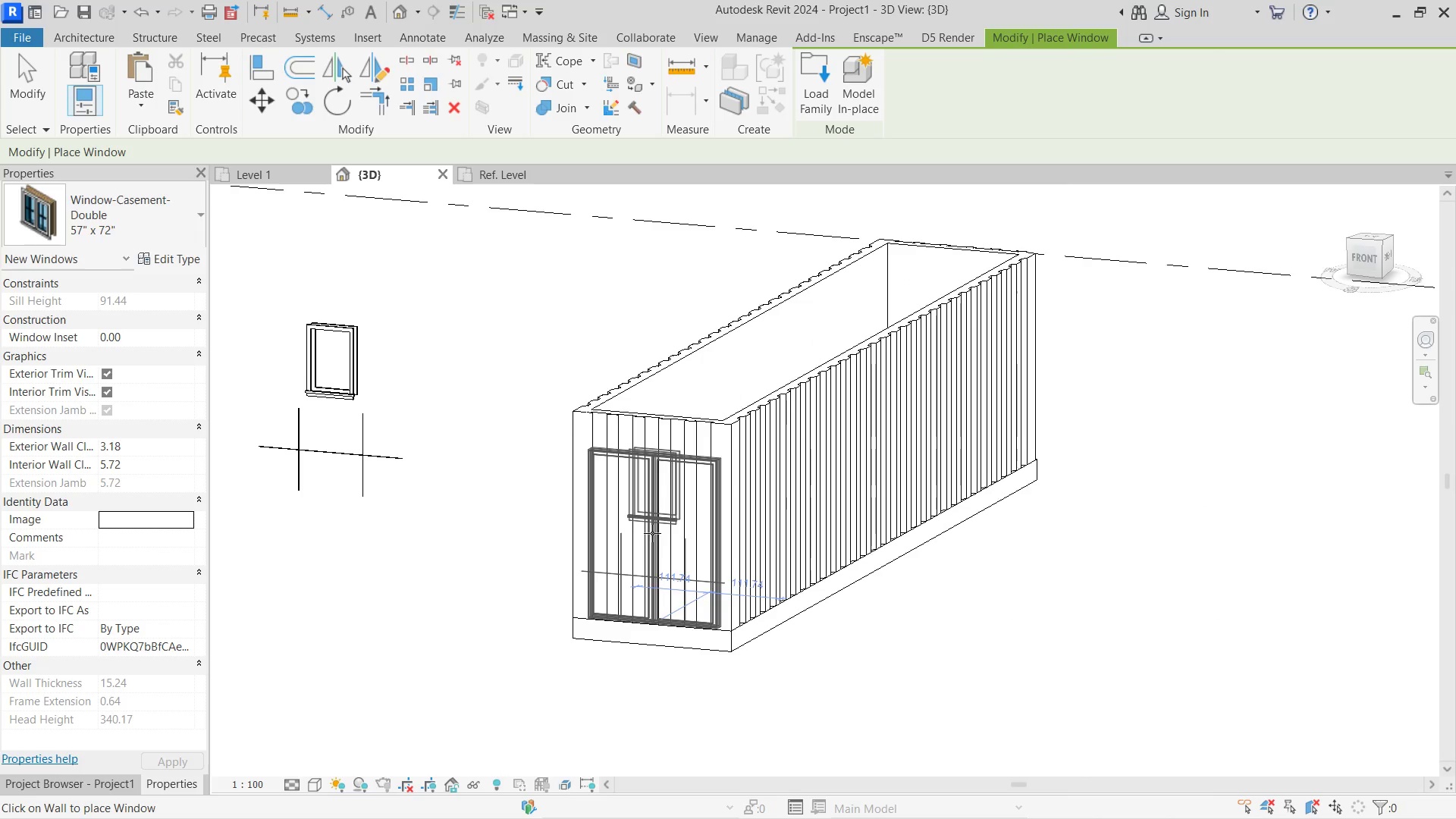 
left_click([649, 534])
 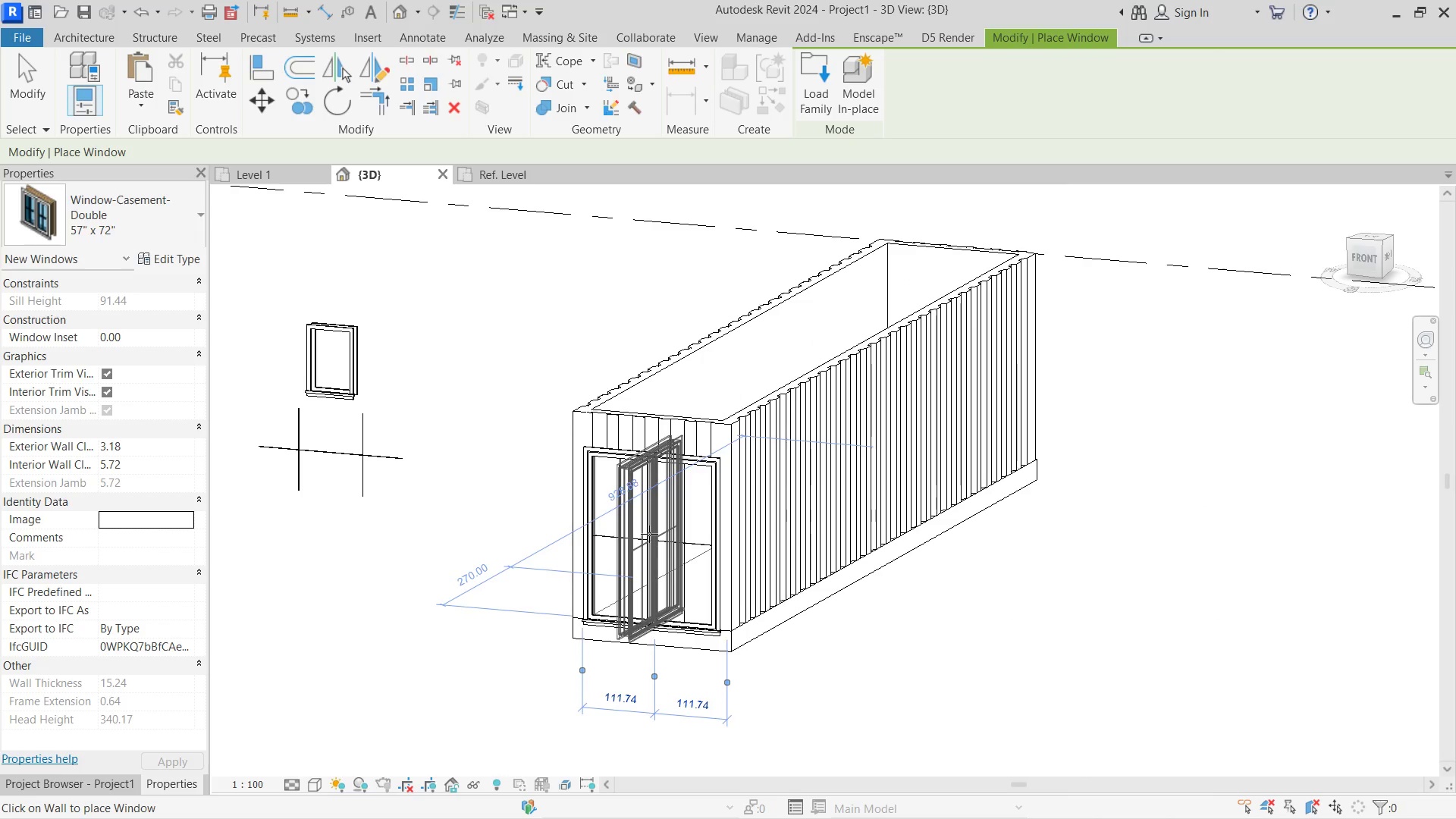 
key(Escape)
 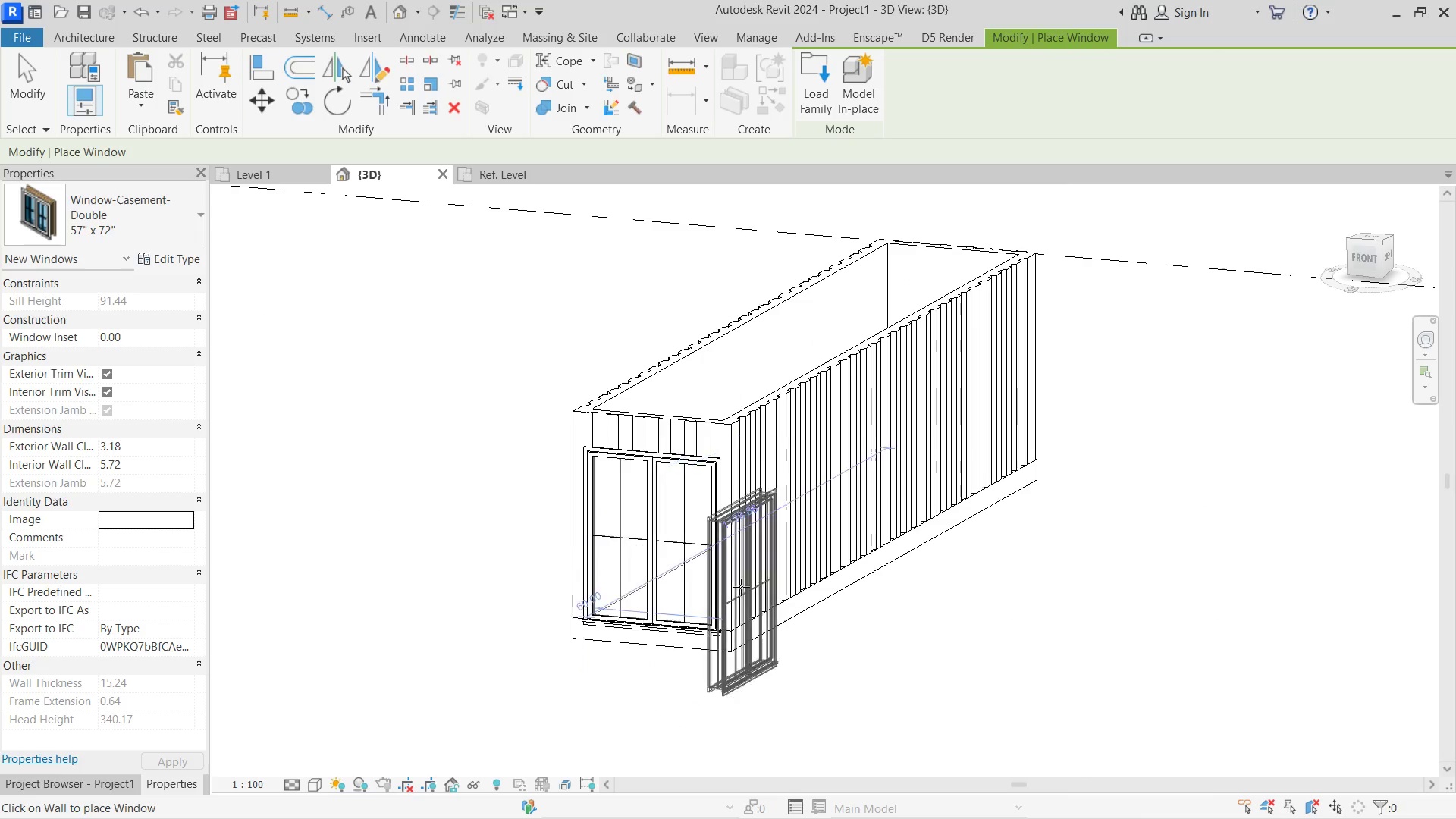 
key(Escape)
 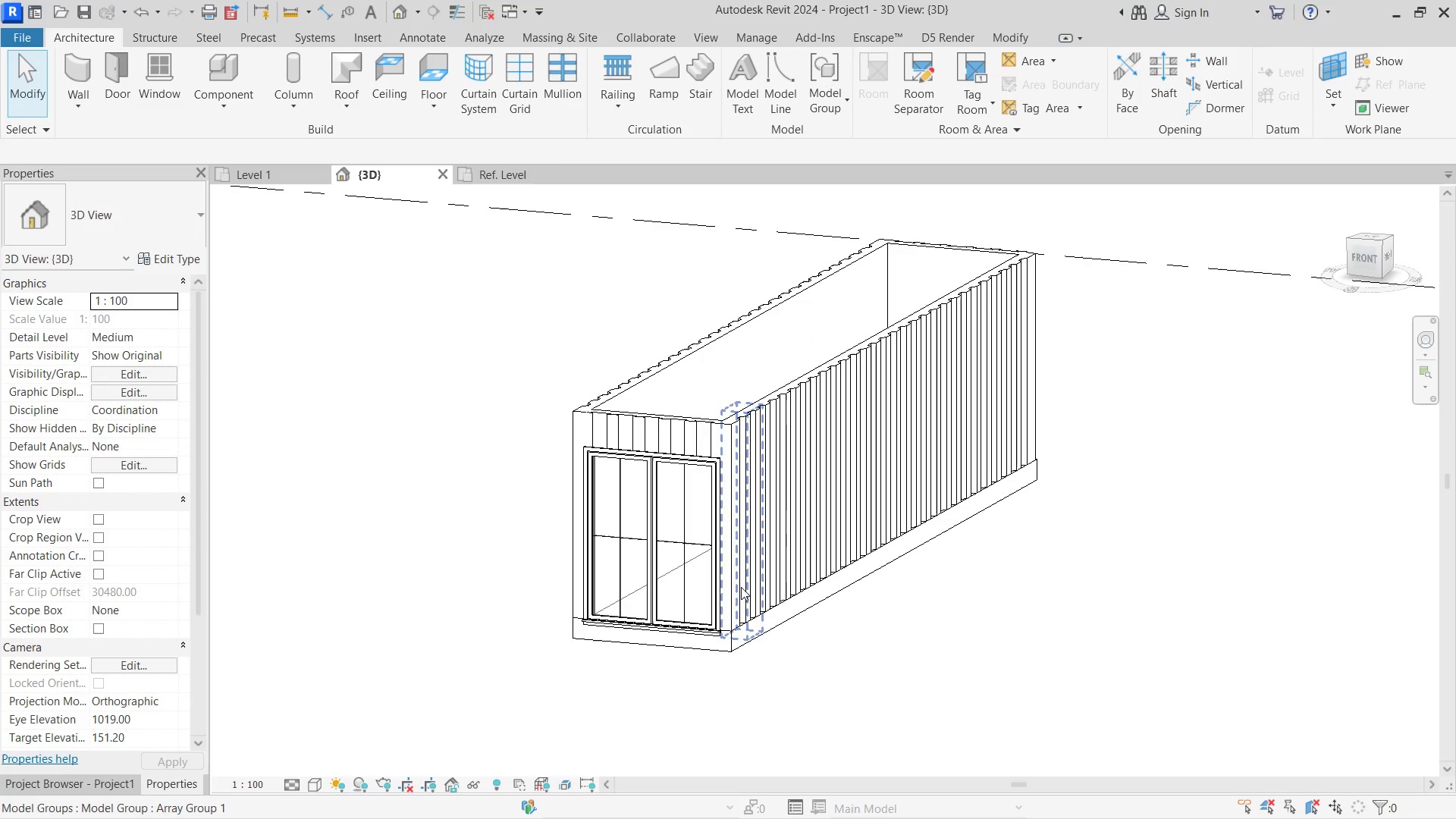 
key(Escape)
 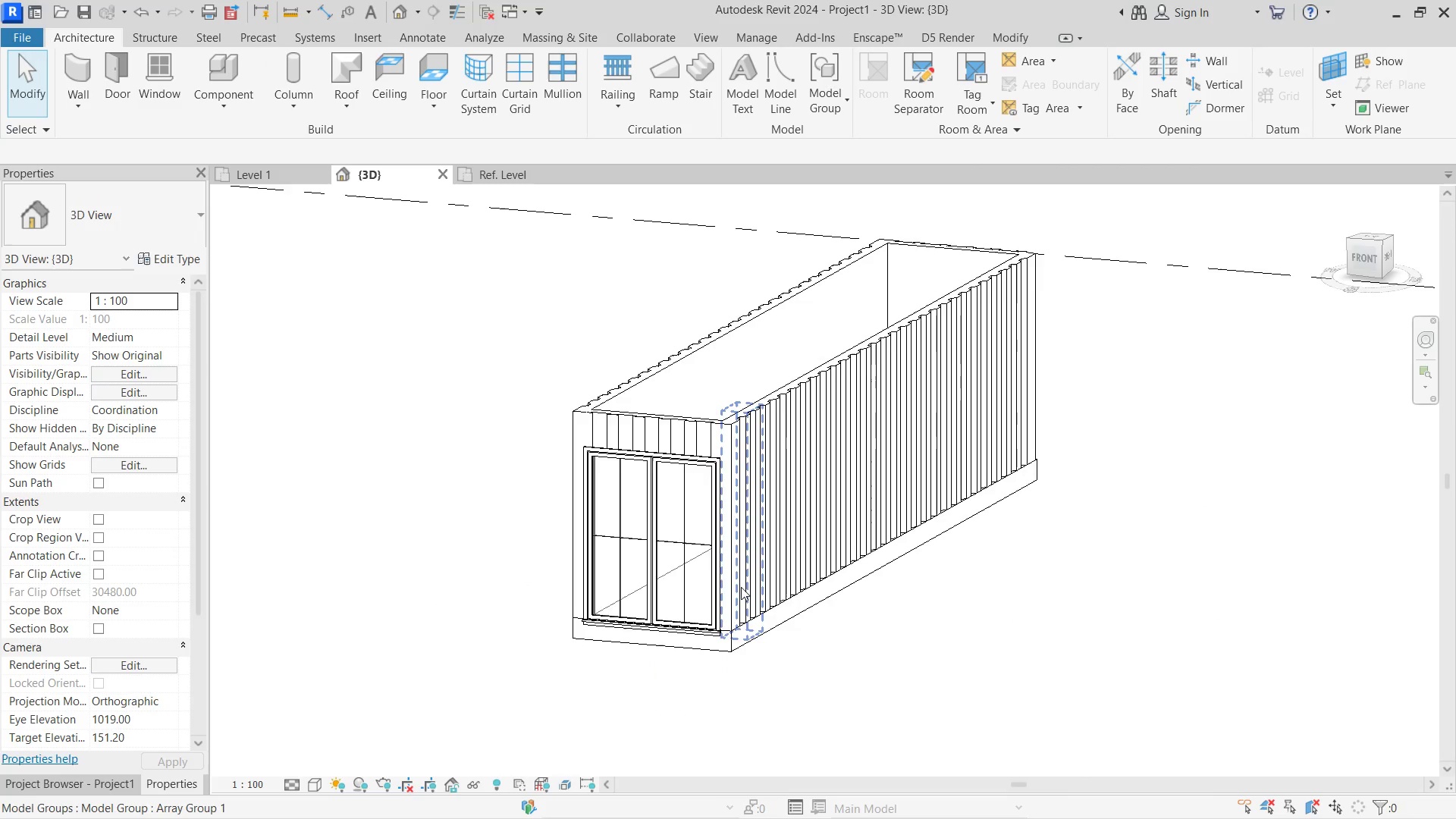 
scroll: coordinate [693, 533], scroll_direction: up, amount: 3.0
 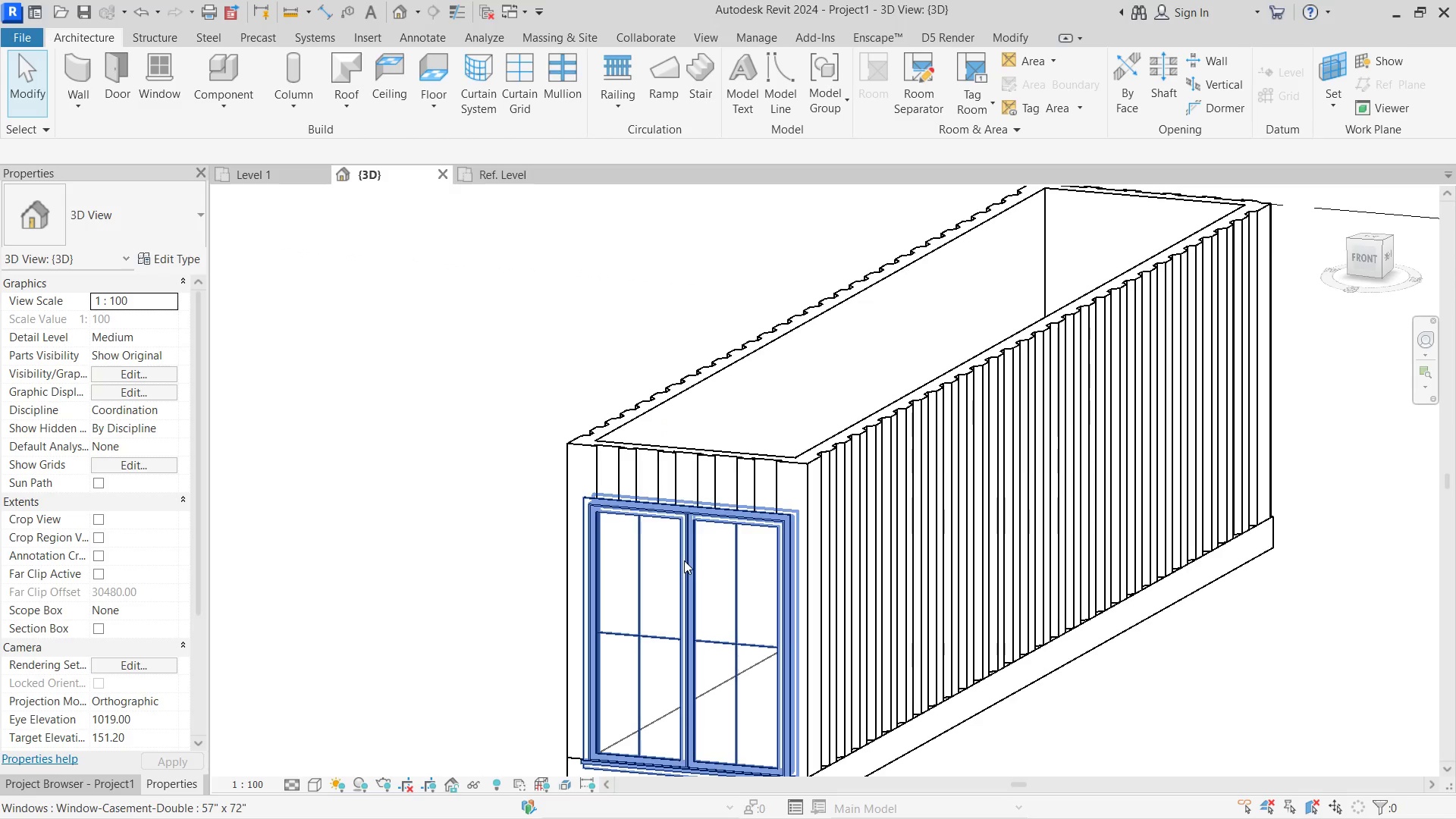 
left_click([684, 560])
 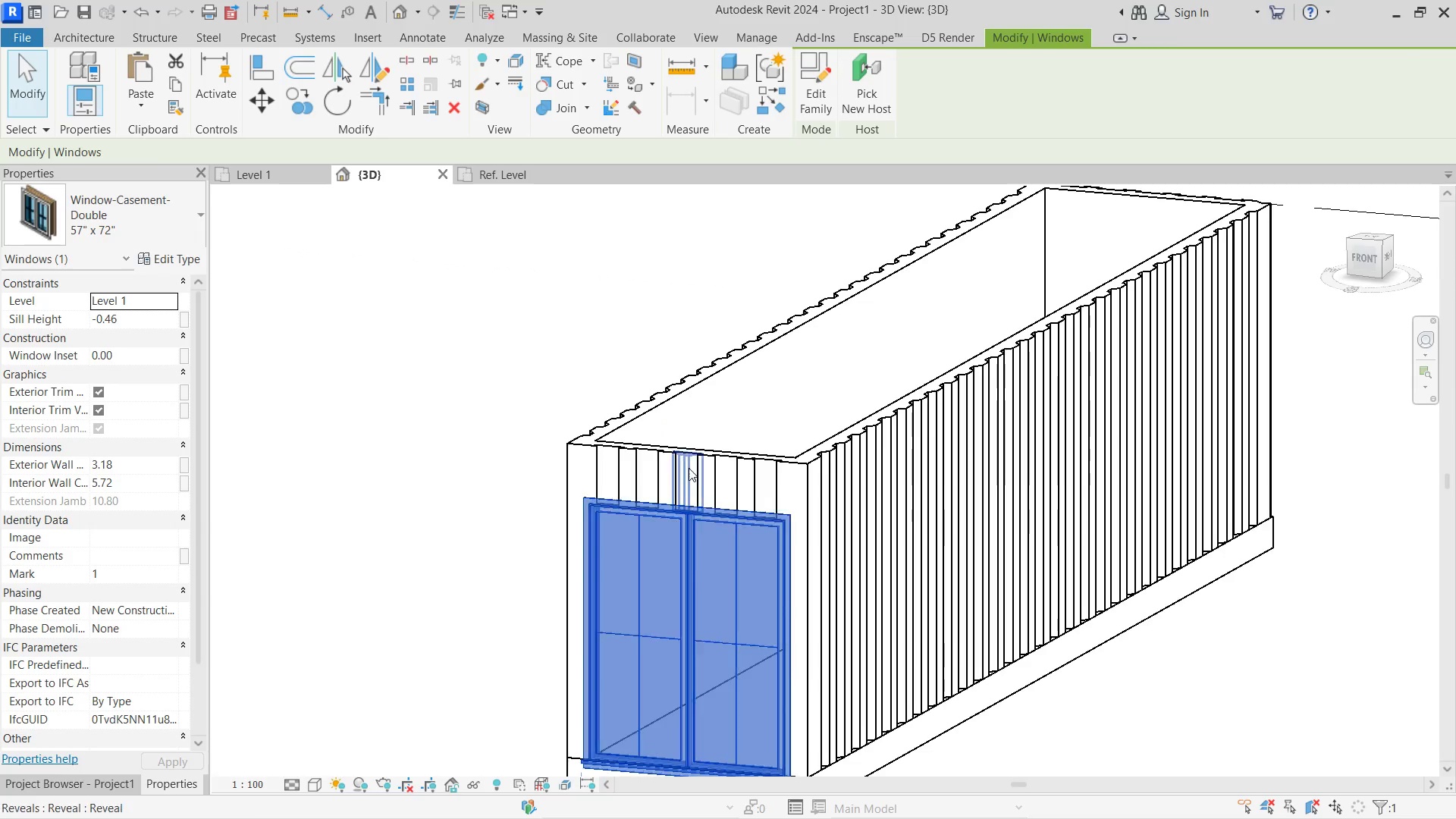 
hold_key(key=ShiftLeft, duration=2.7)
 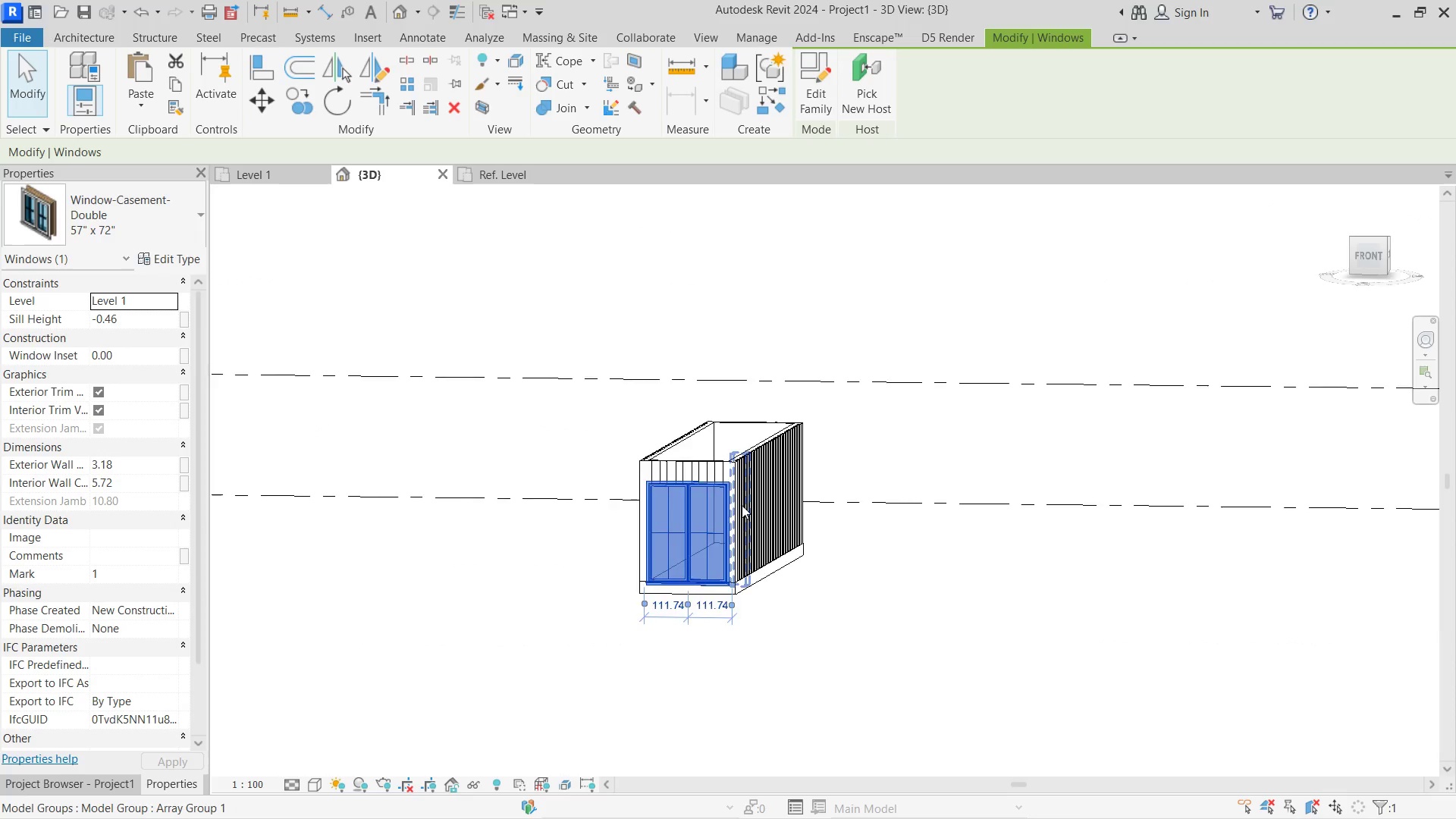 
scroll: coordinate [700, 469], scroll_direction: down, amount: 7.0
 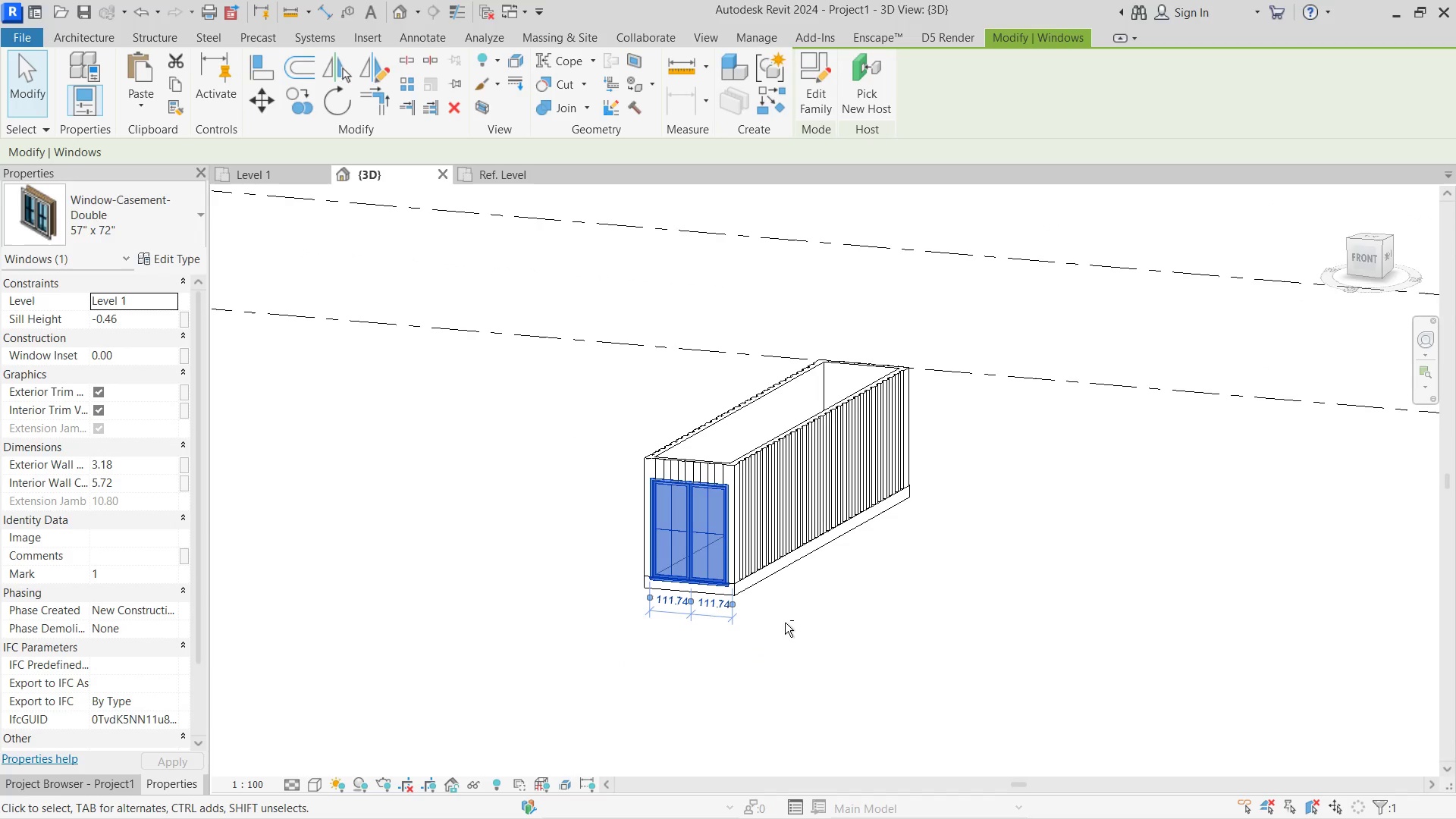 
hold_key(key=ShiftLeft, duration=1.86)
 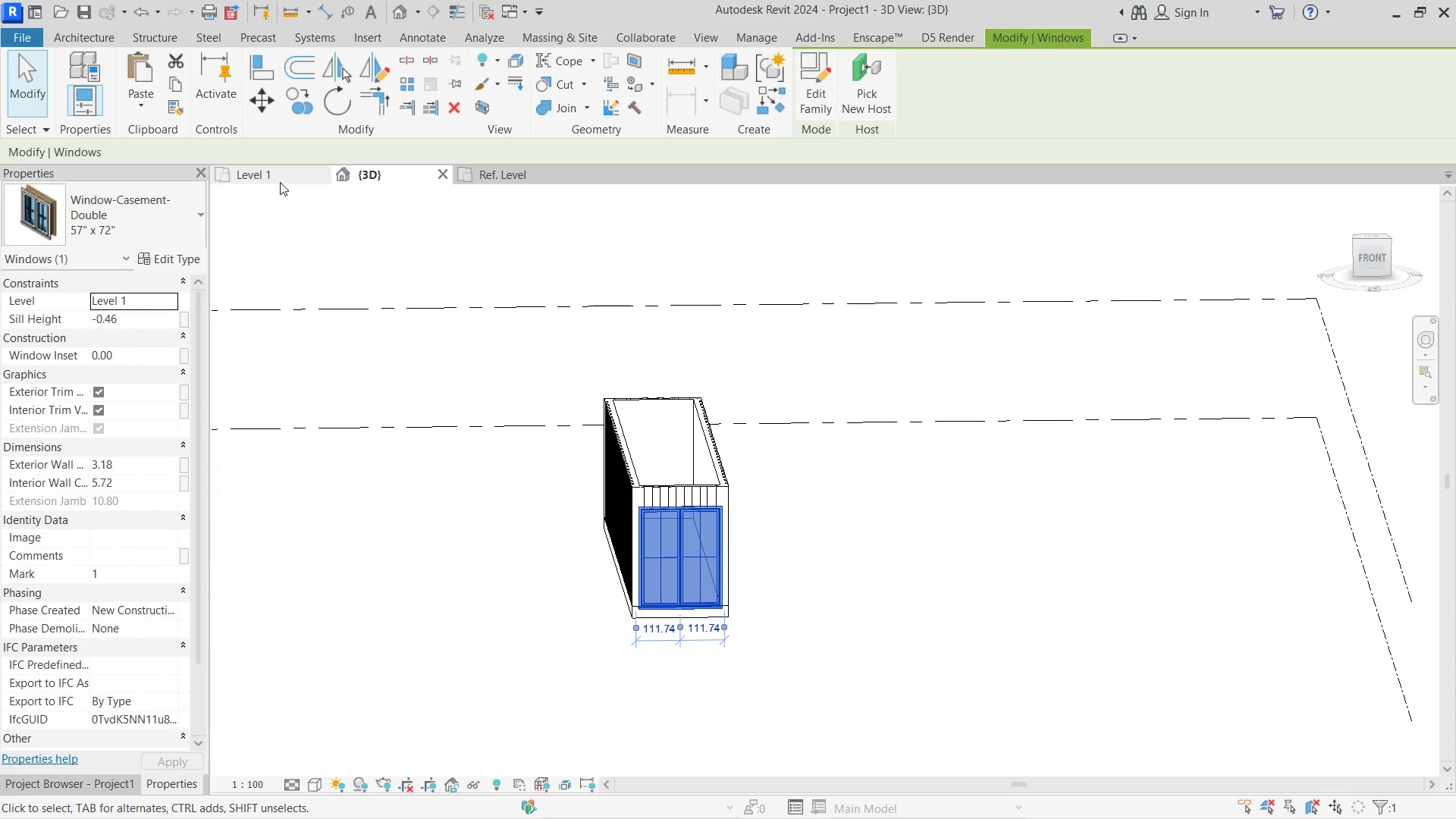 
scroll: coordinate [726, 555], scroll_direction: none, amount: 0.0
 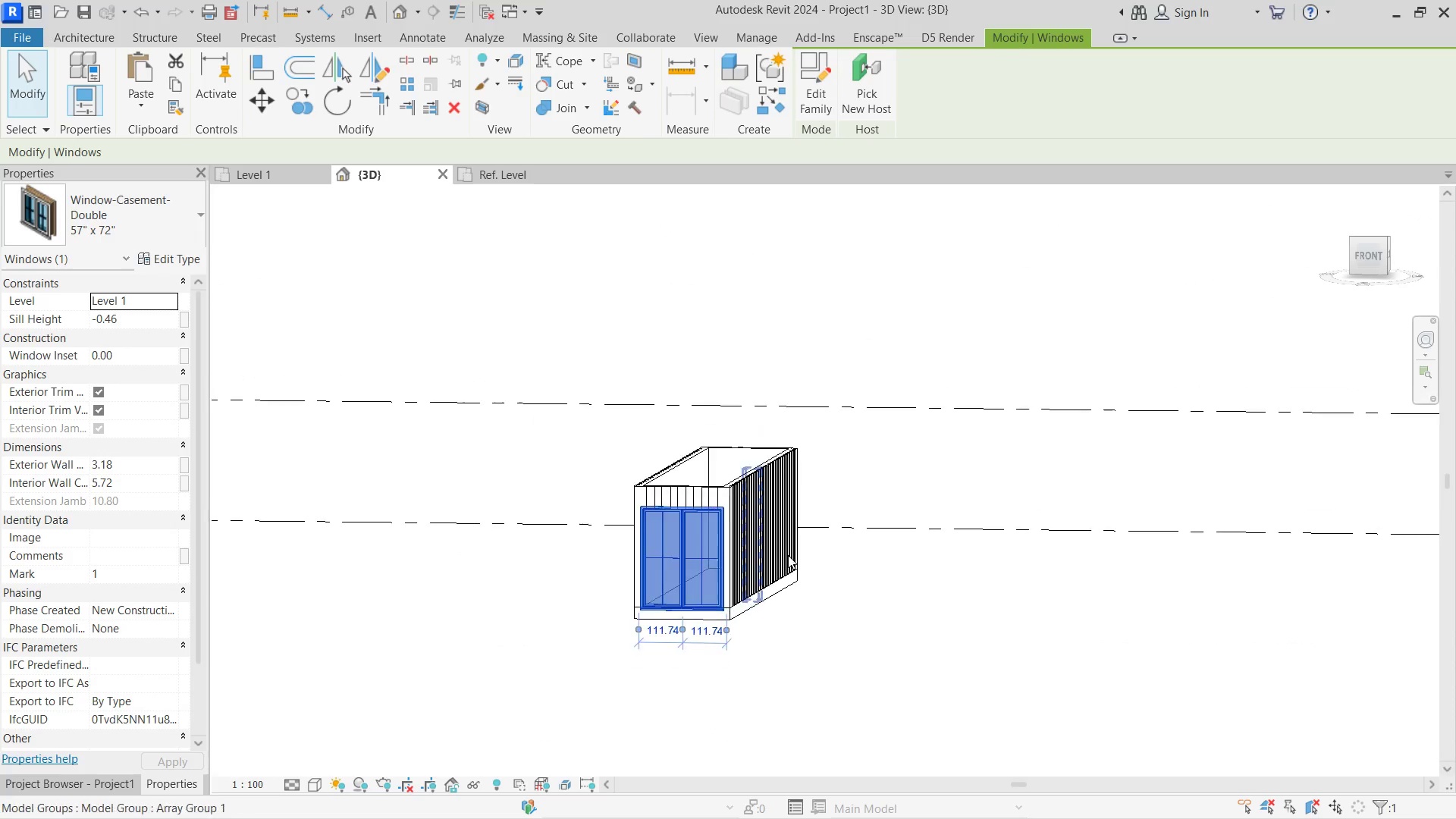 
scroll: coordinate [834, 595], scroll_direction: up, amount: 1.0
 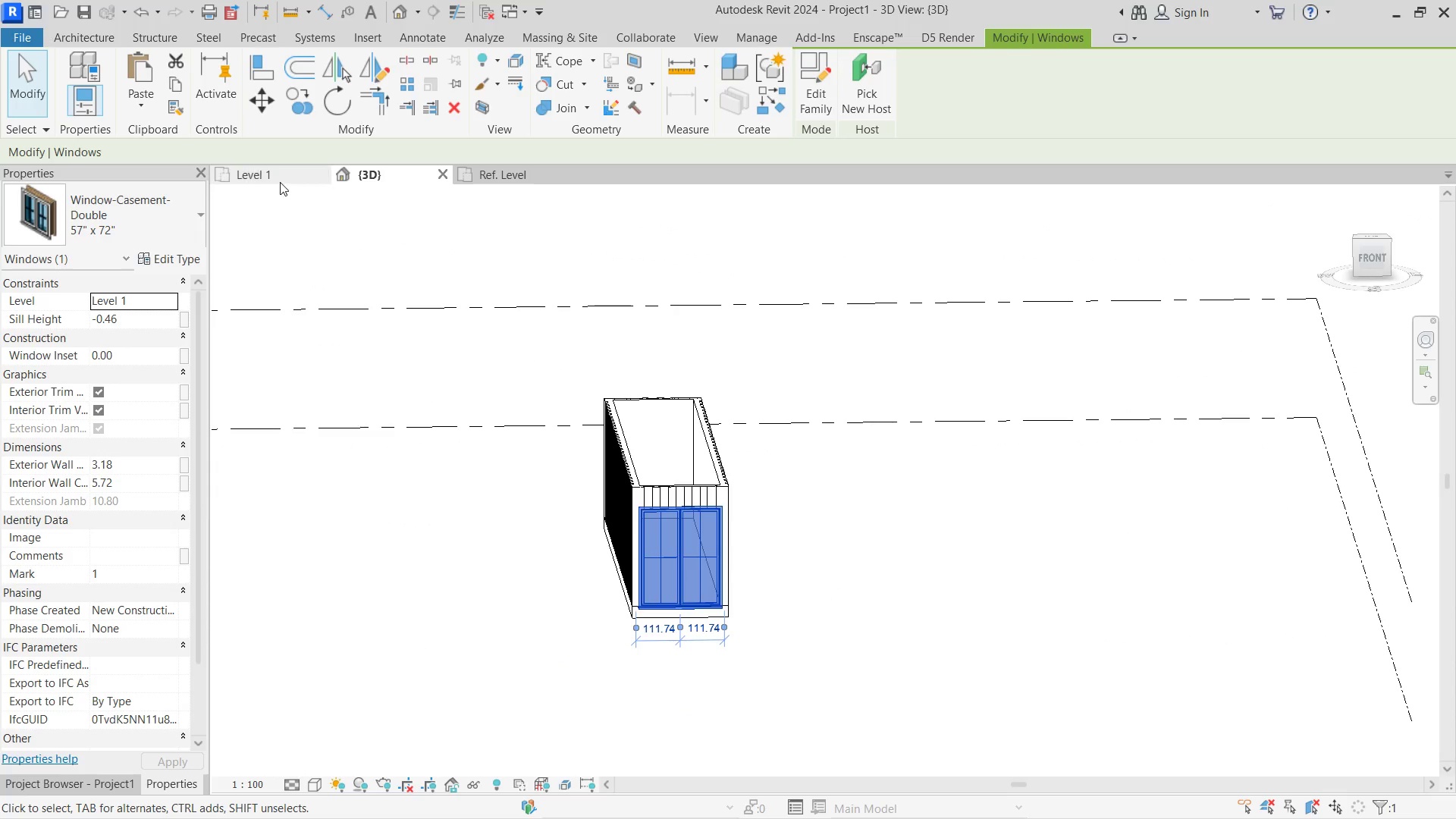 
left_click([280, 182])
 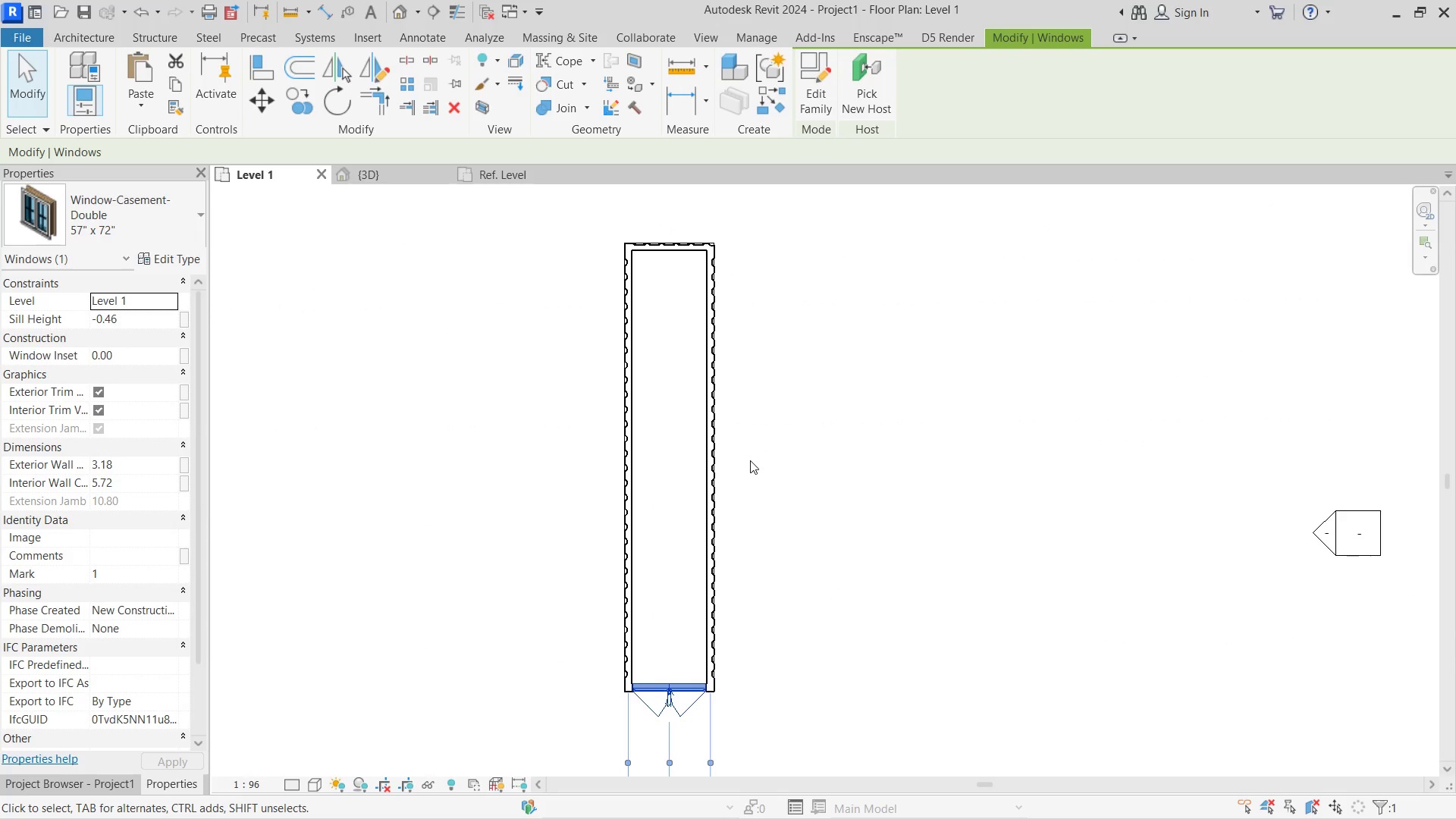 
scroll: coordinate [748, 447], scroll_direction: down, amount: 2.0
 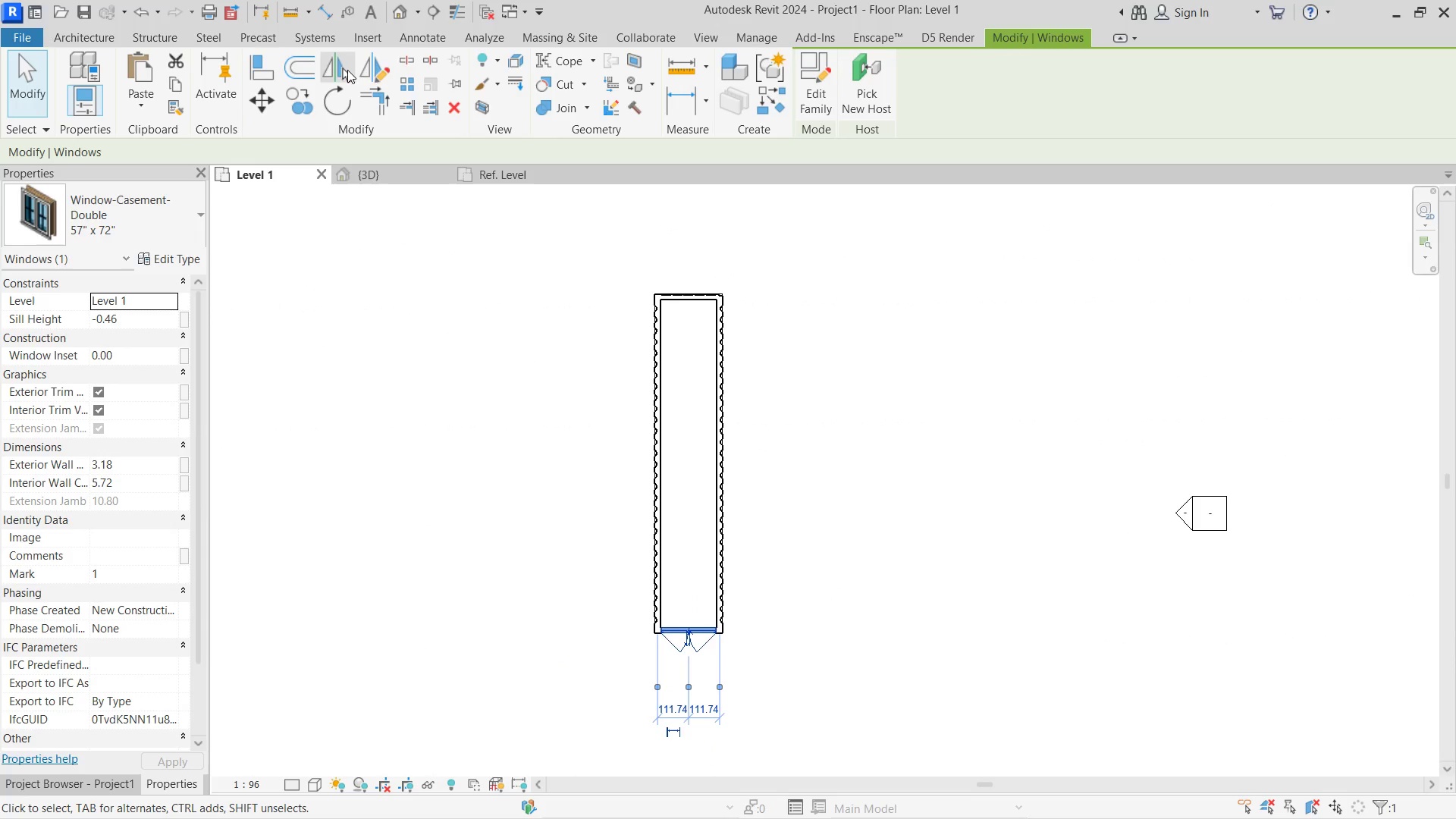 
left_click([365, 70])
 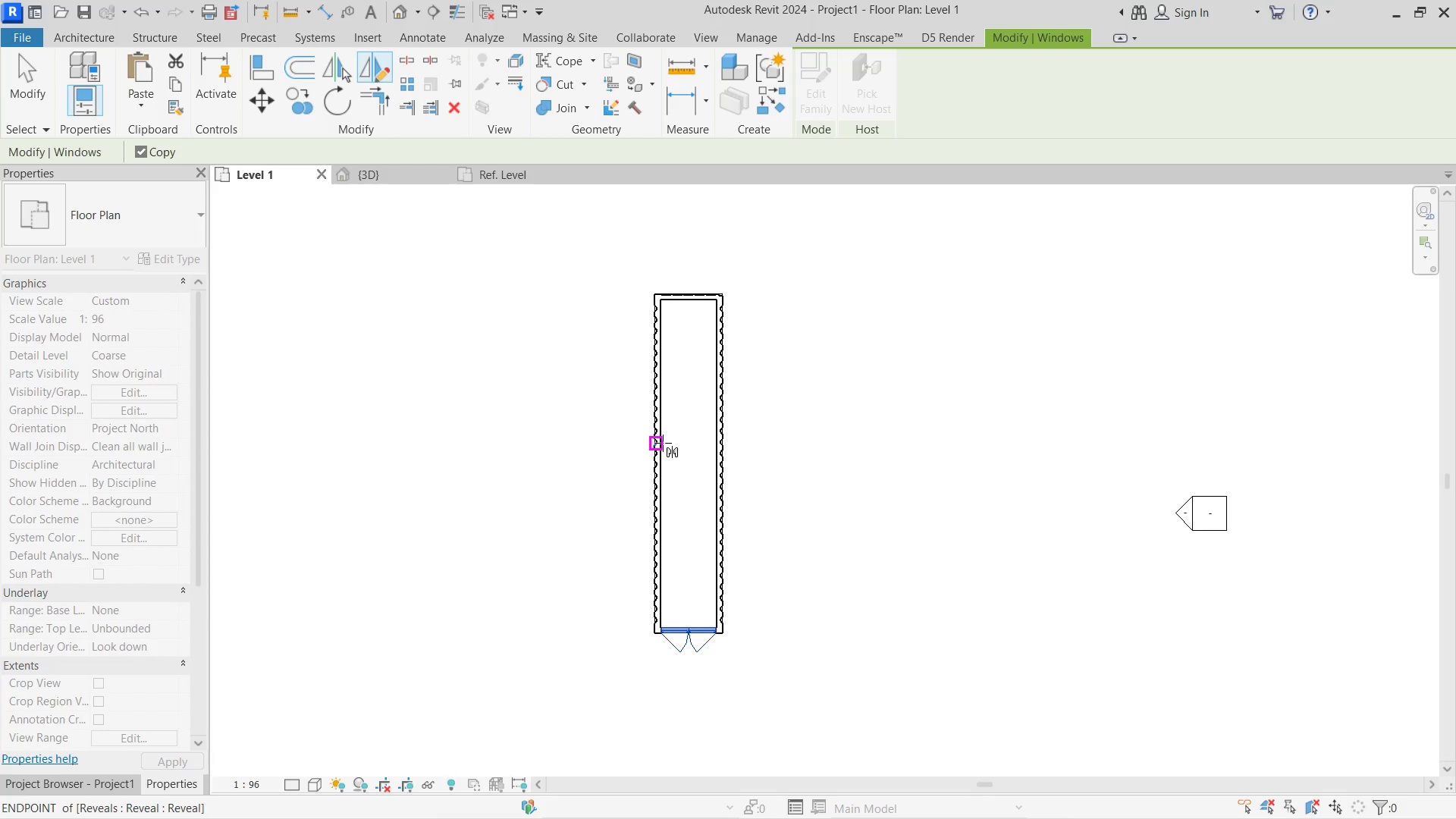 
scroll: coordinate [669, 450], scroll_direction: up, amount: 4.0
 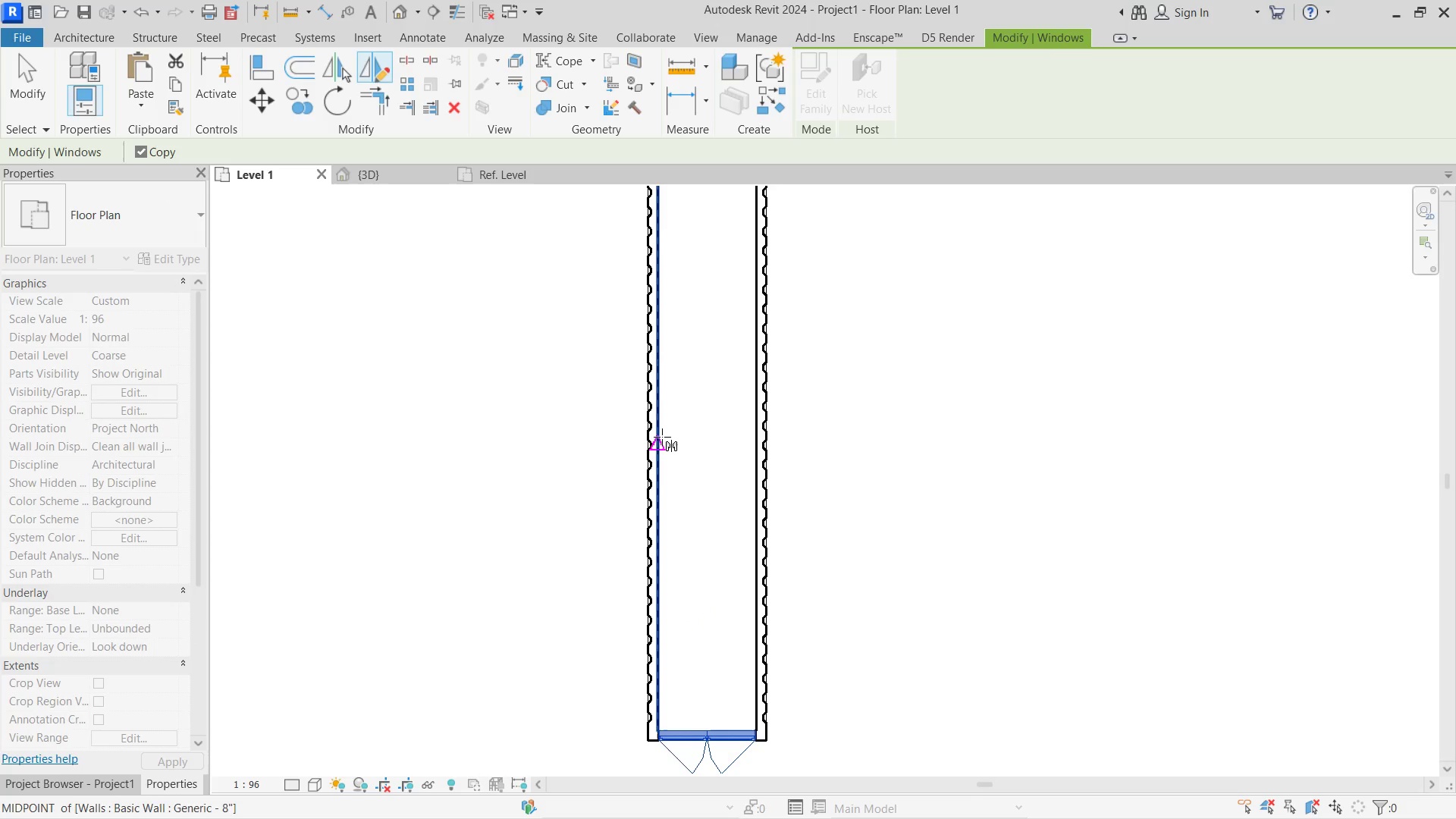 
left_click([662, 437])
 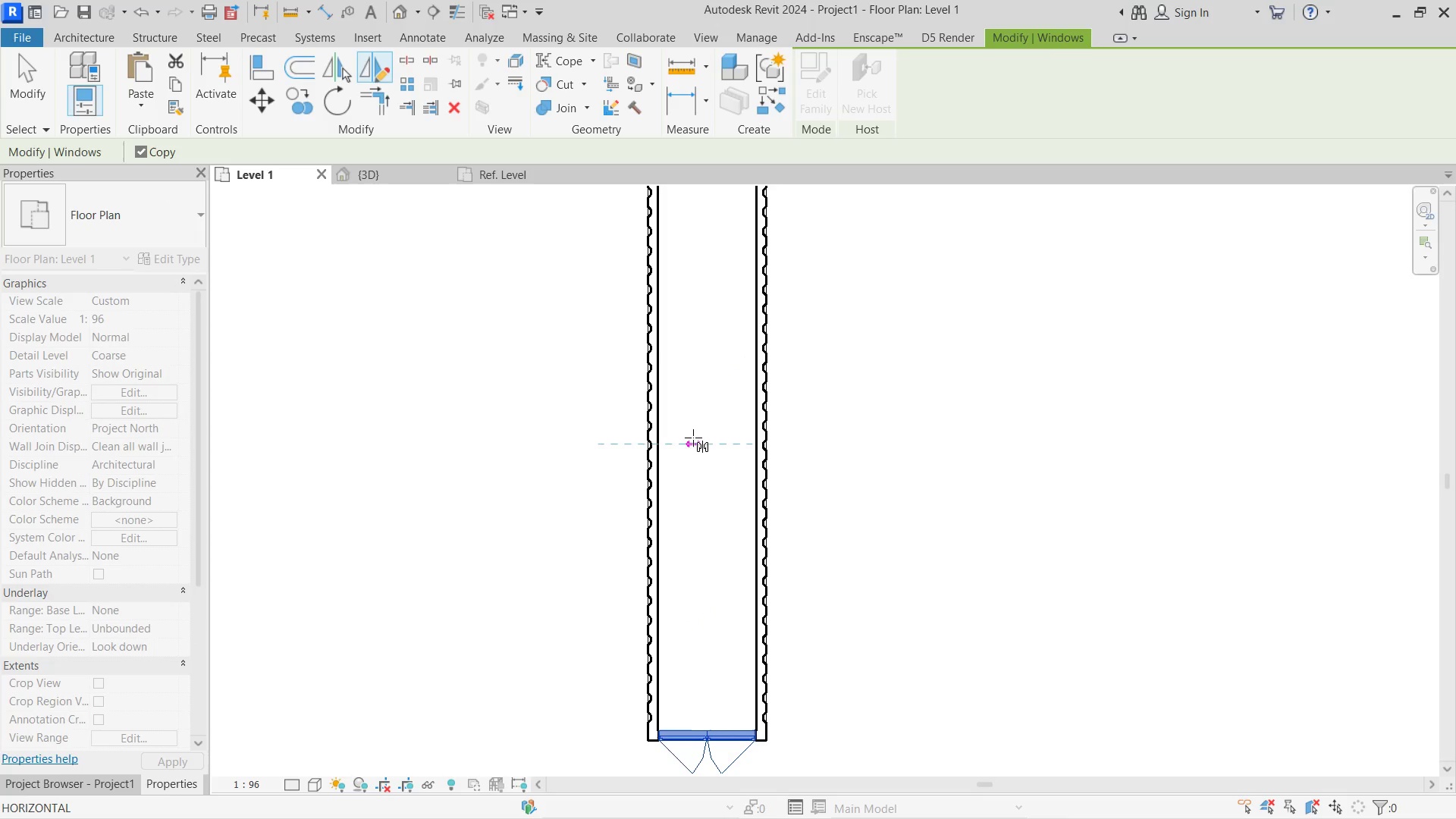 
left_click([693, 438])
 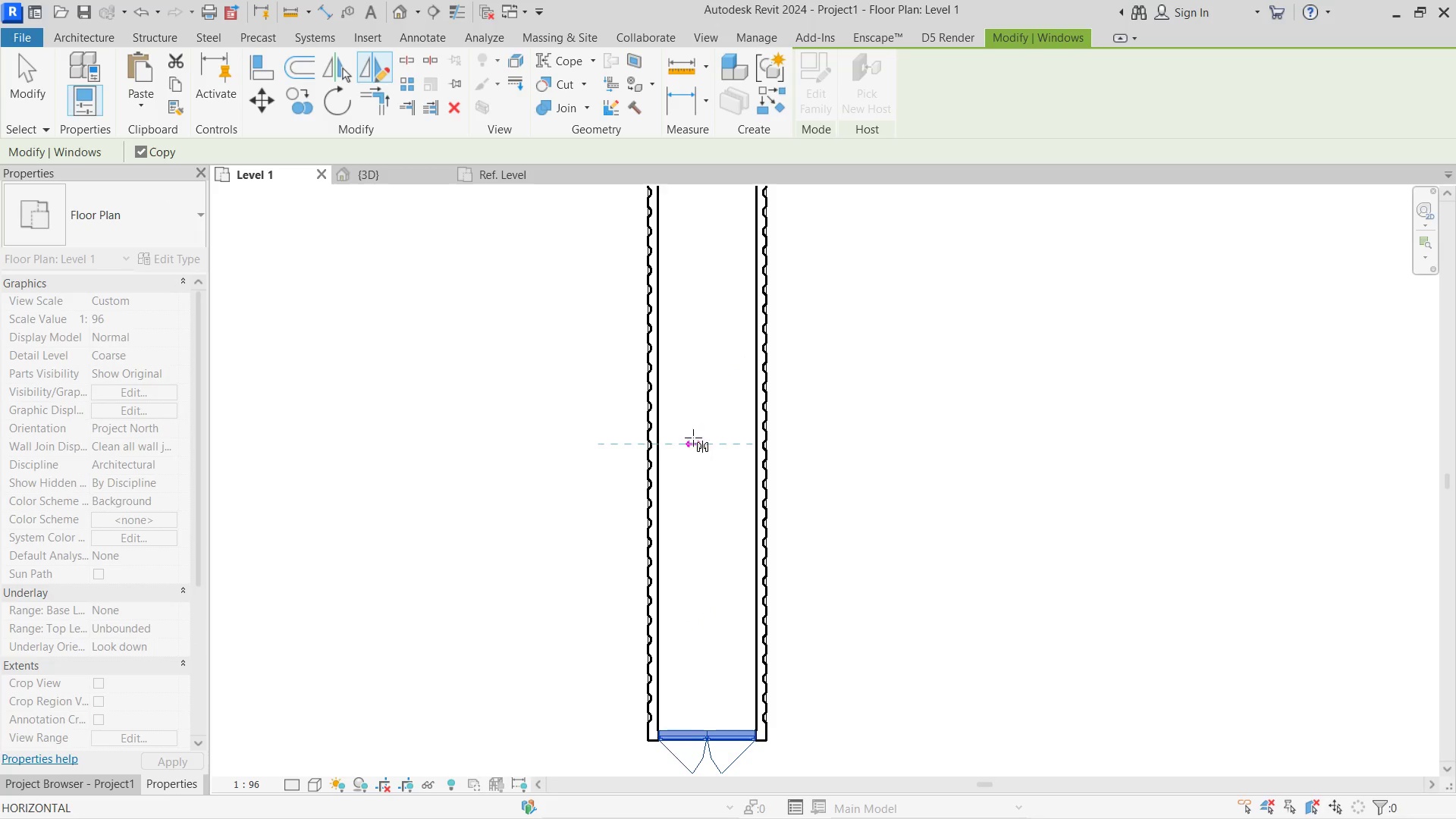 
key(Escape)
 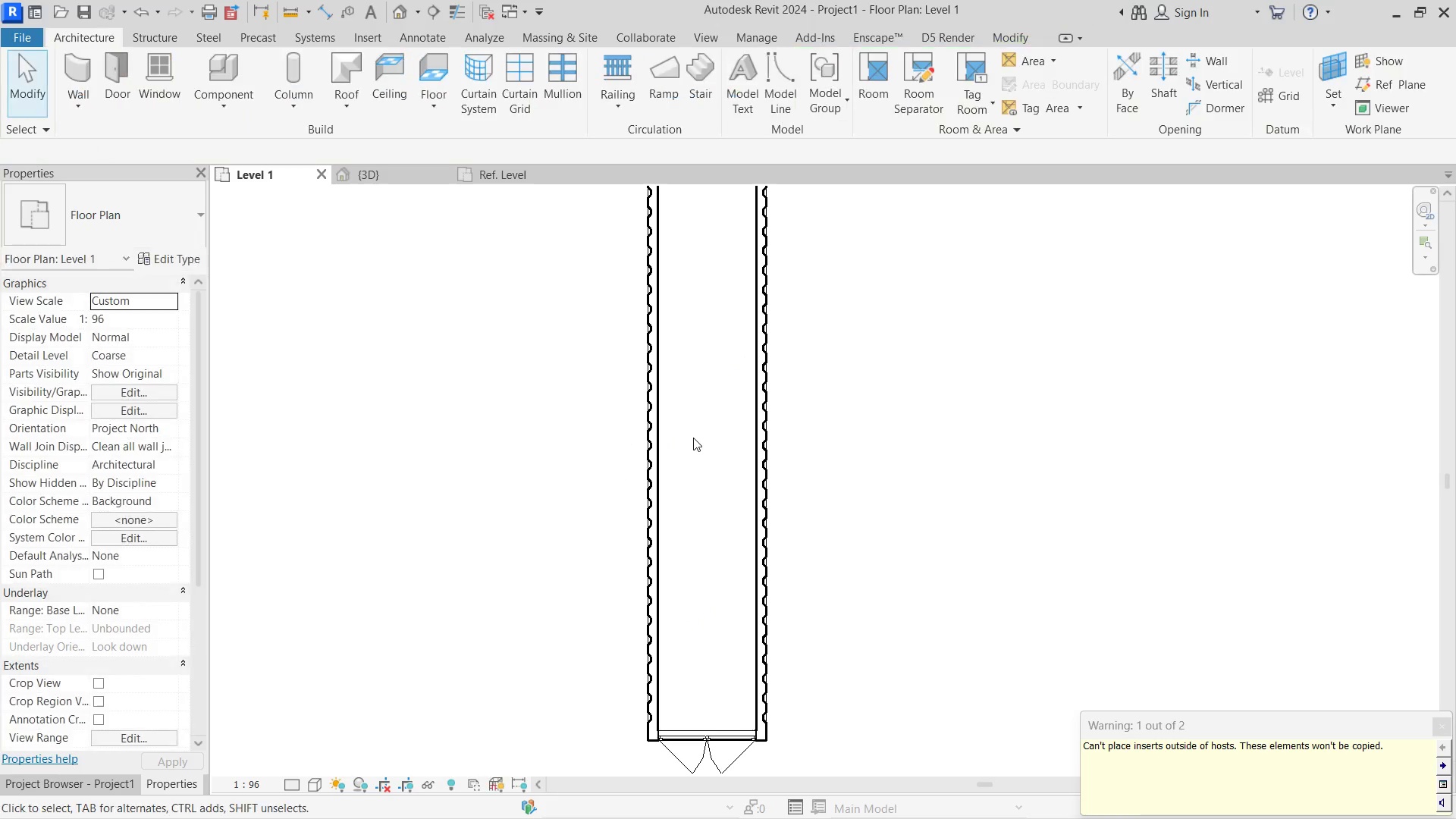 
key(Escape)
 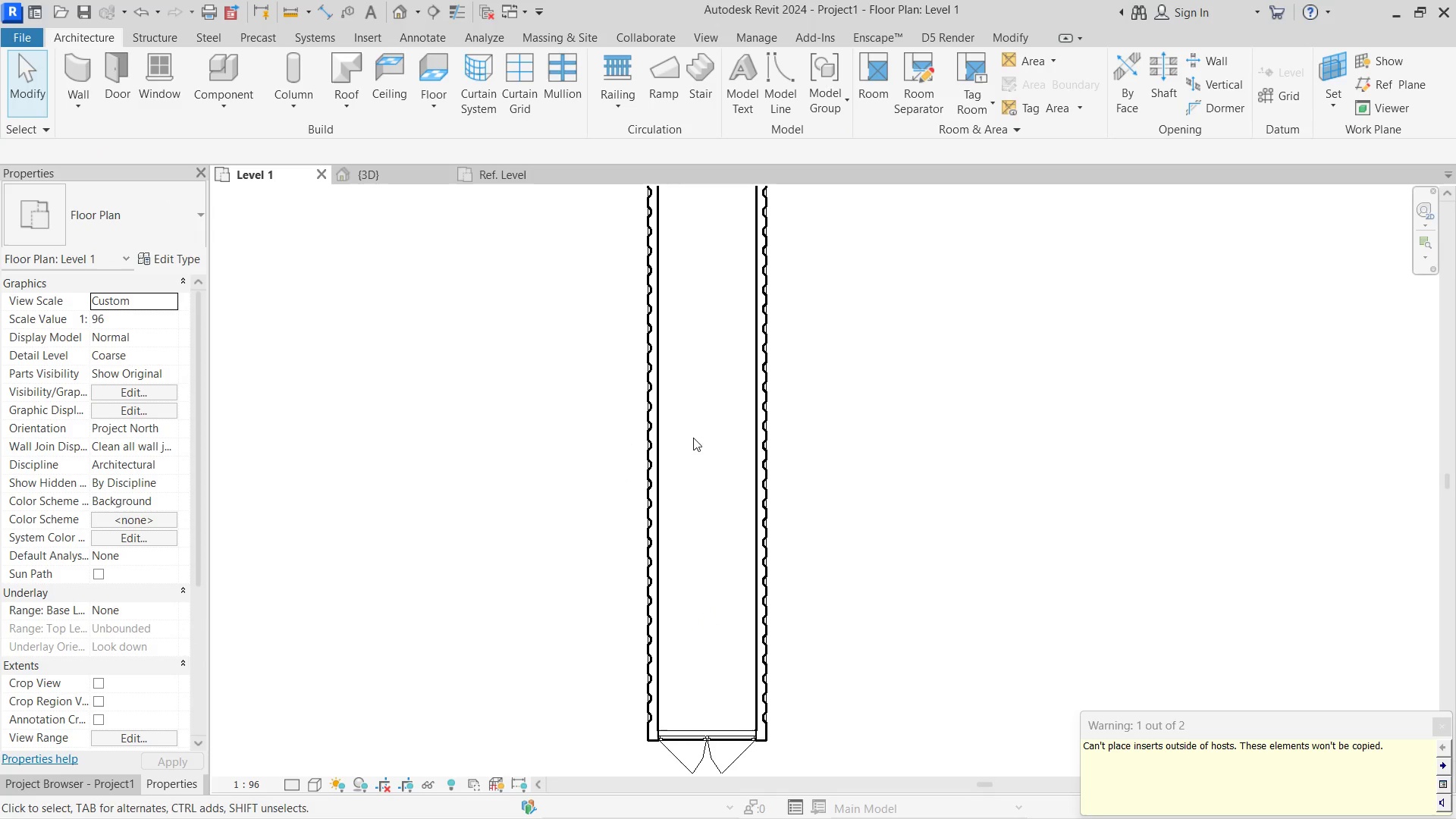 
middle_click([686, 416])
 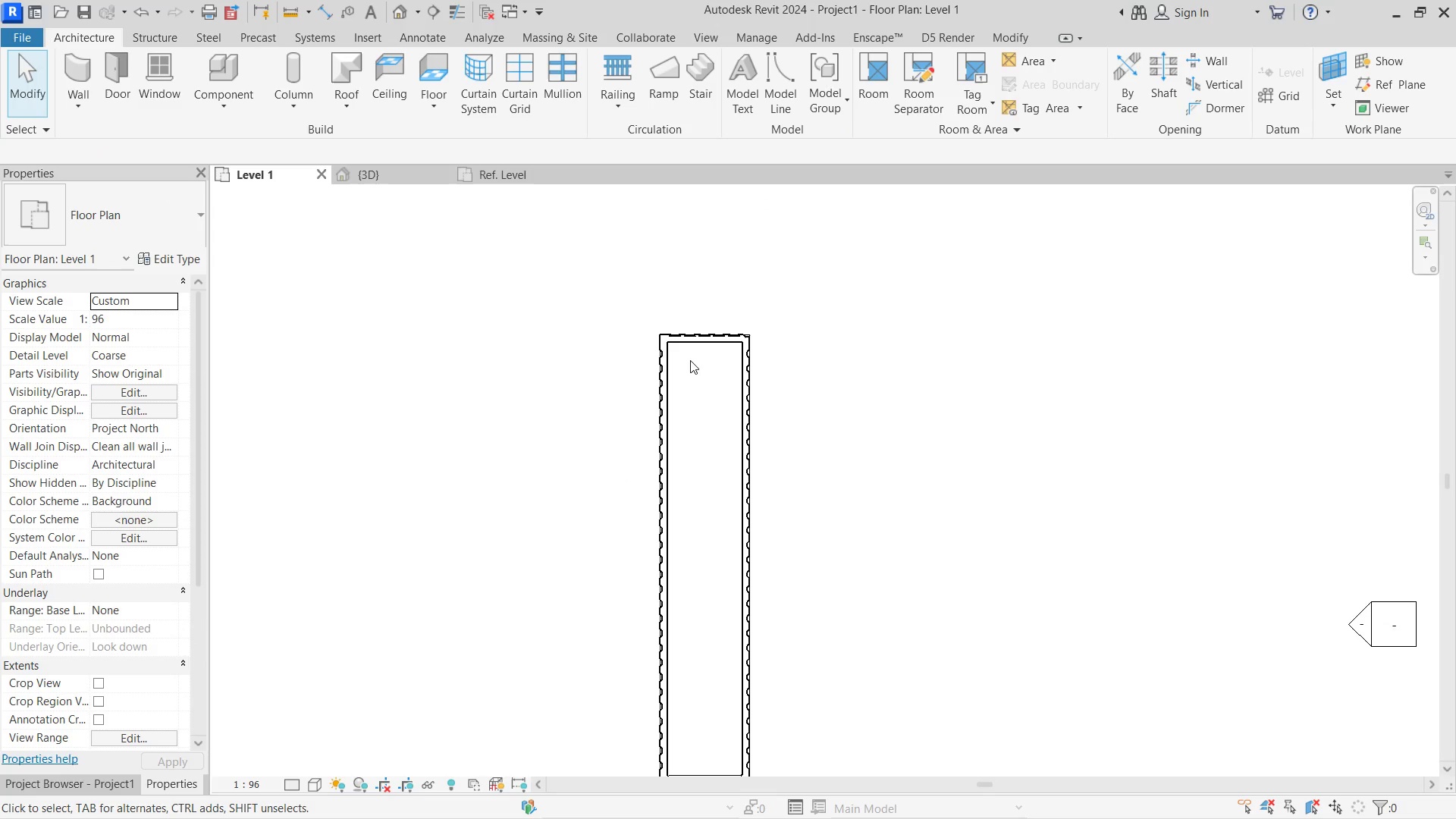 
scroll: coordinate [690, 360], scroll_direction: down, amount: 5.0
 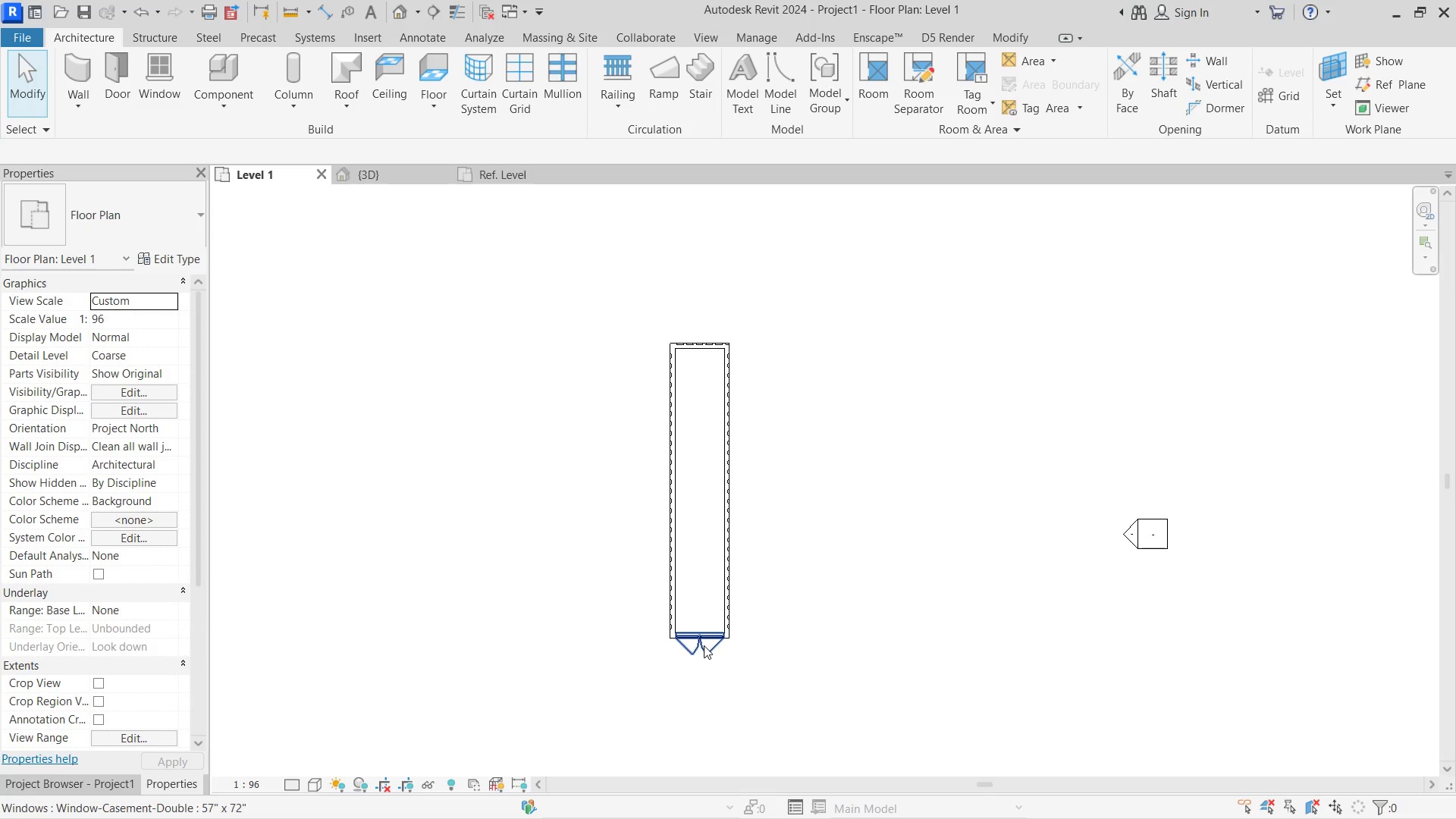 
left_click([704, 645])
 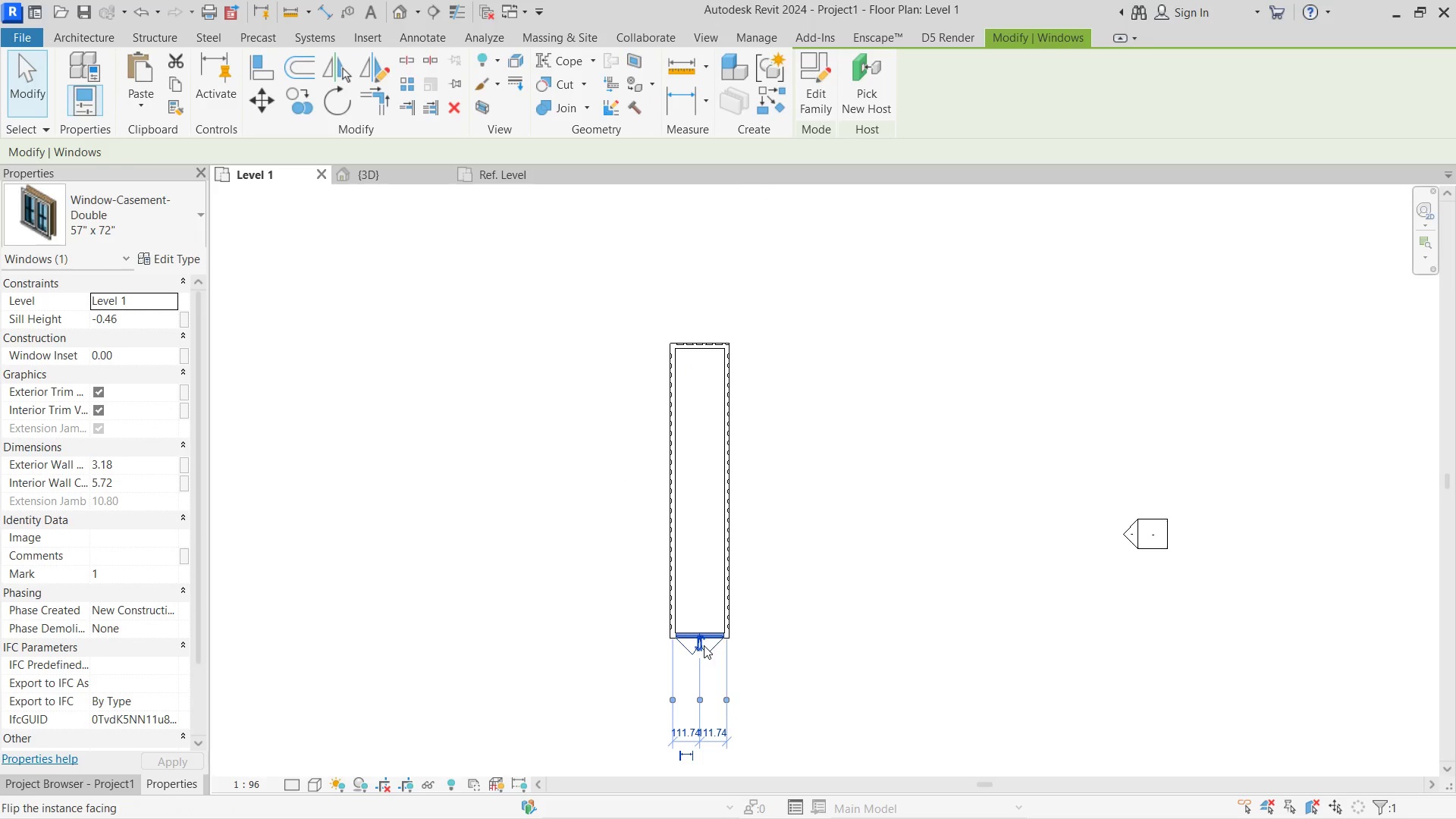 
key(Control+C)
 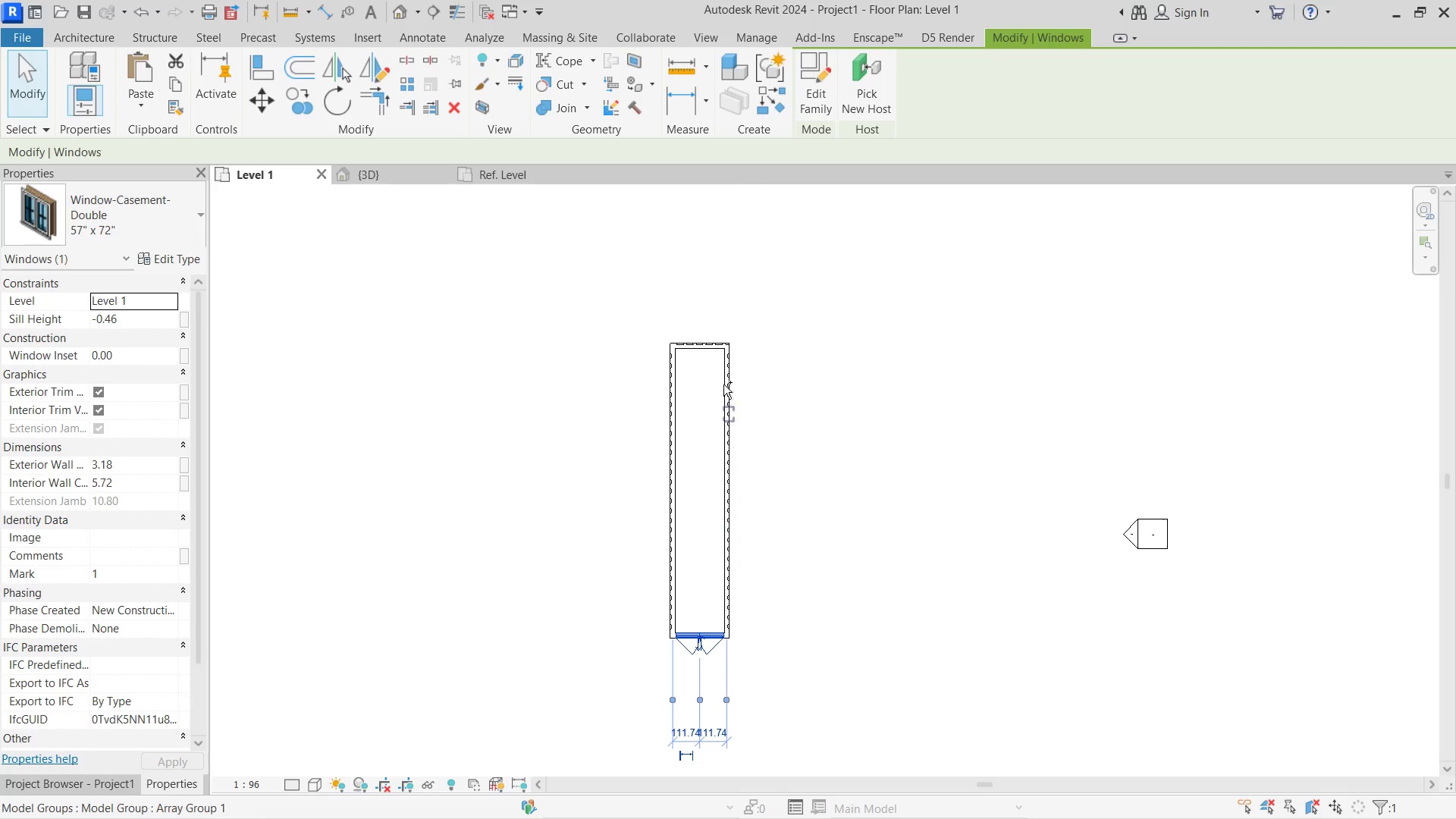 
key(Control+V)
 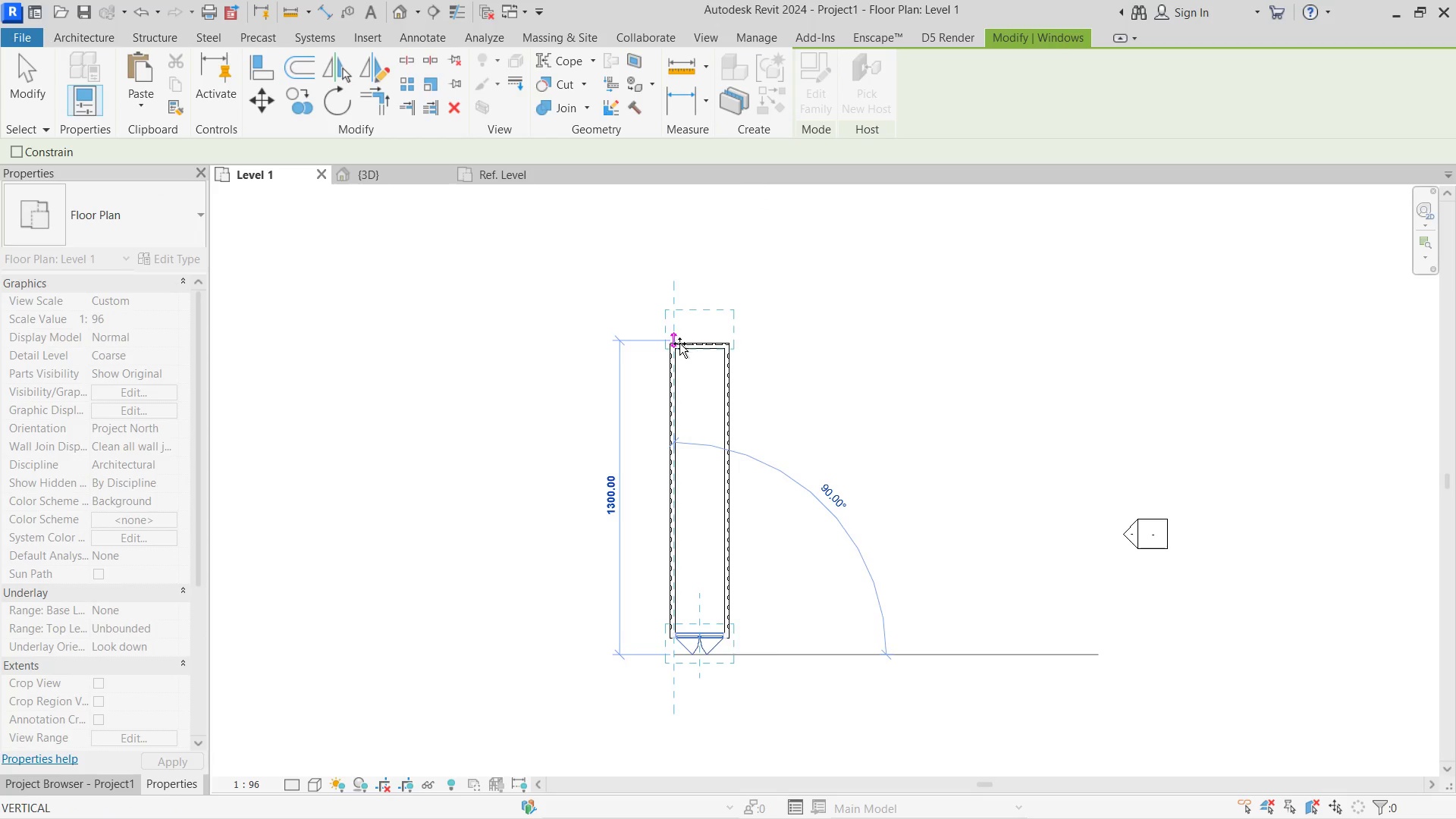 
left_click([692, 358])
 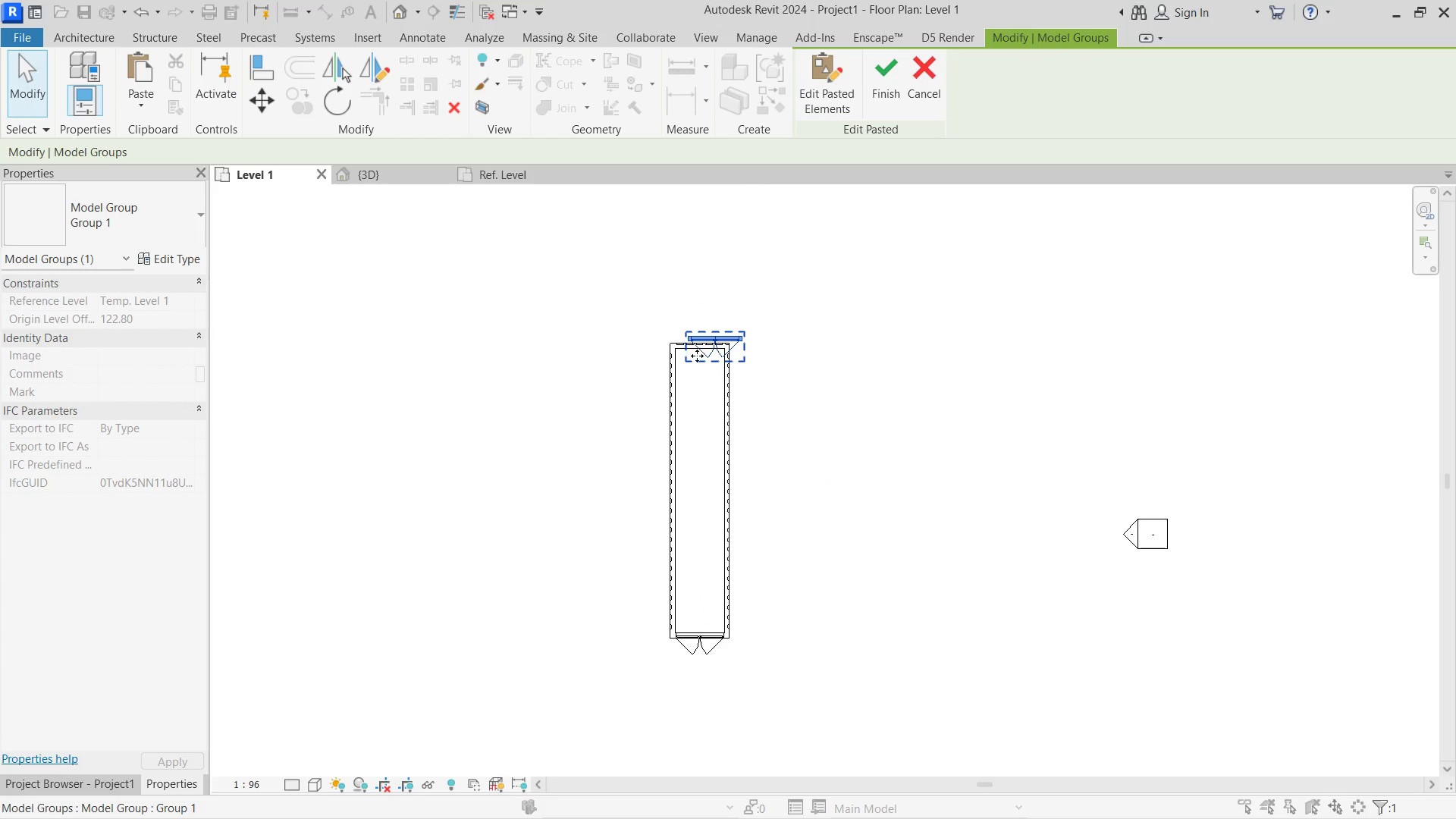 
scroll: coordinate [698, 354], scroll_direction: up, amount: 2.0
 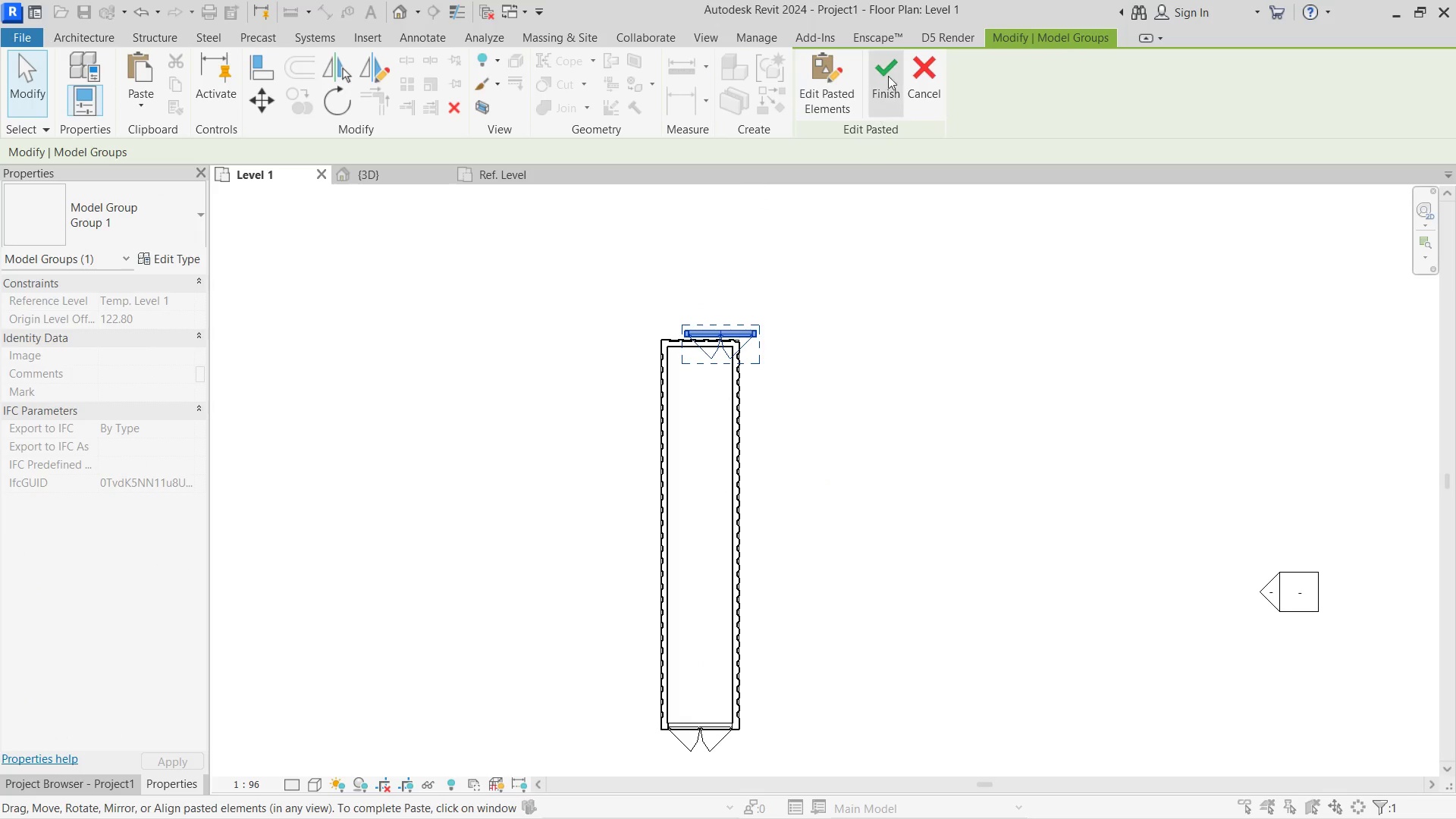 
left_click([902, 61])
 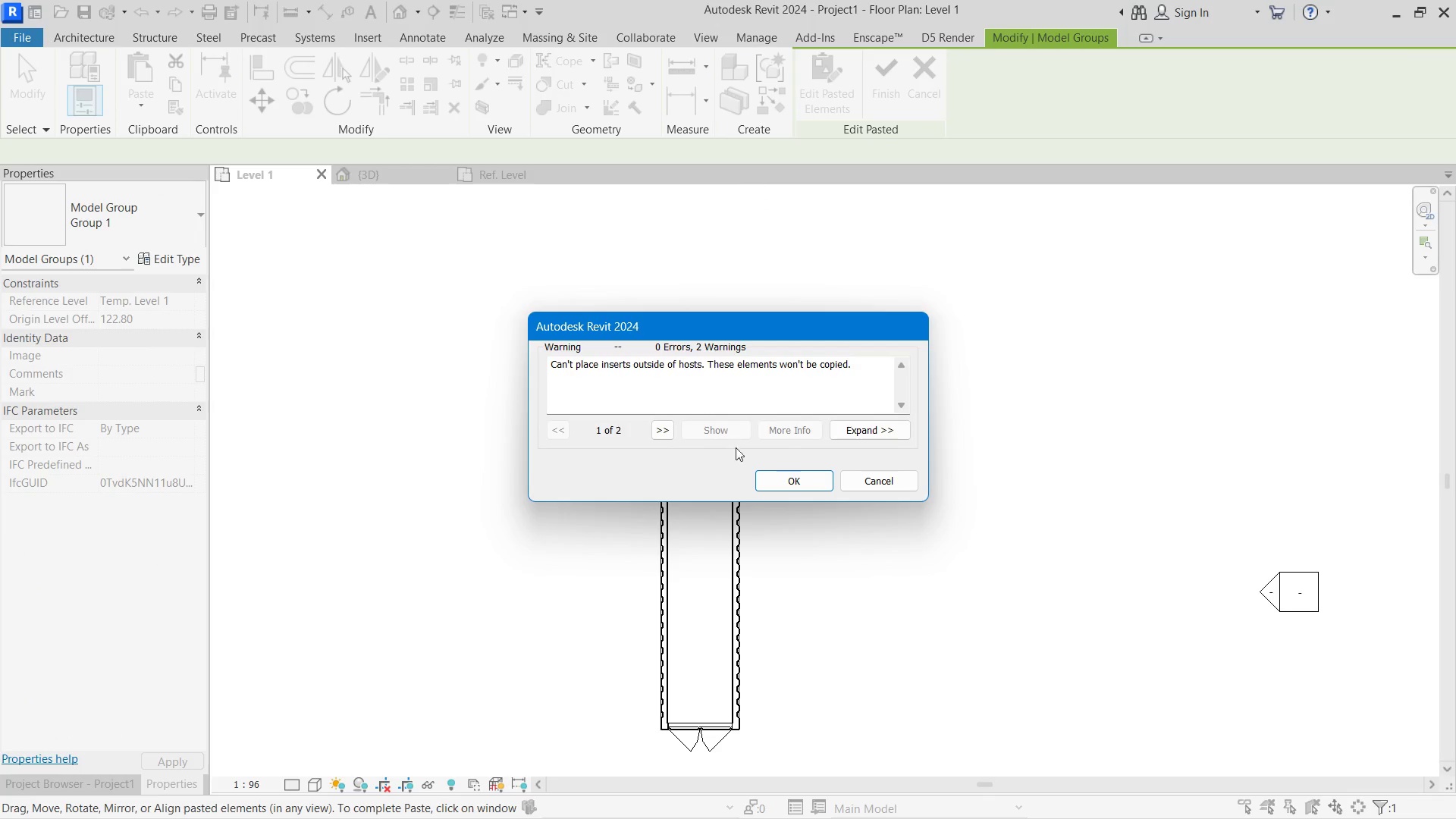 
left_click([792, 479])
 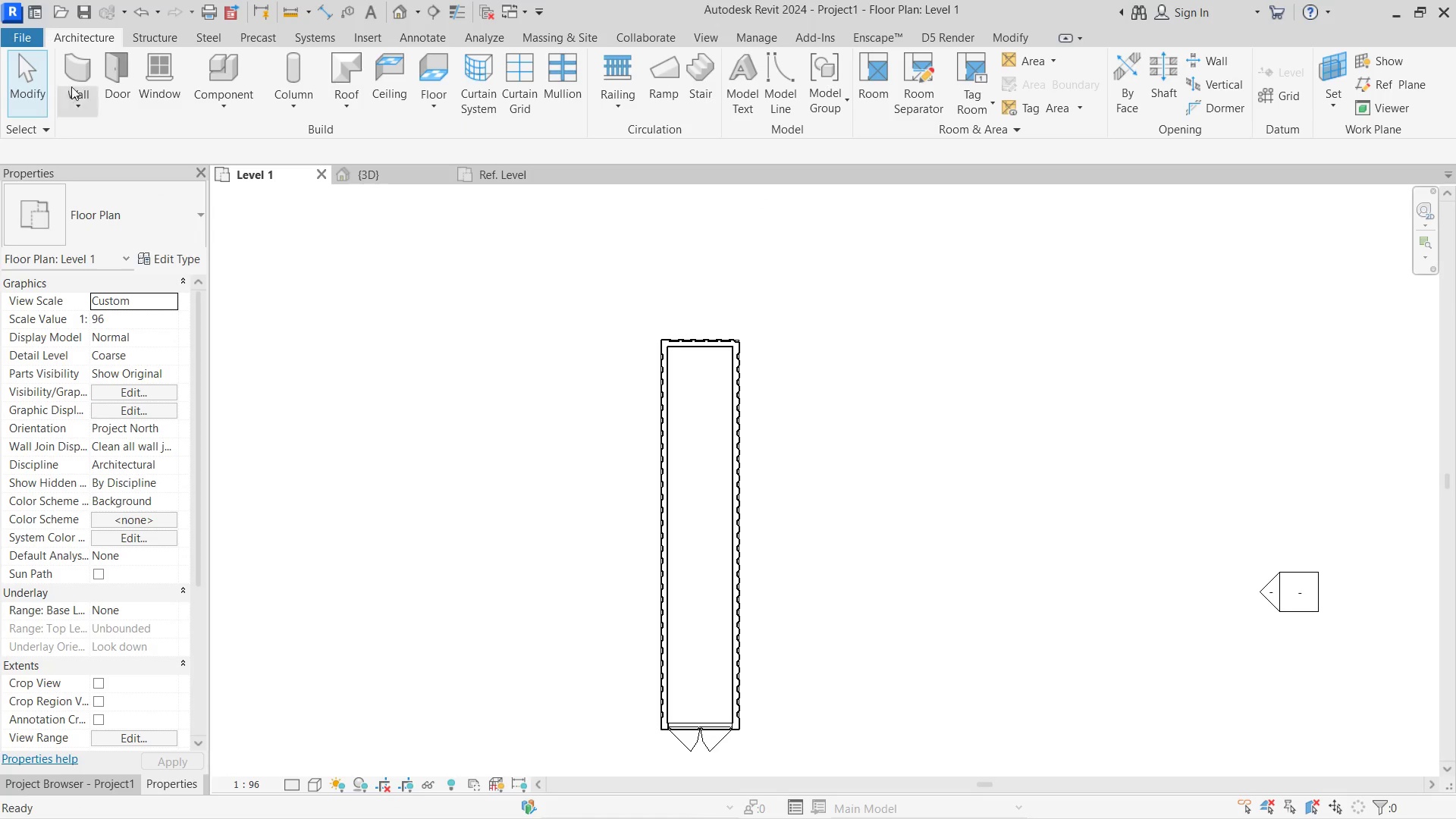 
left_click([162, 96])
 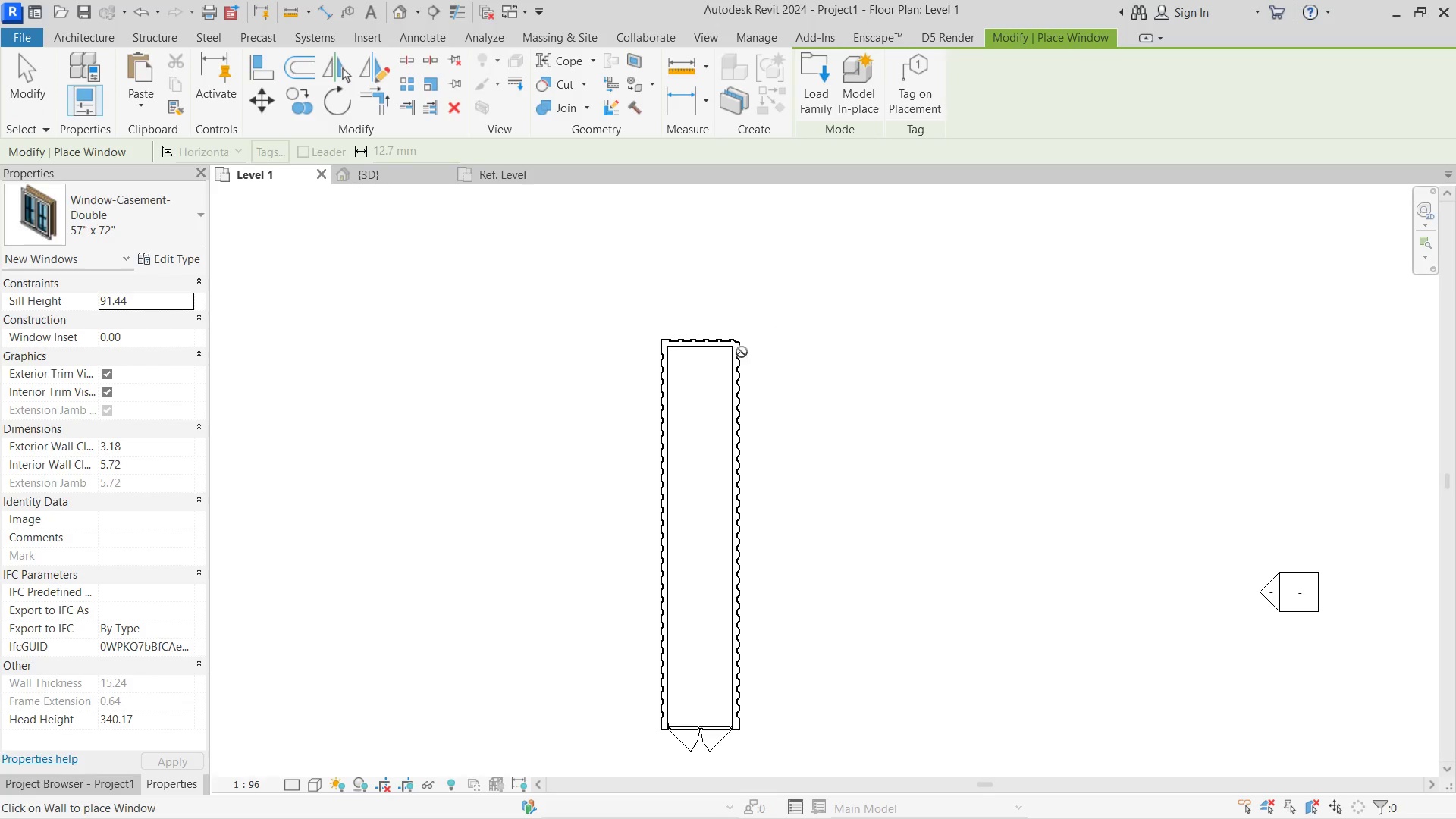 
scroll: coordinate [701, 351], scroll_direction: up, amount: 6.0
 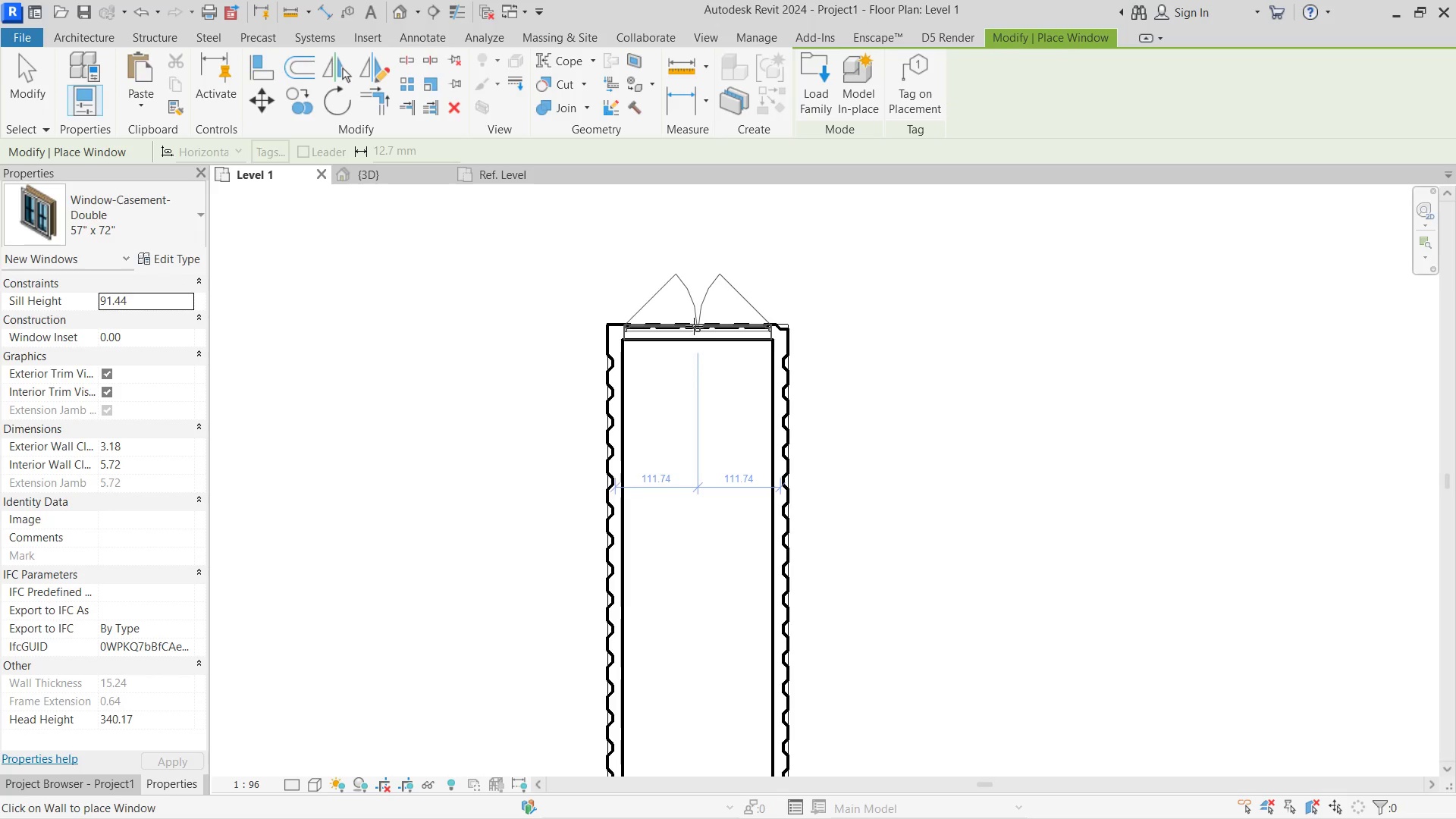 
left_click([694, 326])
 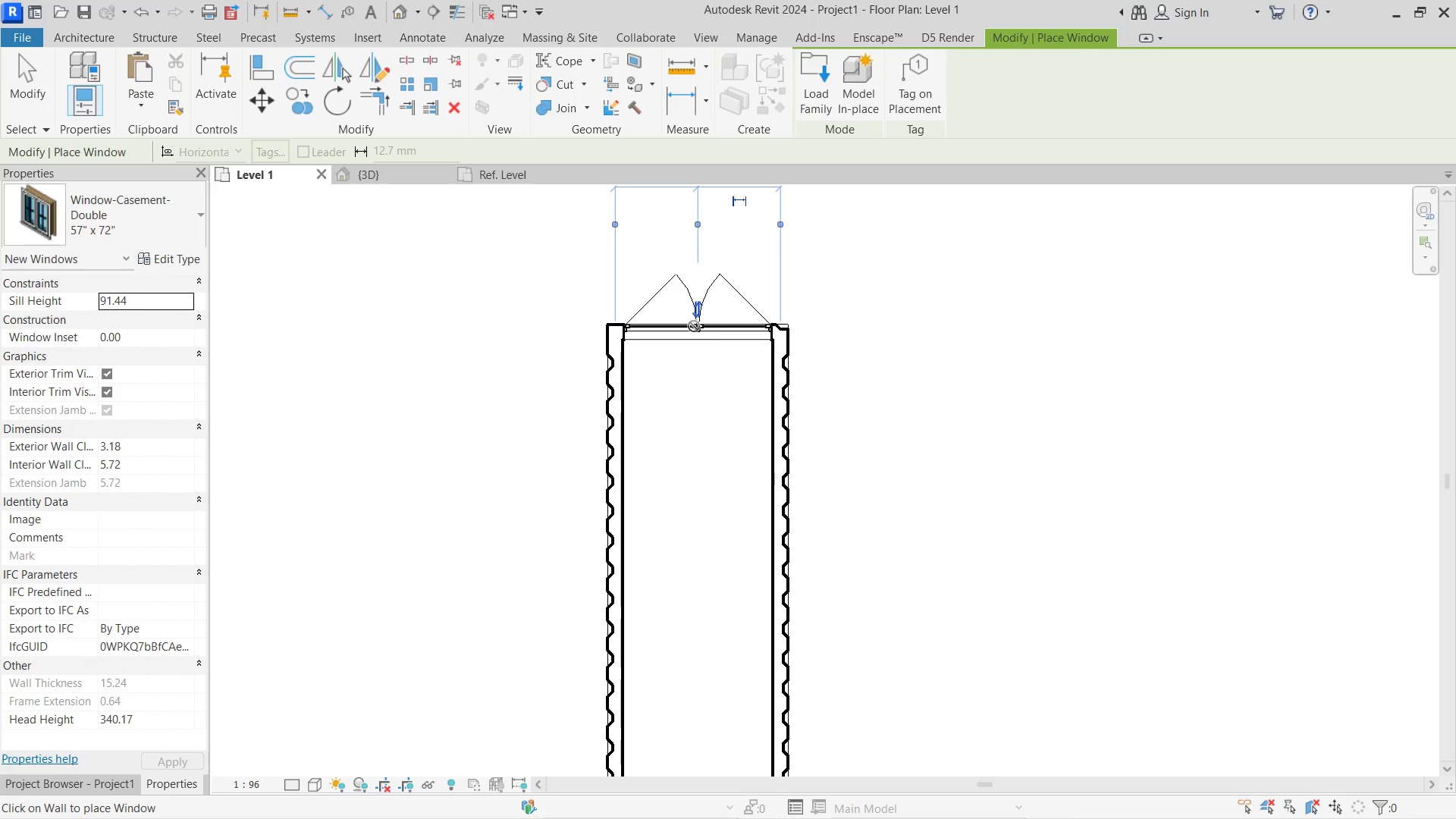 
key(Escape)
 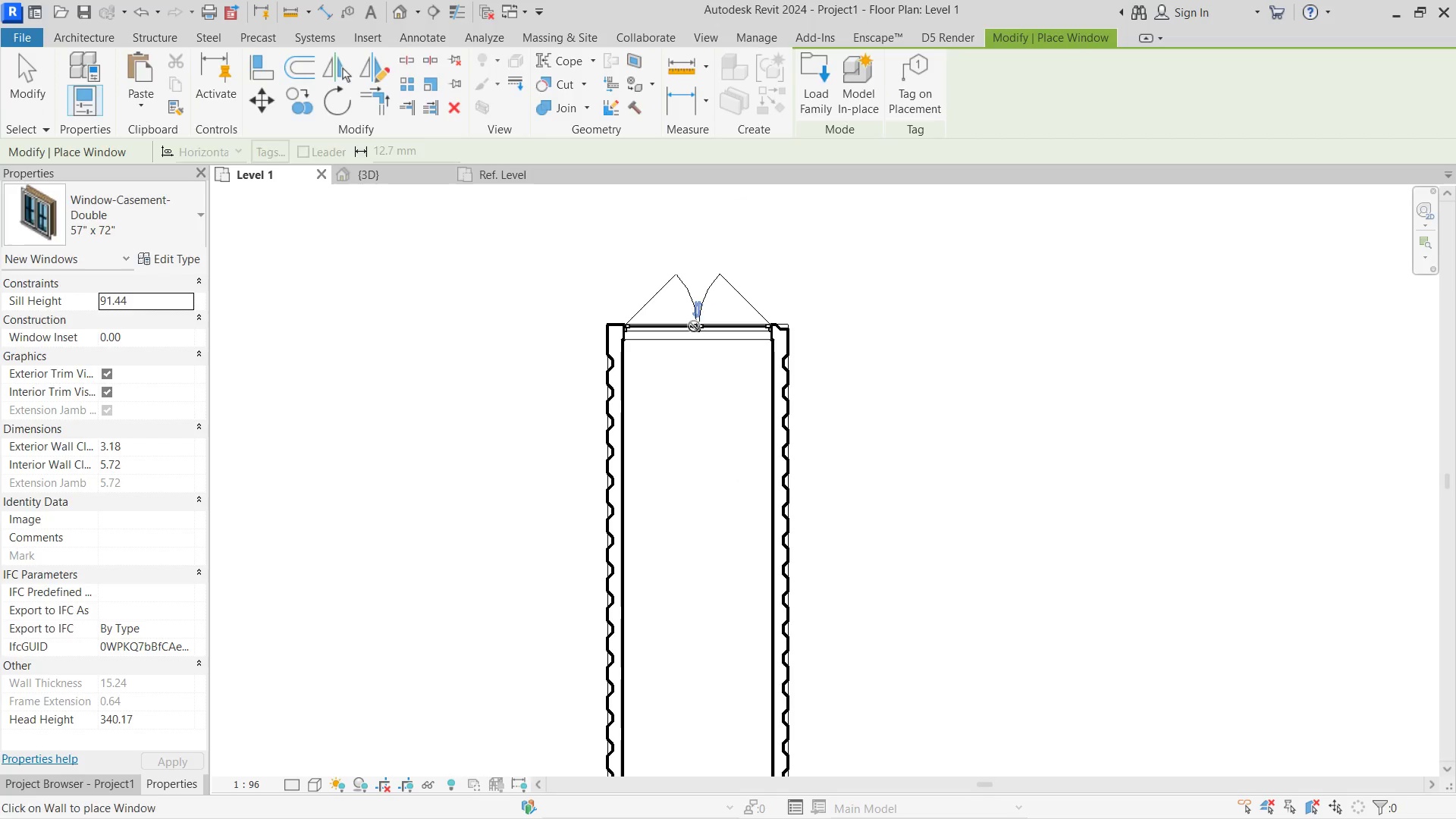 
key(Escape)
 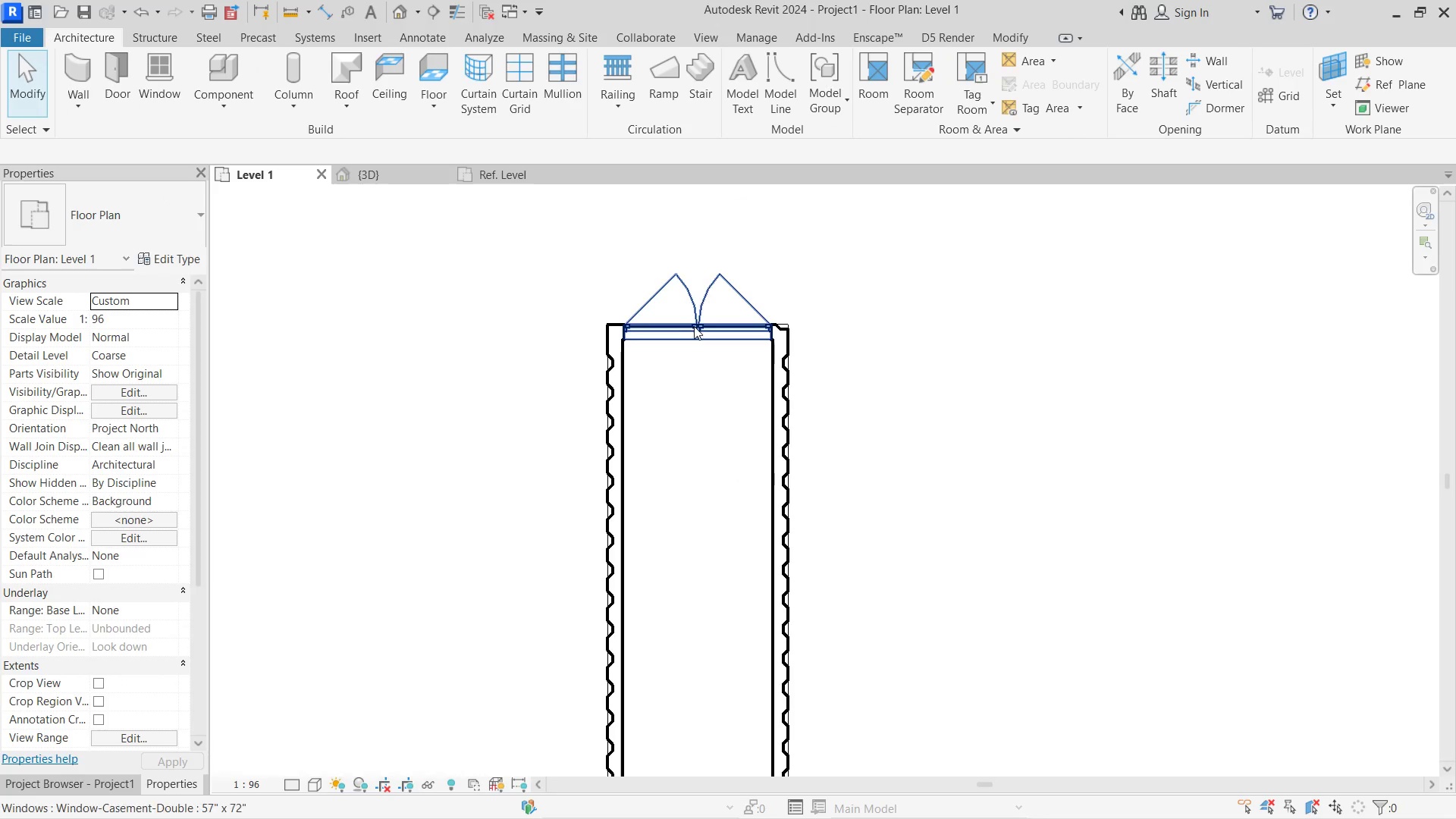 
key(Escape)
 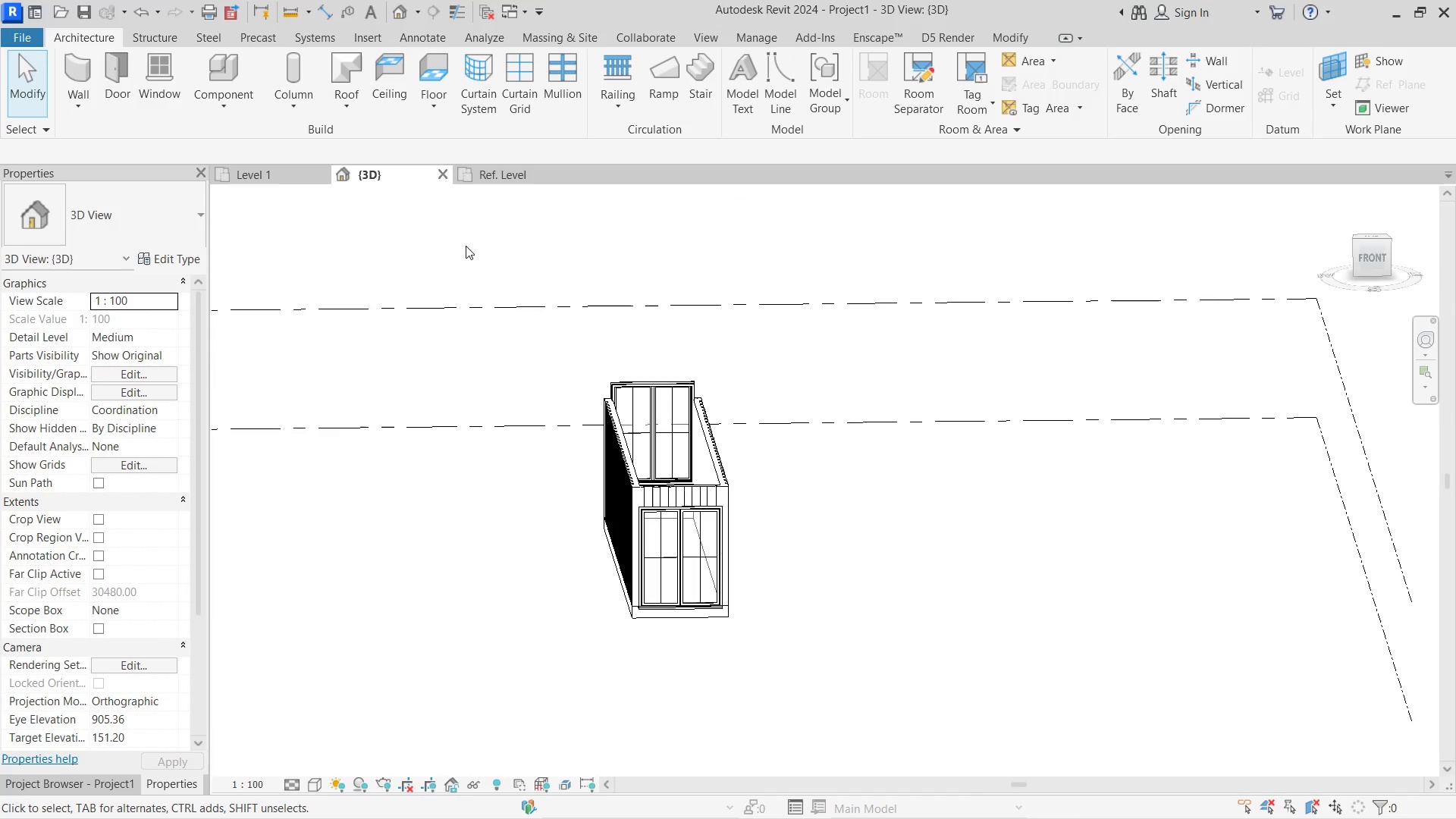 
hold_key(key=ShiftLeft, duration=1.23)
 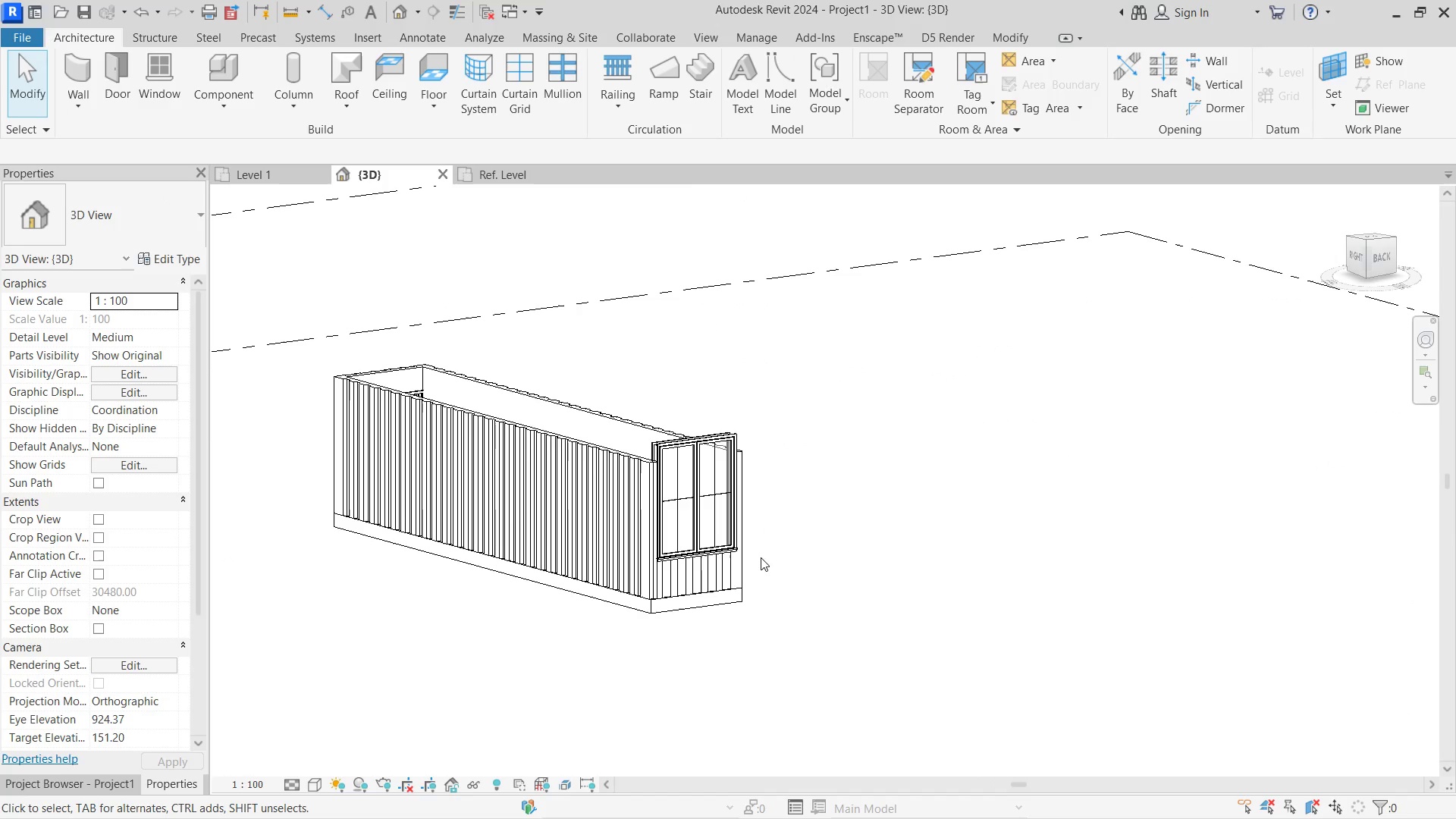 
scroll: coordinate [638, 466], scroll_direction: down, amount: 4.0
 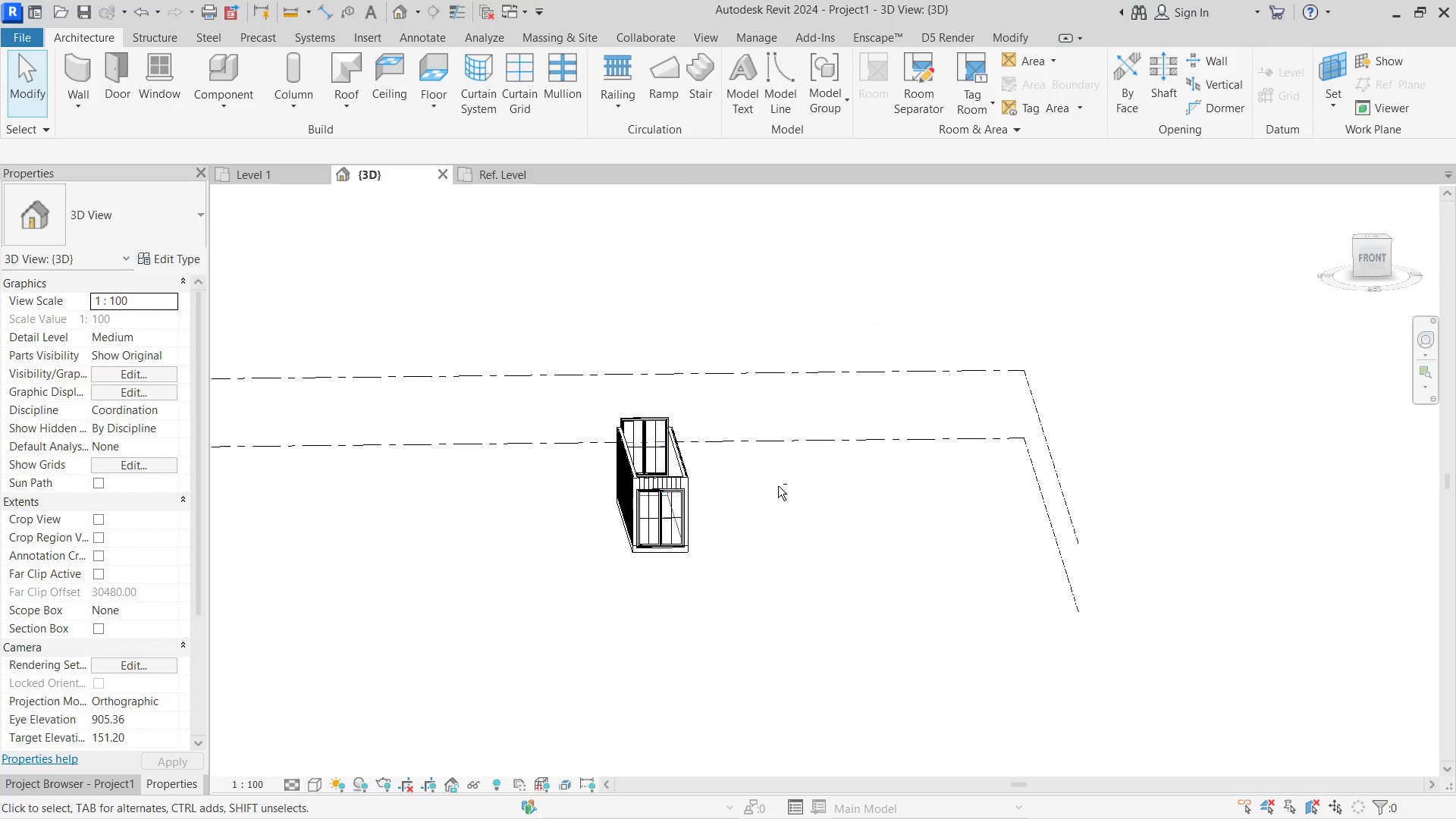 
scroll: coordinate [933, 585], scroll_direction: up, amount: 6.0
 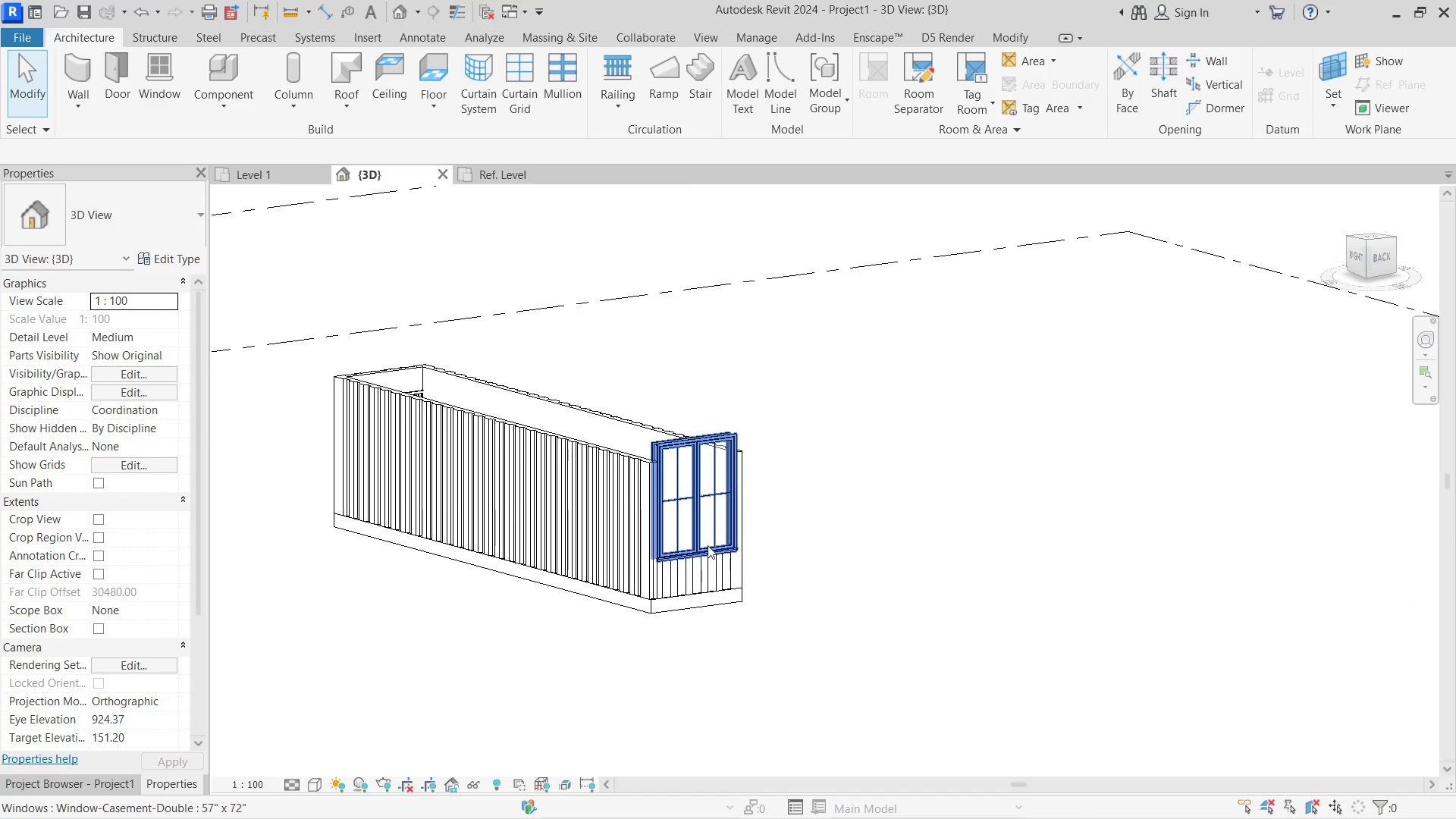 
left_click([708, 545])
 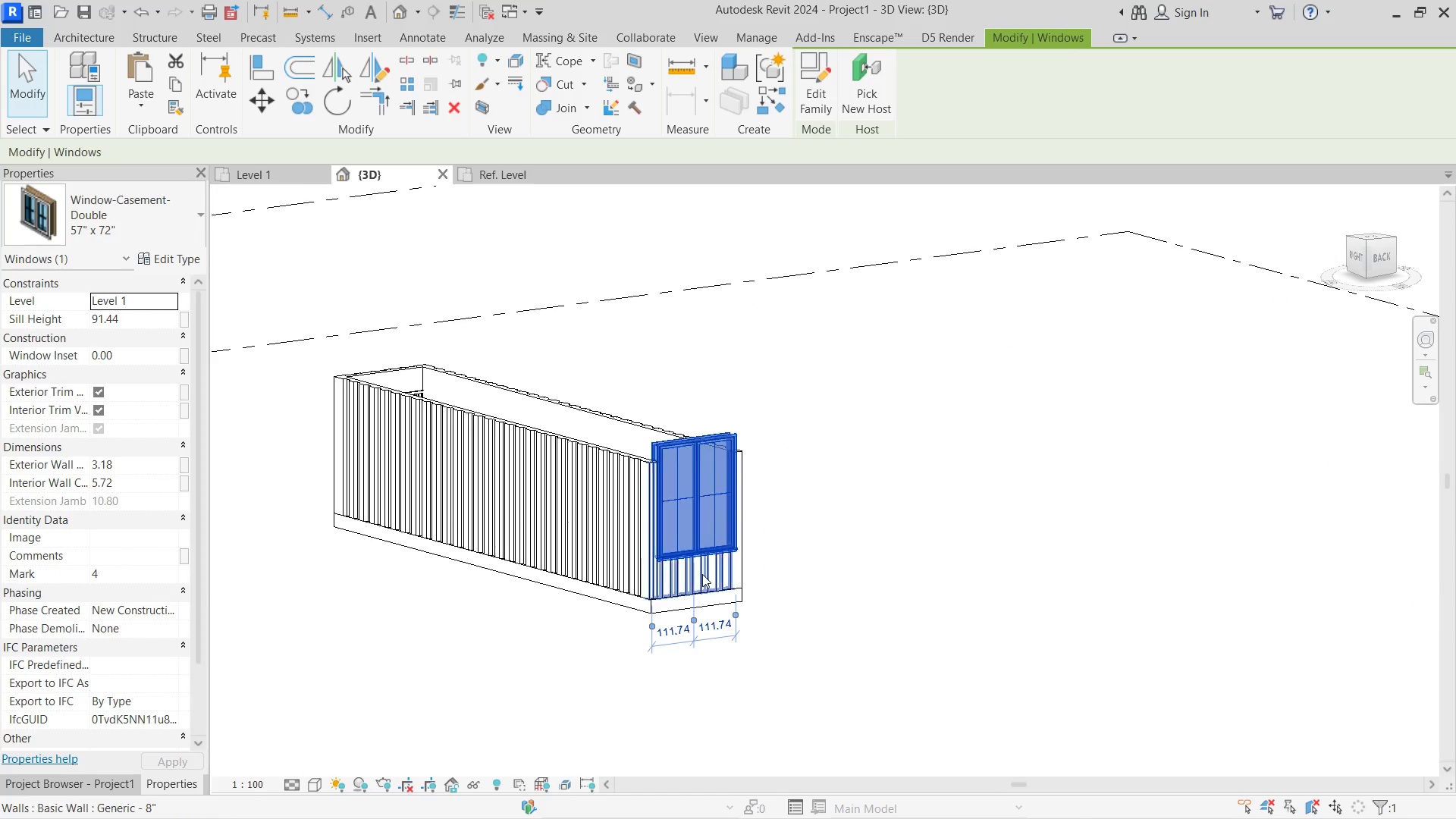 
scroll: coordinate [702, 574], scroll_direction: up, amount: 4.0
 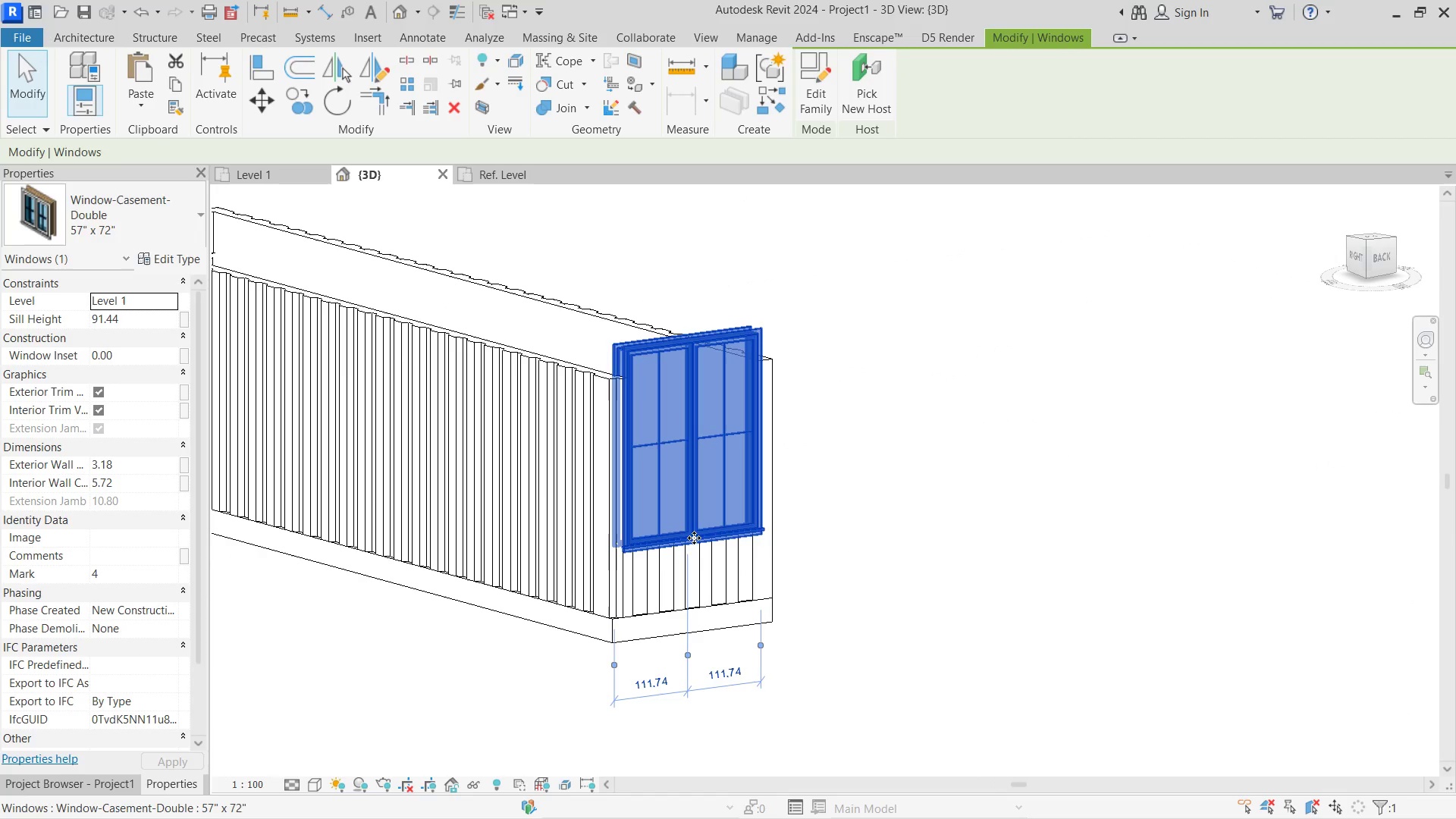 
left_click_drag(start_coordinate=[694, 536], to_coordinate=[694, 607])
 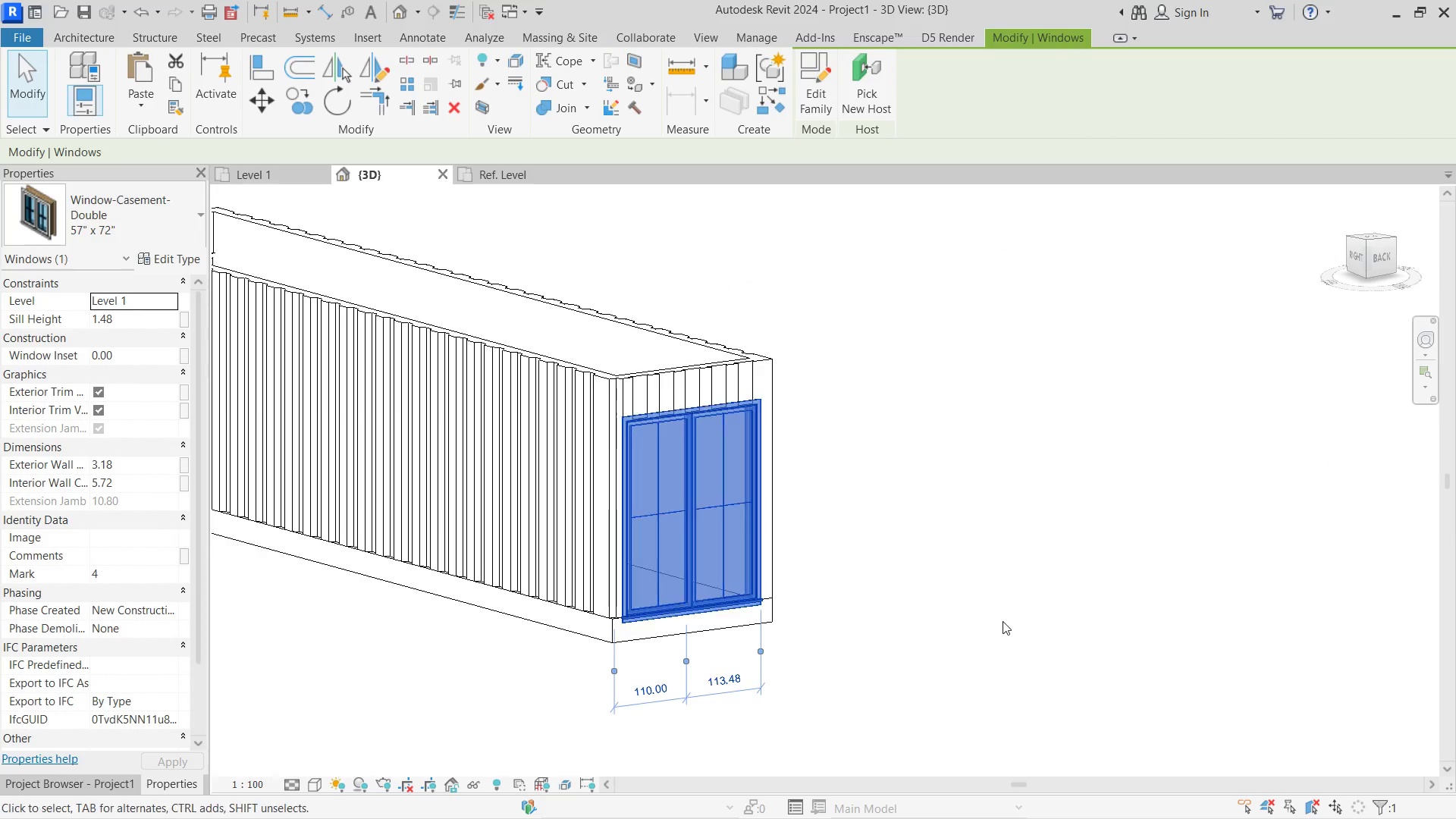 
left_click([1004, 620])
 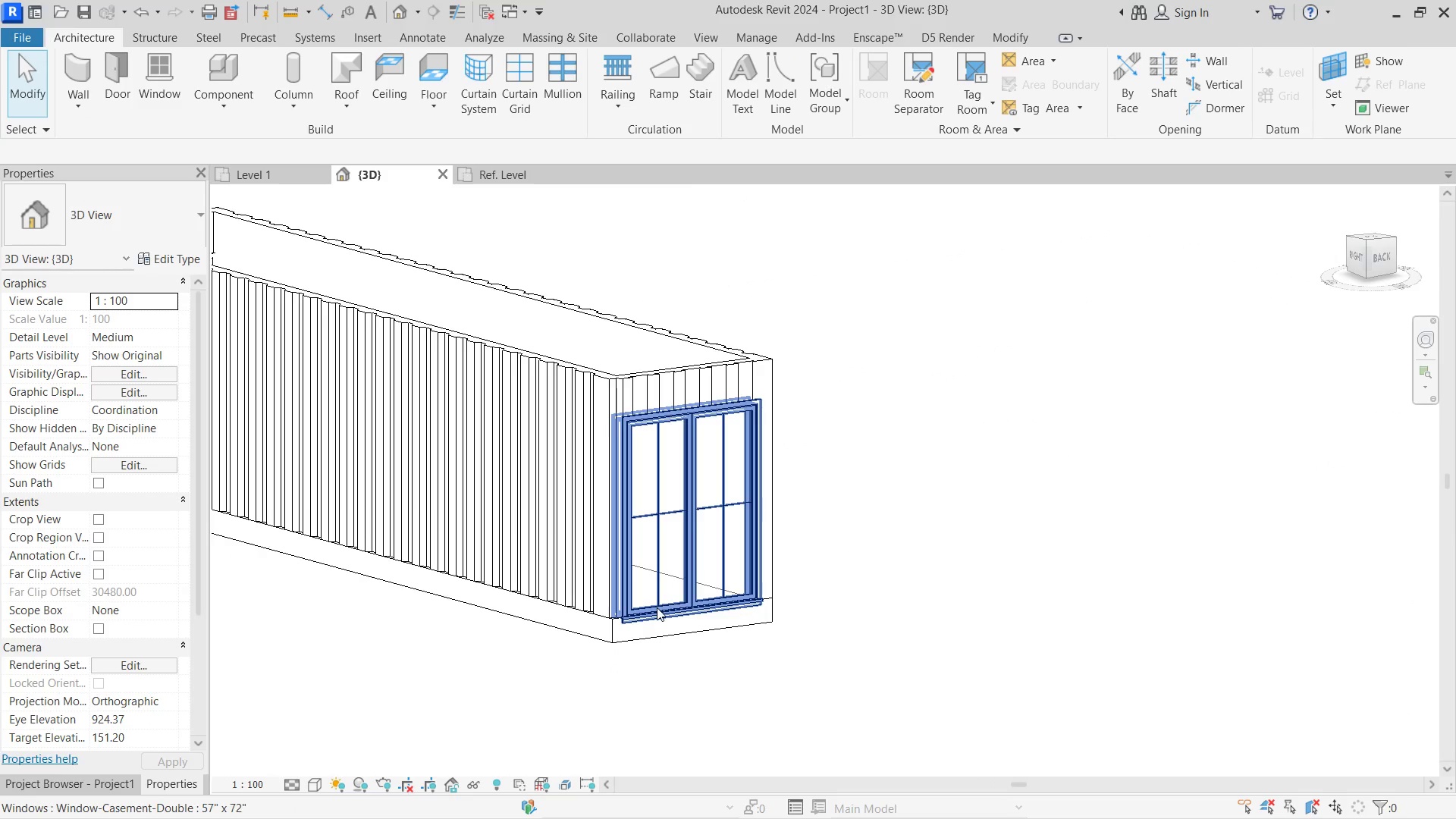 
left_click([657, 607])
 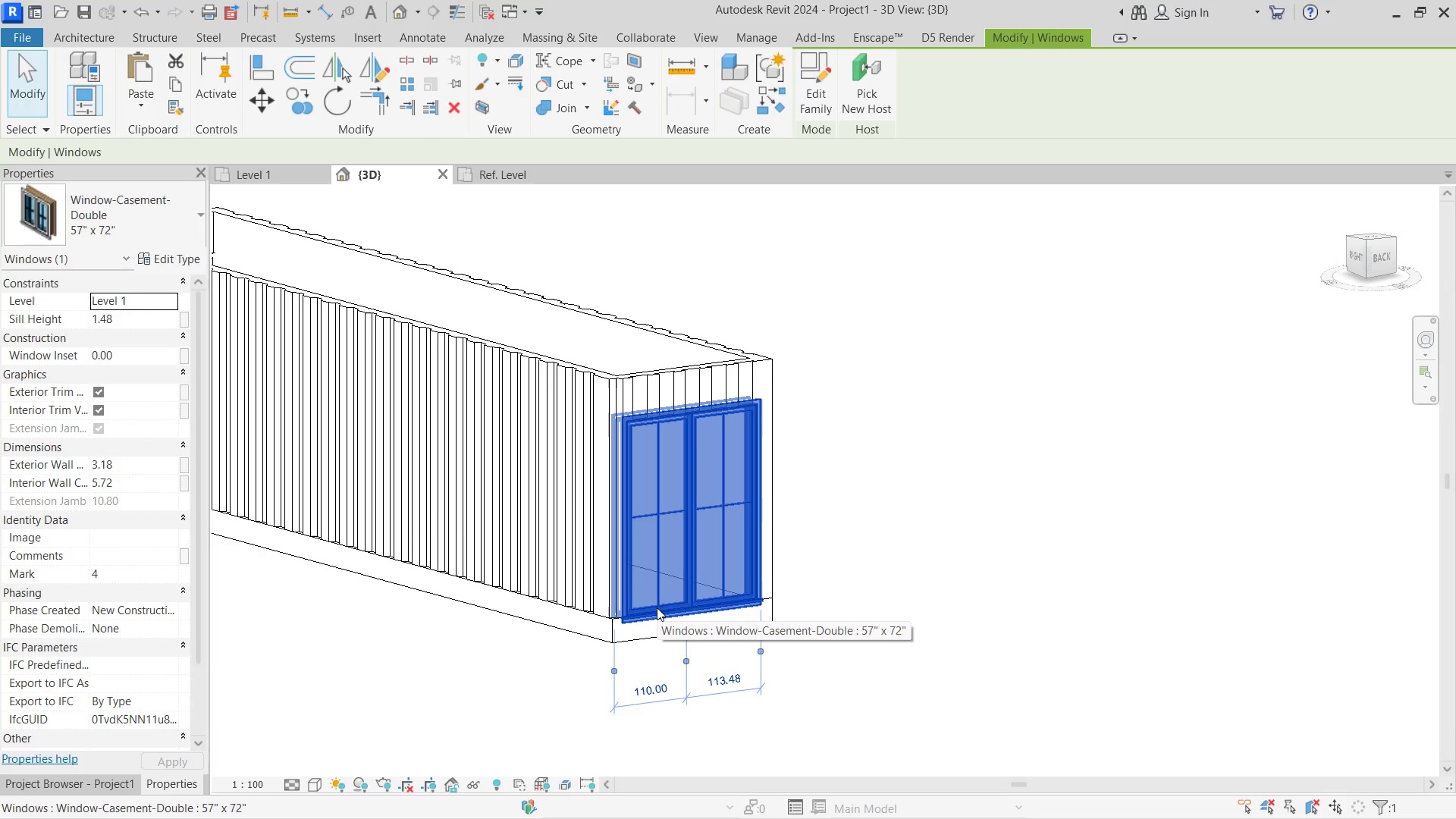 
key(ArrowUp)
 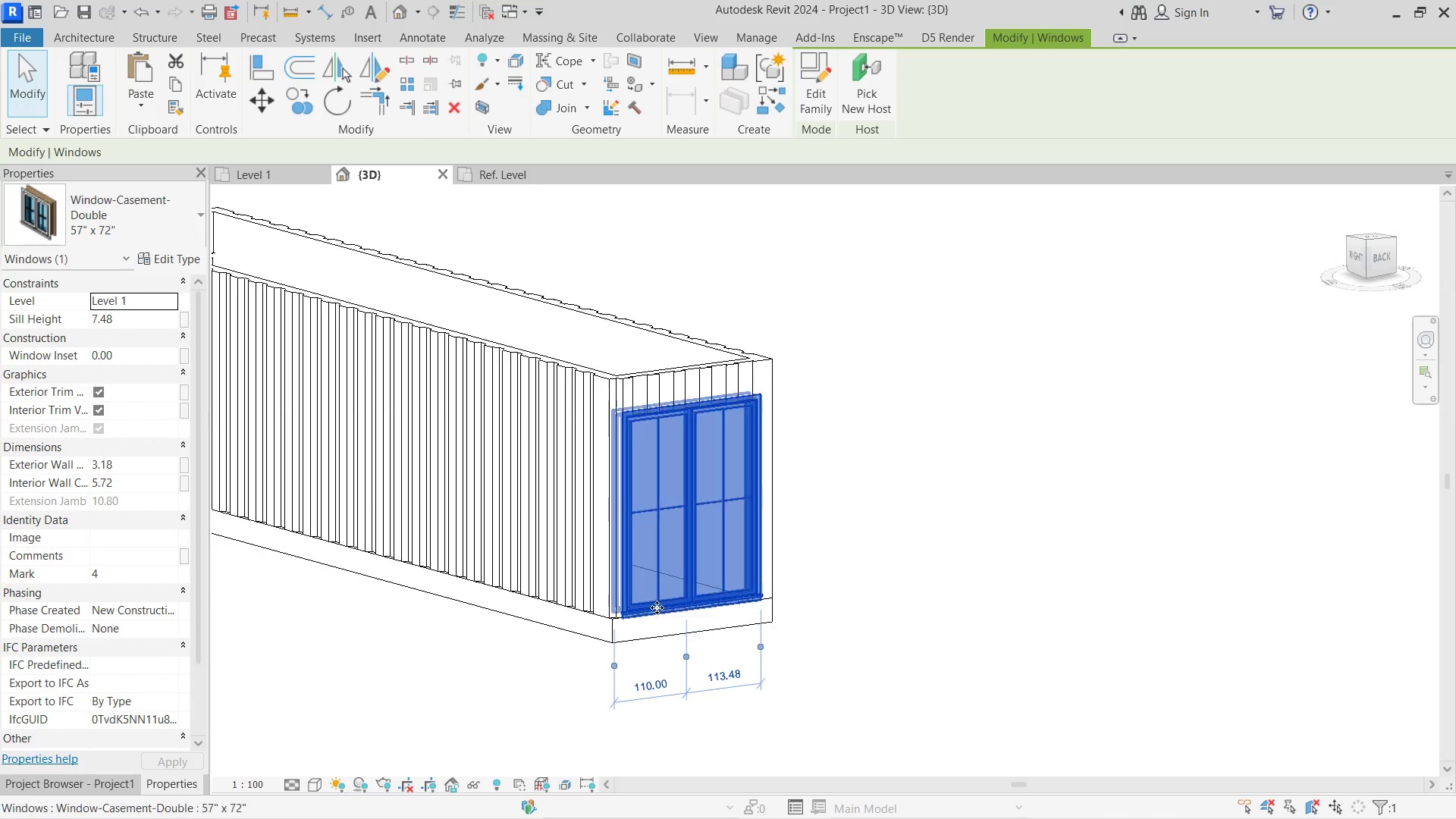 
key(ArrowUp)
 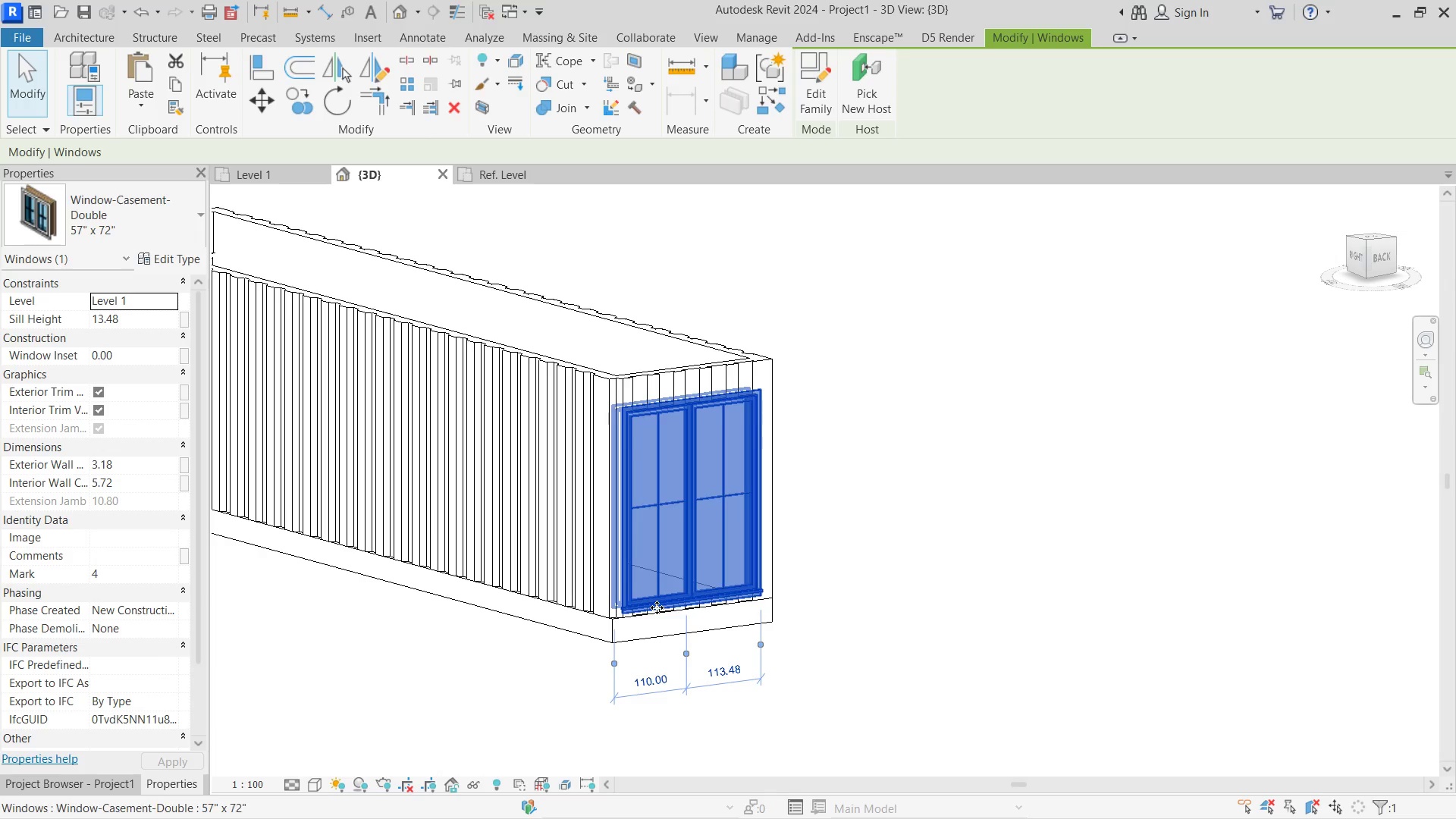 
key(ArrowDown)
 